 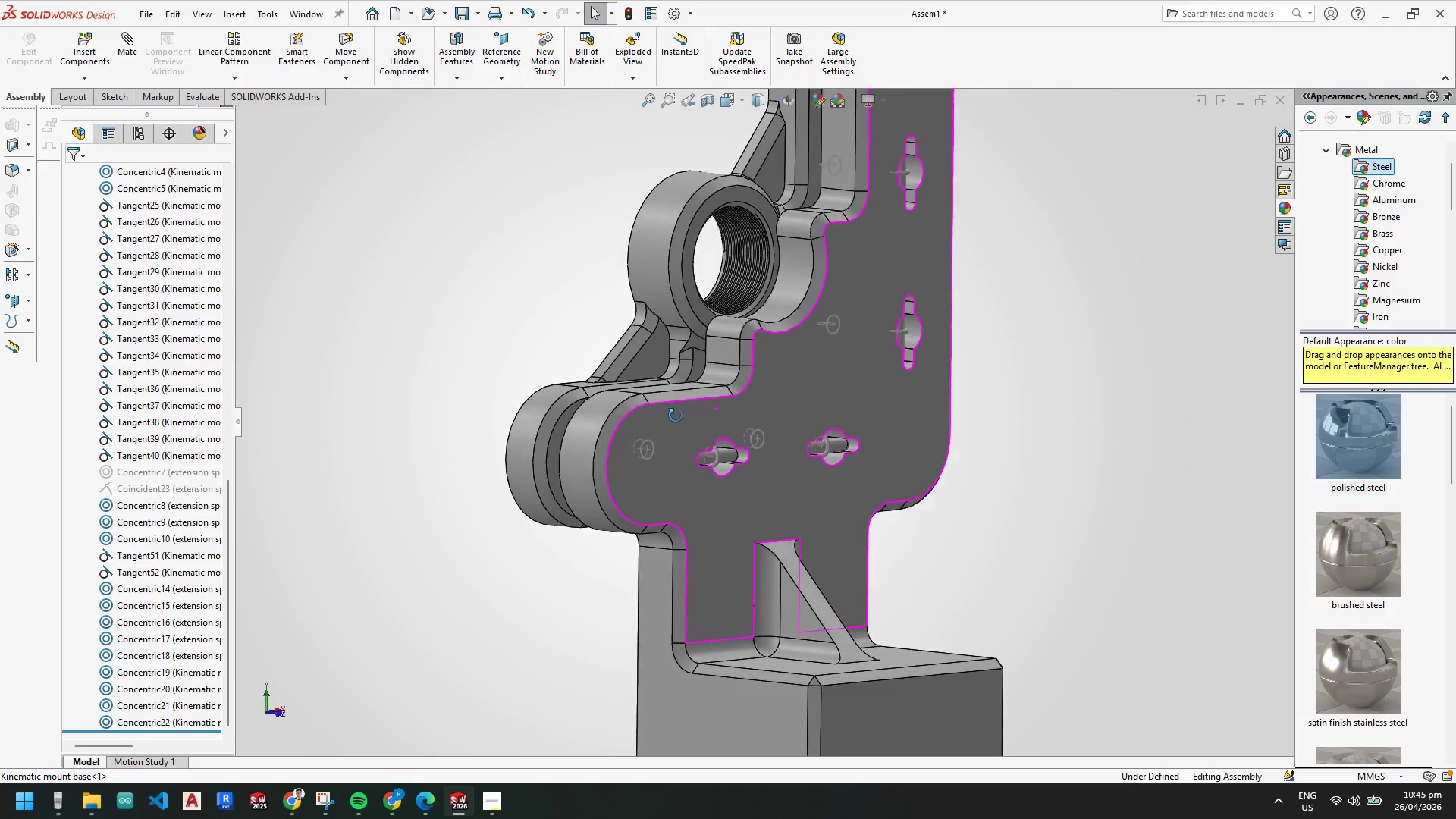 
scroll: coordinate [714, 312], scroll_direction: down, amount: 4.0
 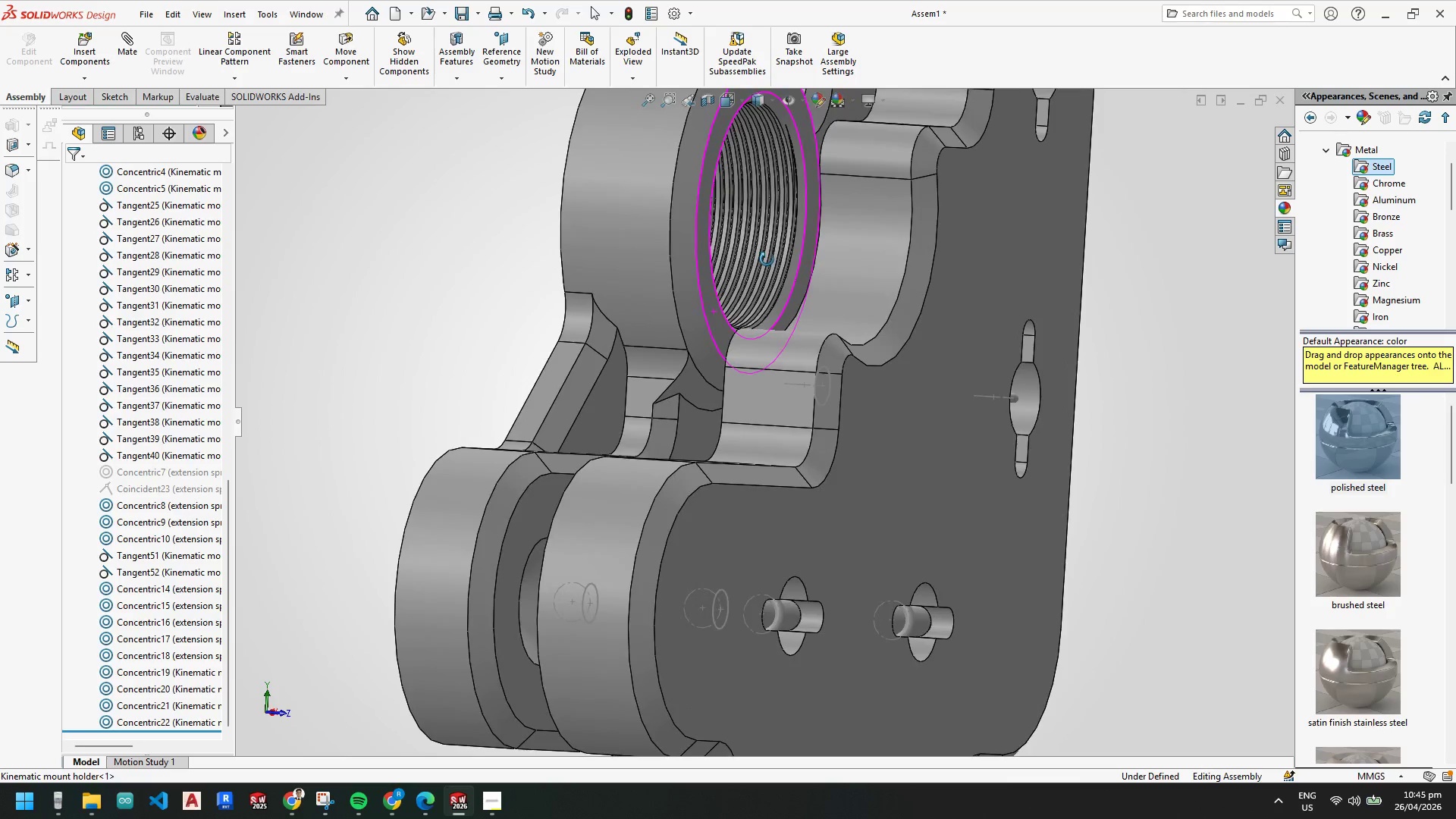 
scroll: coordinate [830, 479], scroll_direction: up, amount: 7.0
 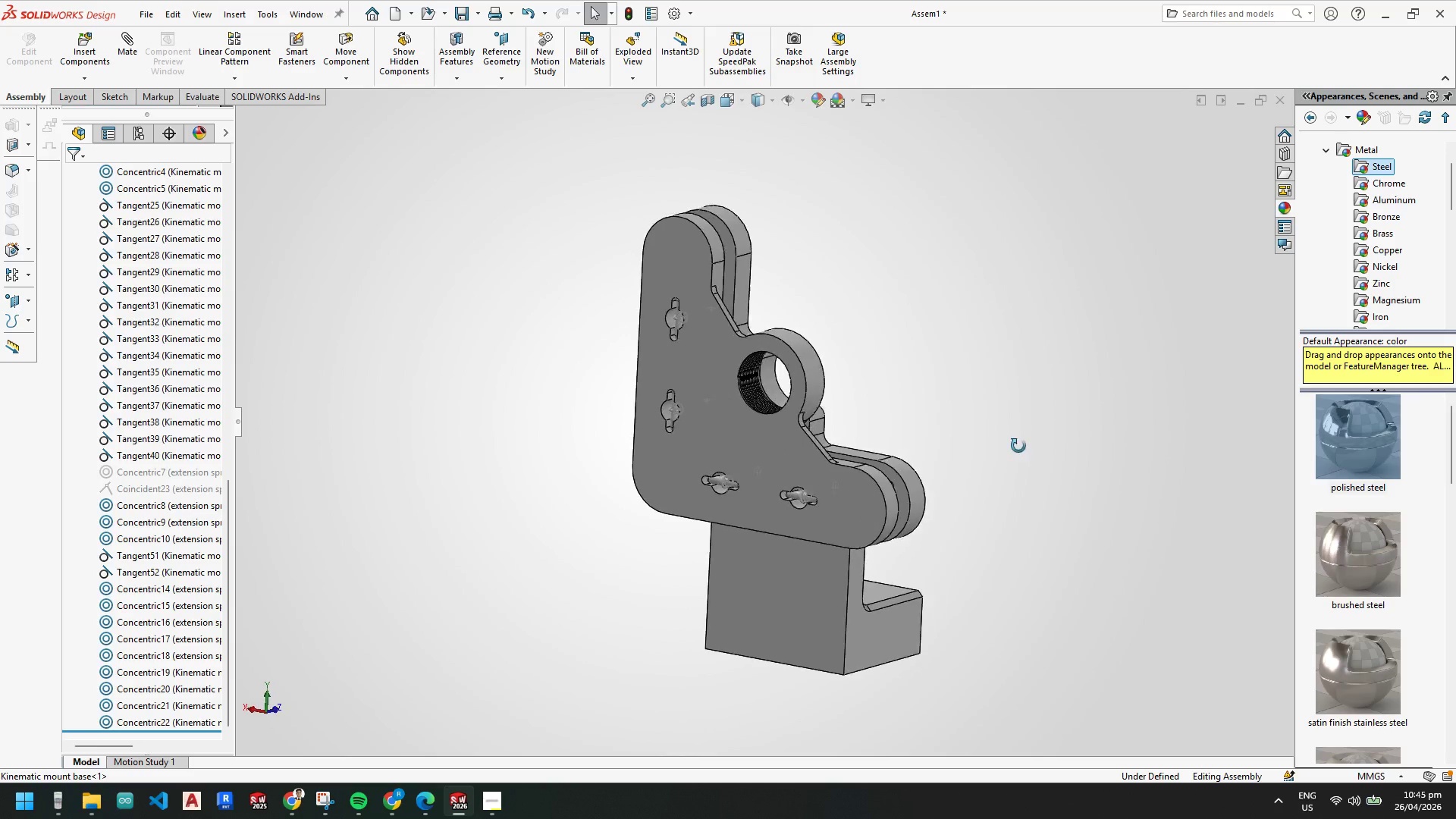 
scroll: coordinate [778, 367], scroll_direction: down, amount: 3.0
 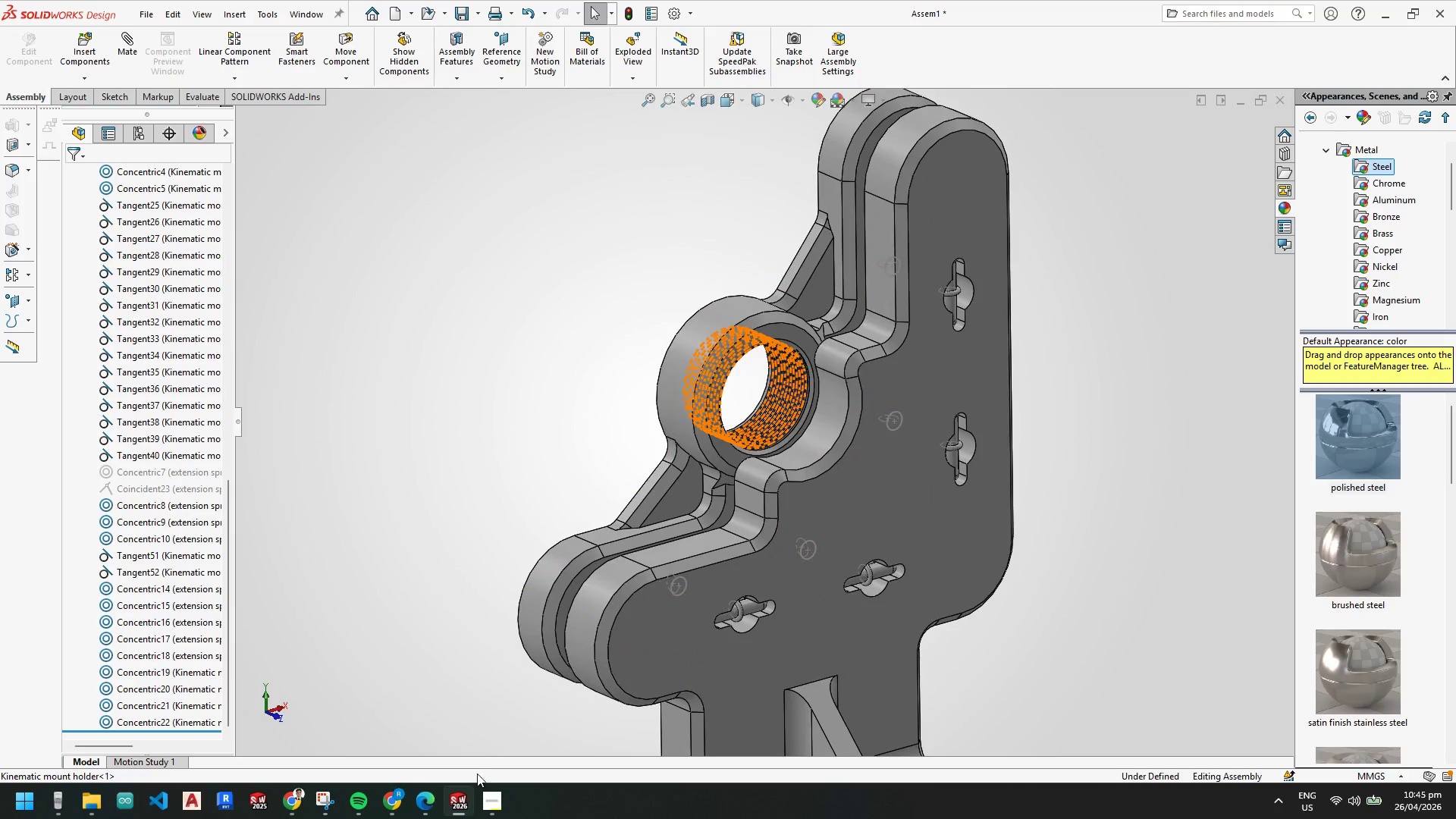 
scroll: coordinate [805, 438], scroll_direction: up, amount: 1.0
 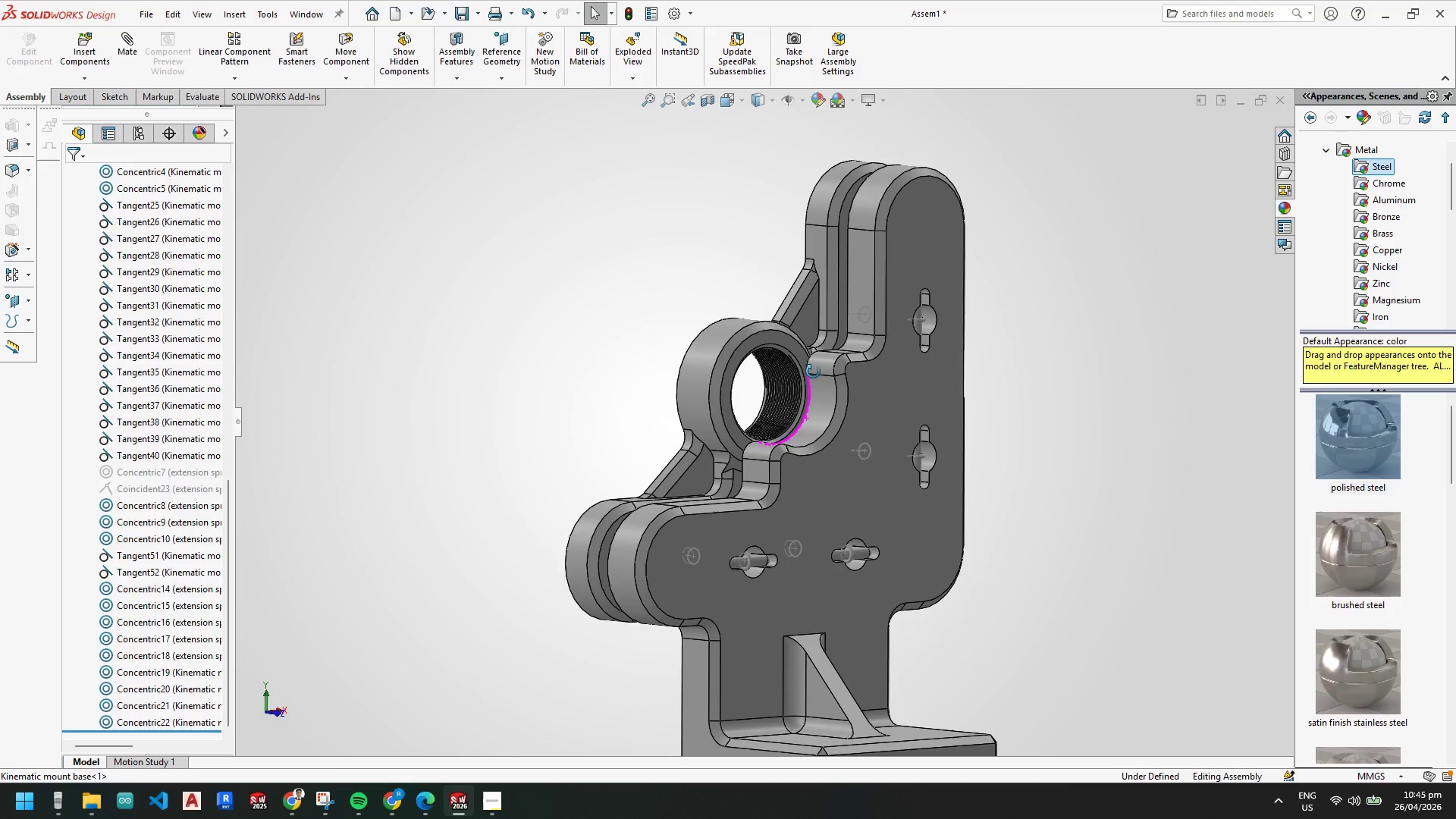 
scroll: coordinate [705, 499], scroll_direction: down, amount: 12.0
 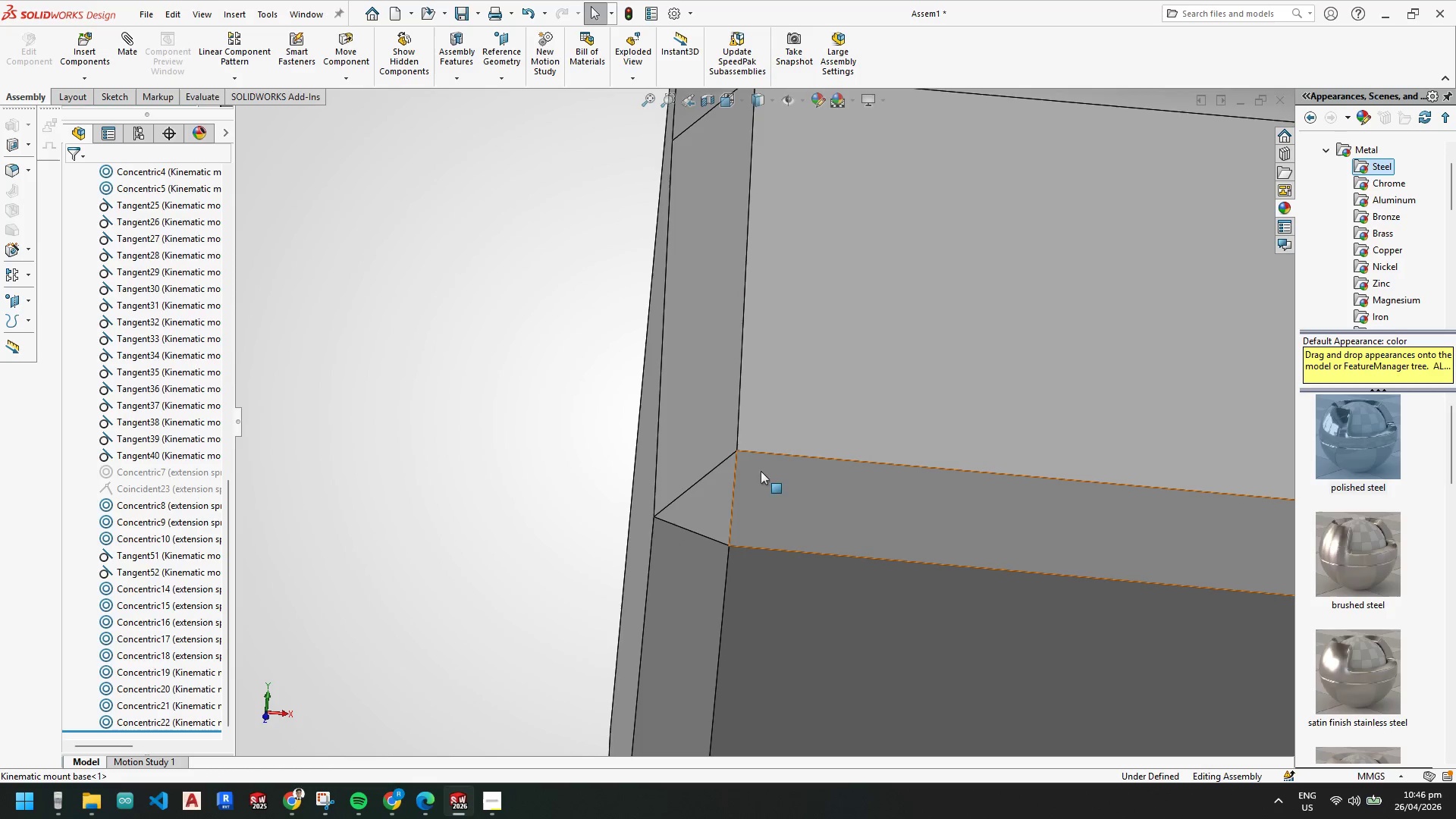 
wait(11.74)
 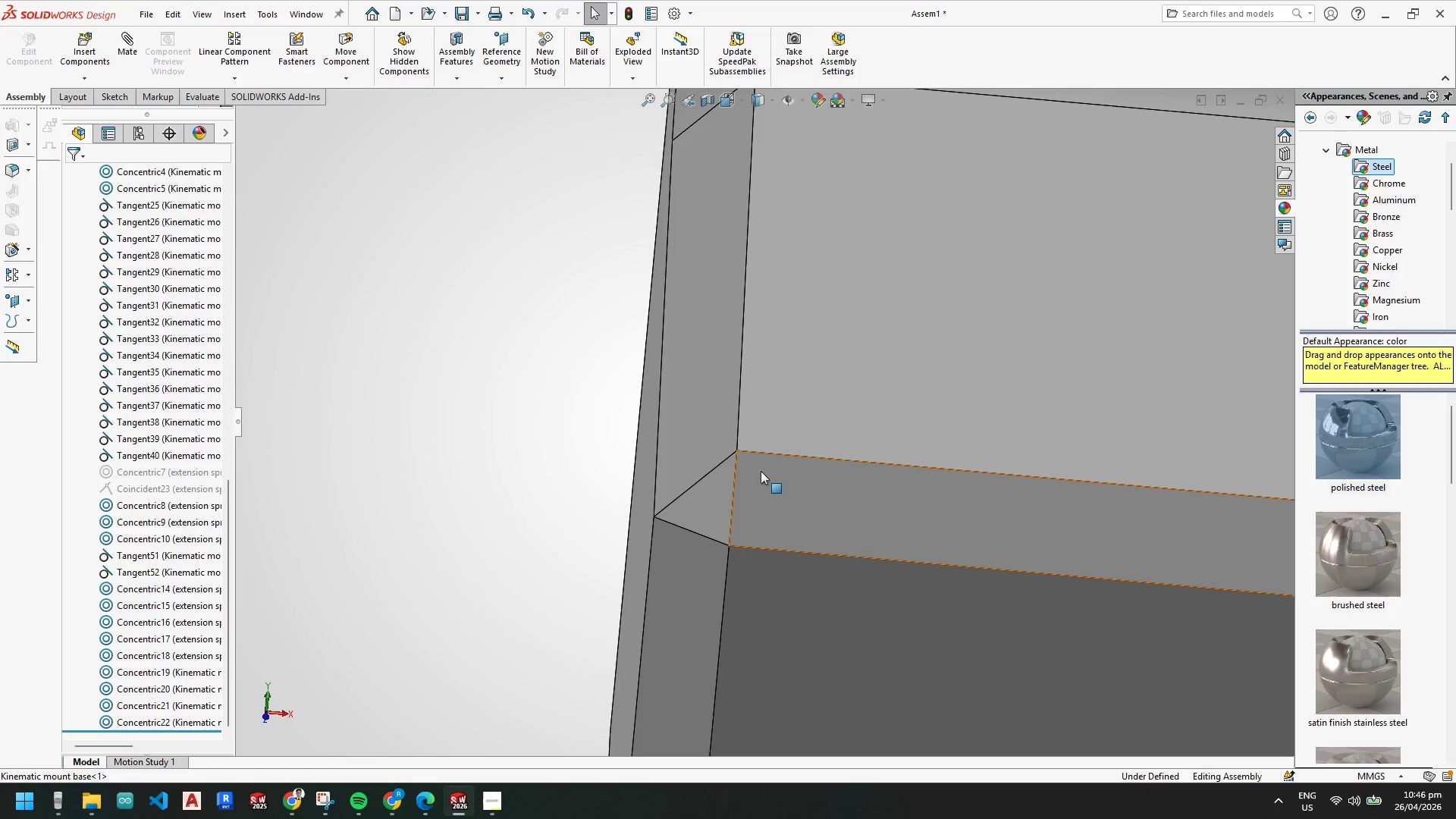 
scroll: coordinate [802, 498], scroll_direction: up, amount: 11.0
 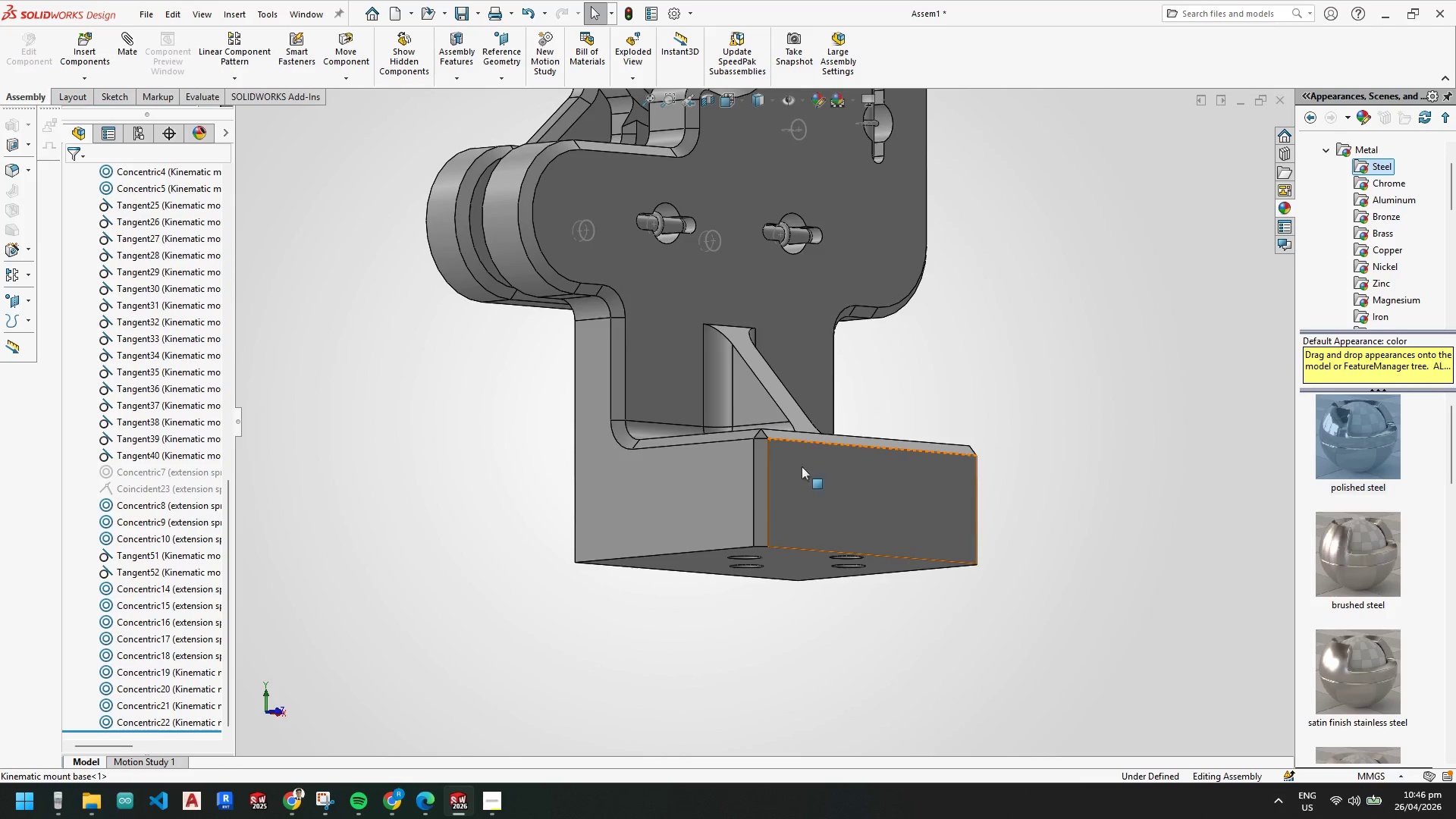 
scroll: coordinate [643, 389], scroll_direction: down, amount: 1.0
 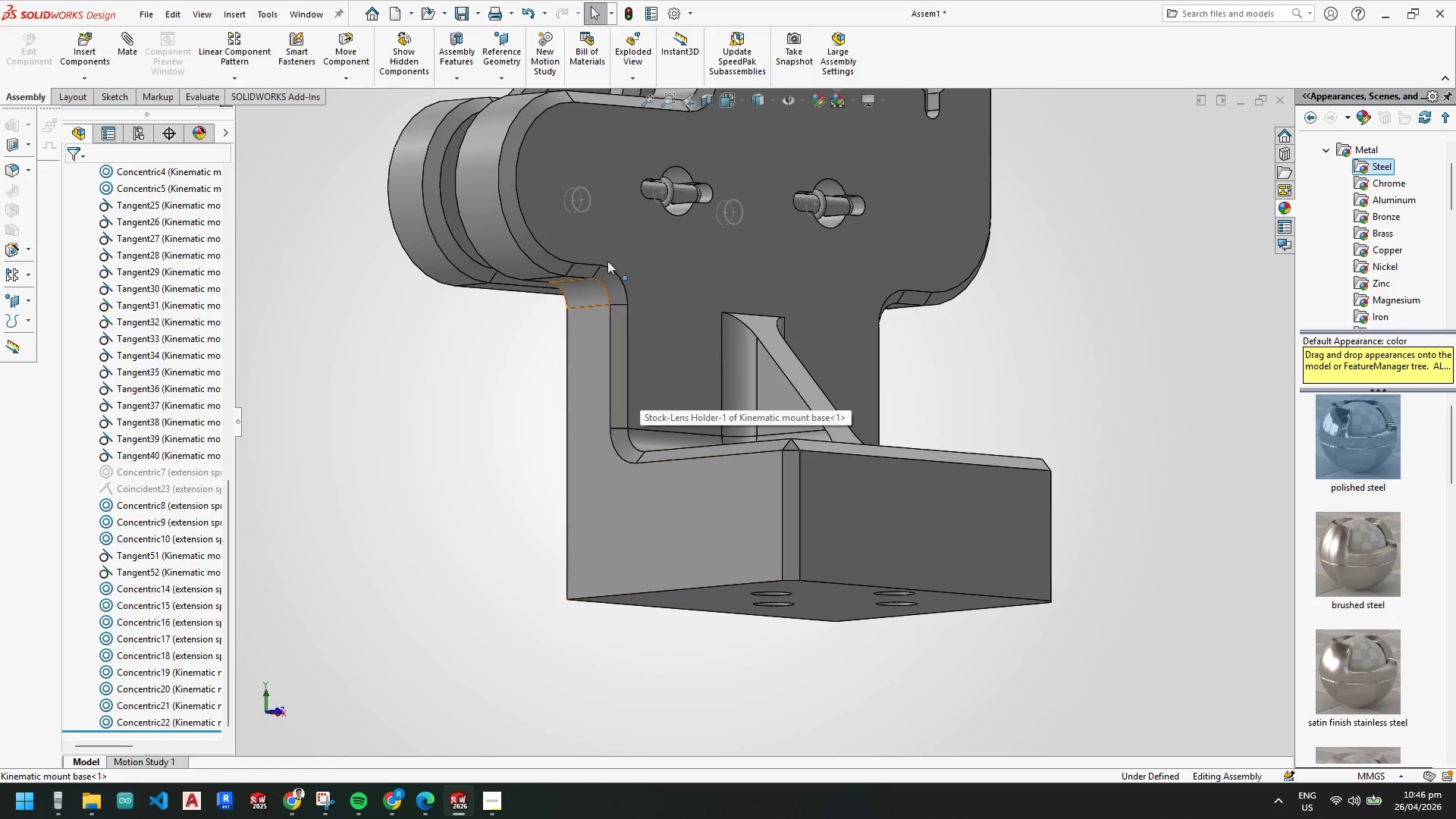 
left_click([779, 555])
 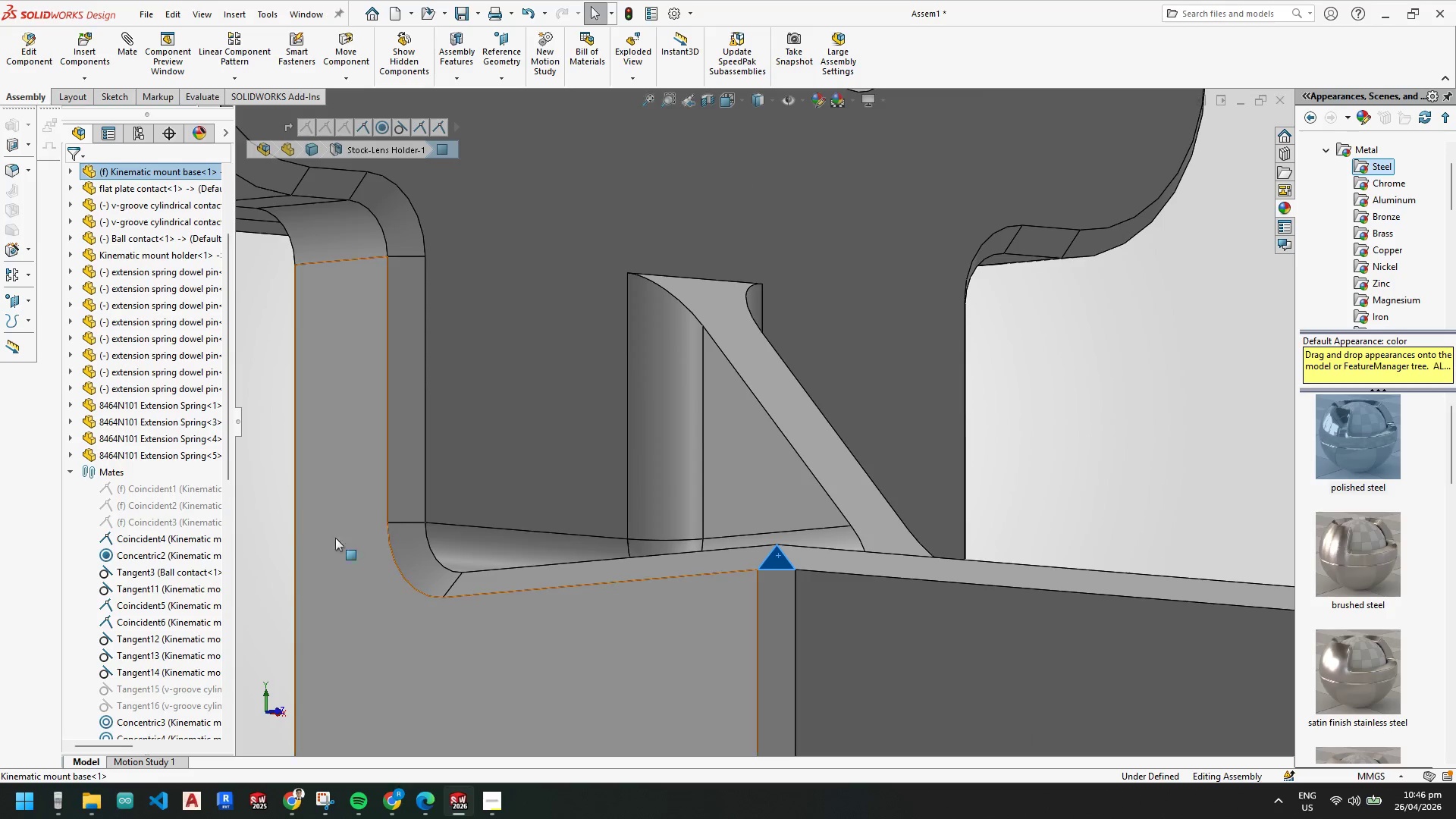 
scroll: coordinate [758, 225], scroll_direction: up, amount: 1.0
 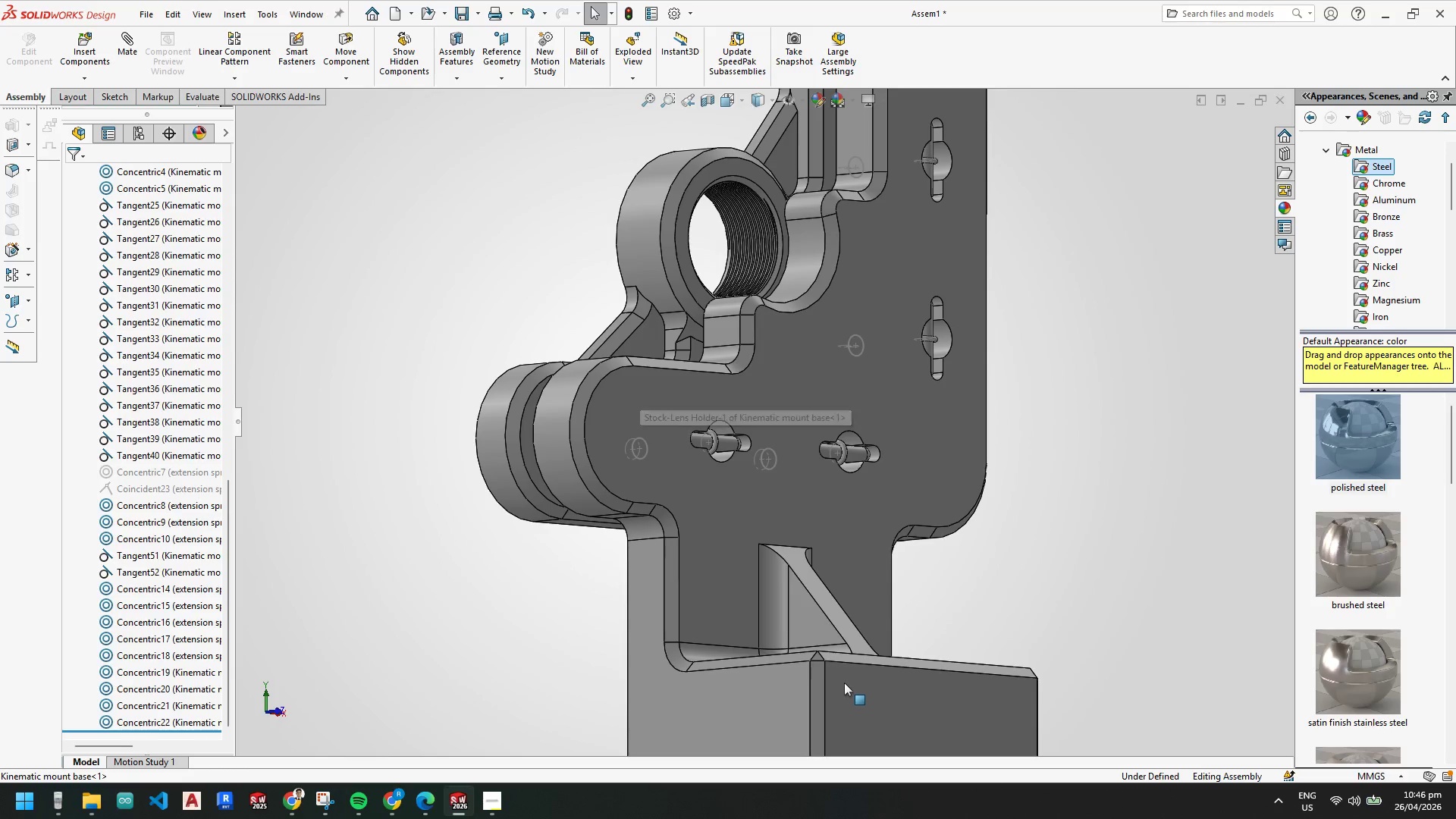 
scroll: coordinate [824, 654], scroll_direction: down, amount: 5.0
 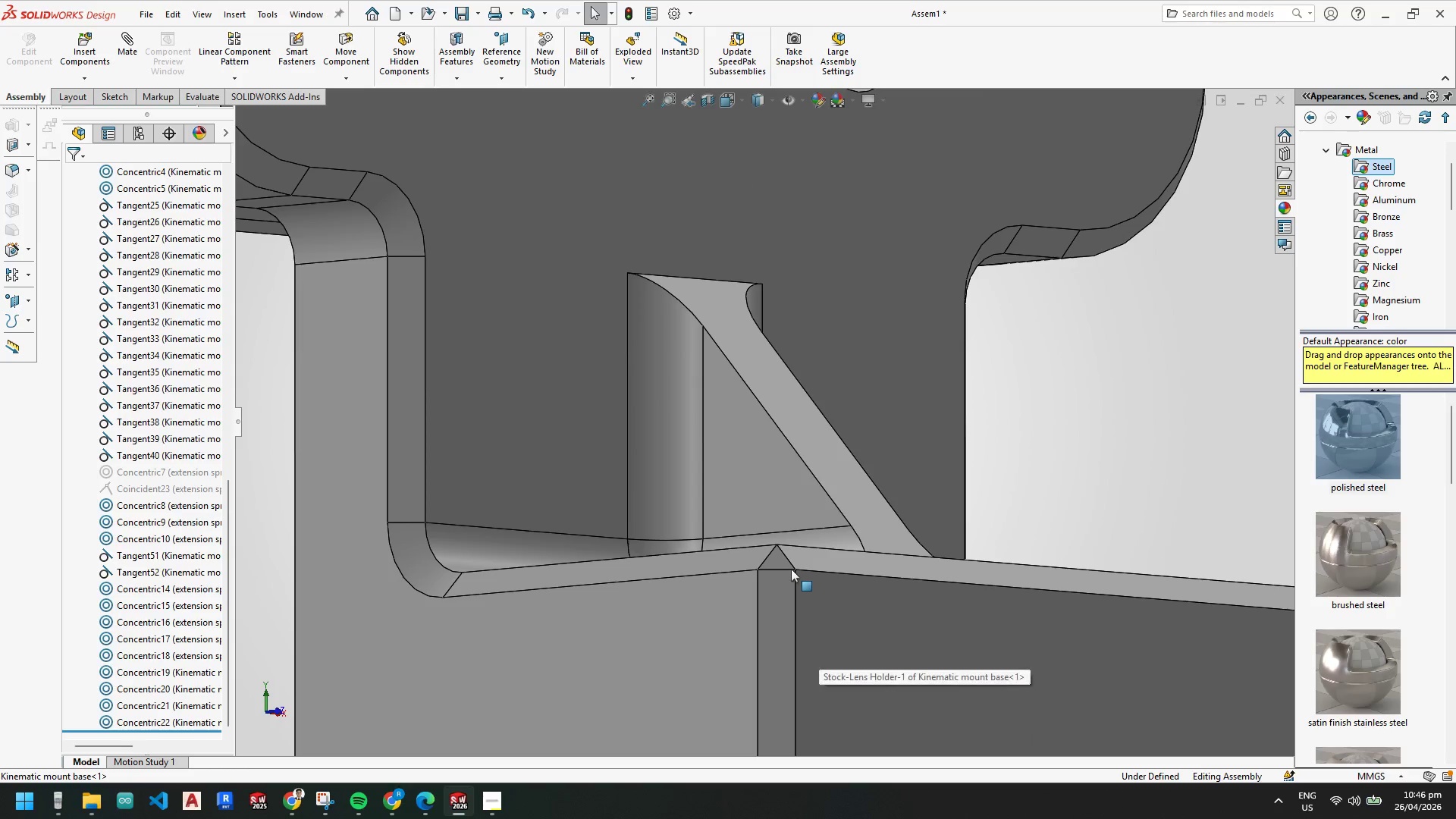 
scroll: coordinate [839, 266], scroll_direction: up, amount: 7.0
 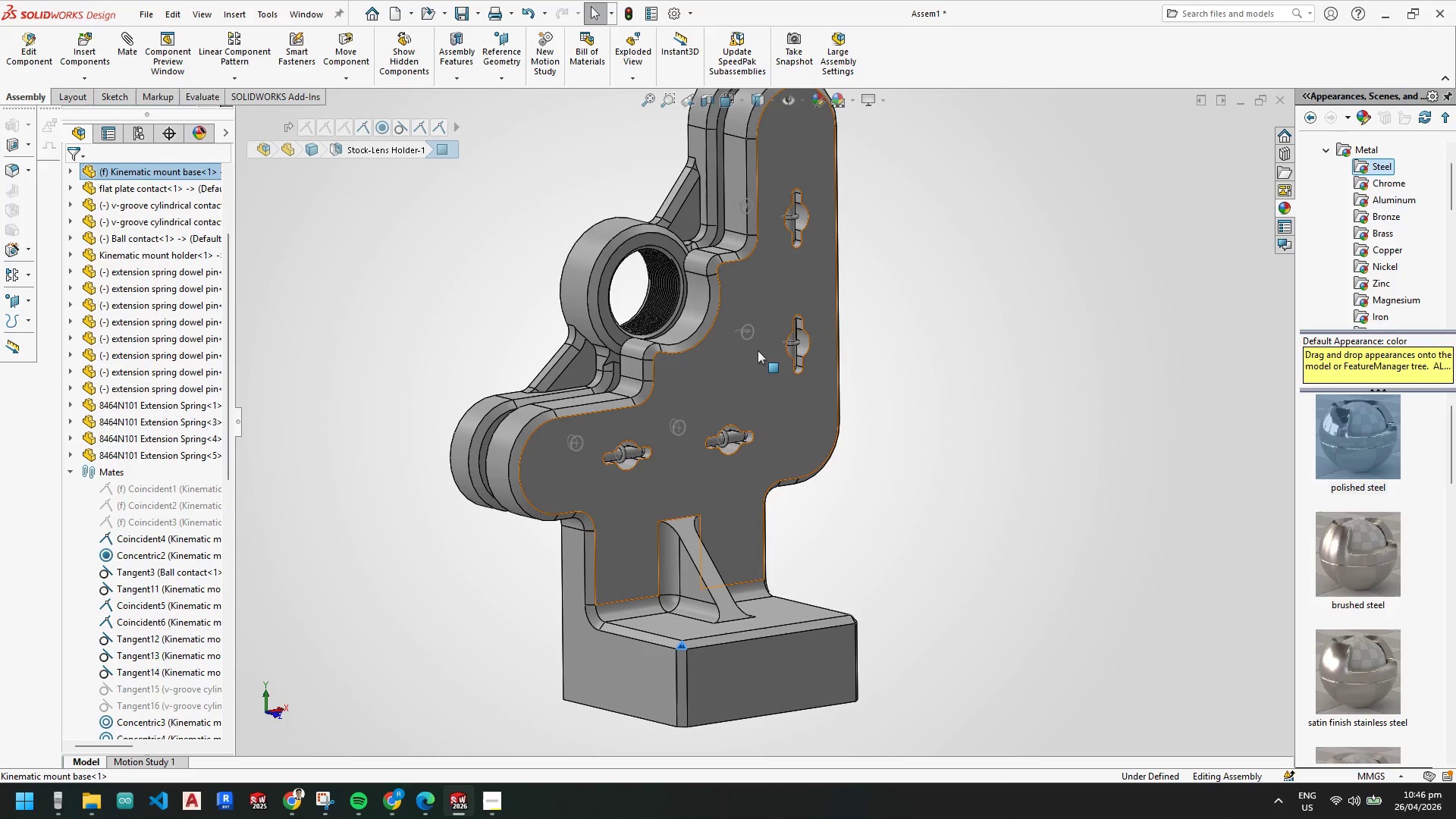 
scroll: coordinate [624, 513], scroll_direction: down, amount: 8.0
 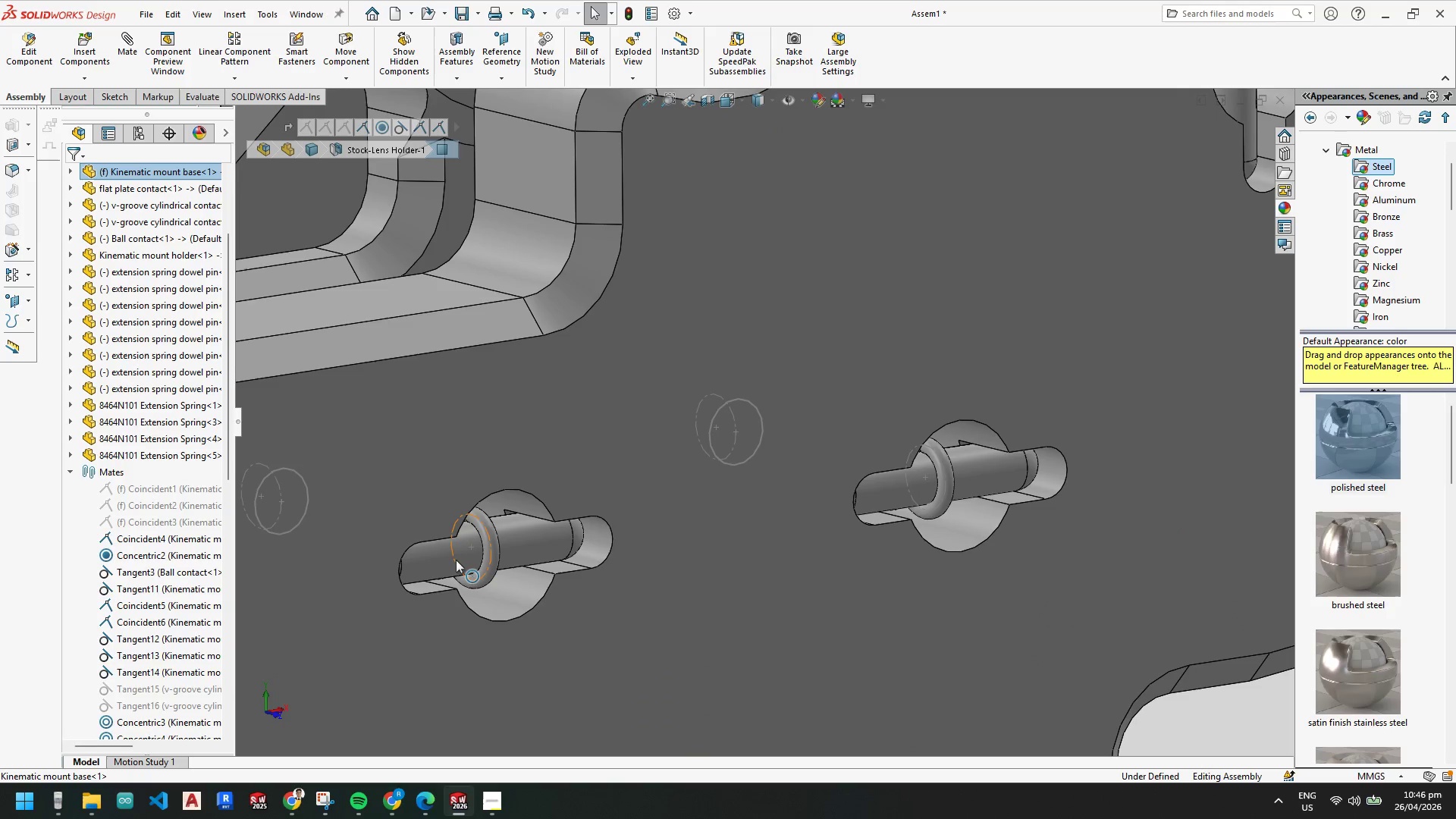 
mouse_move([477, 538])
 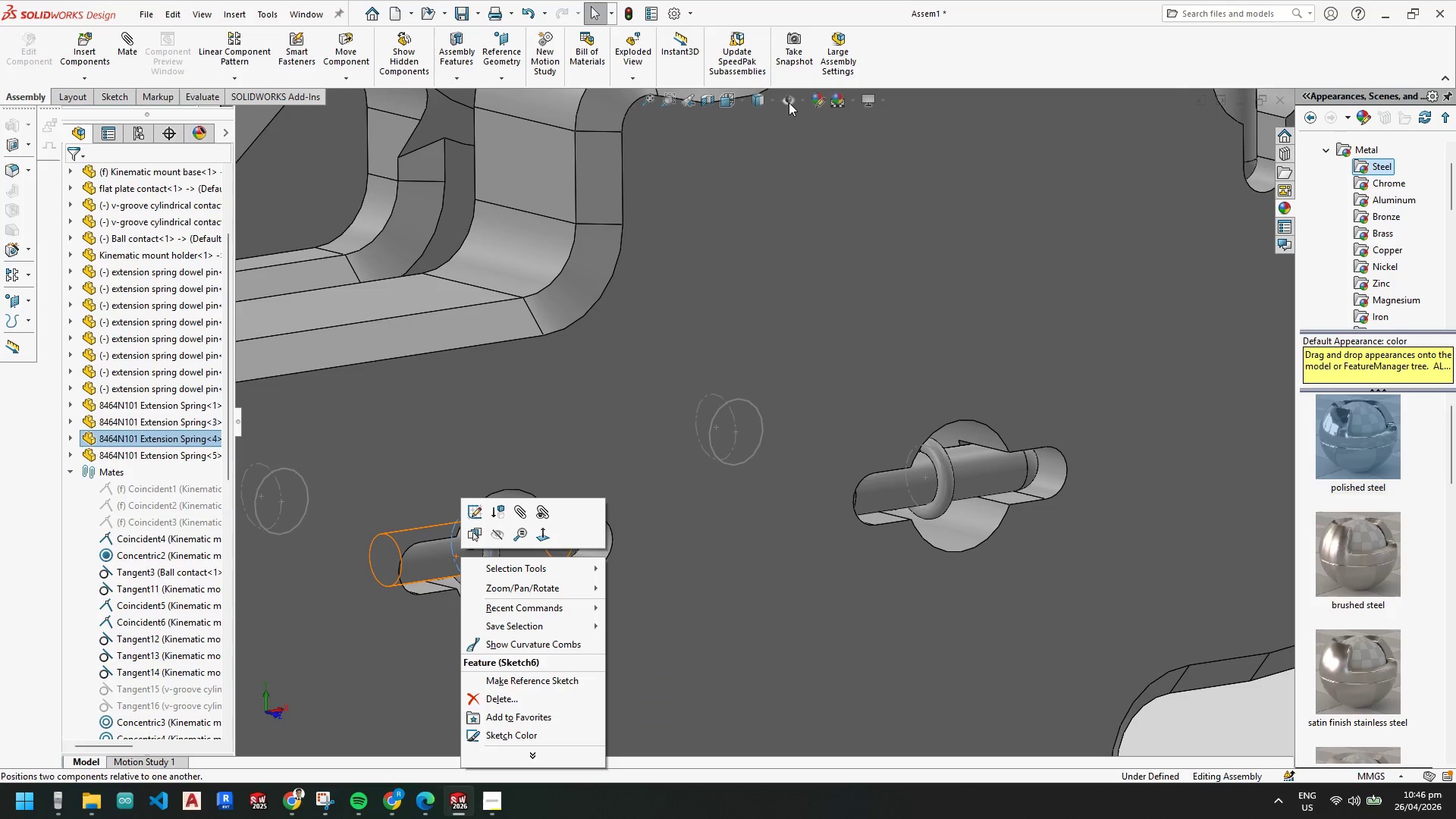 
left_click([786, 101])
 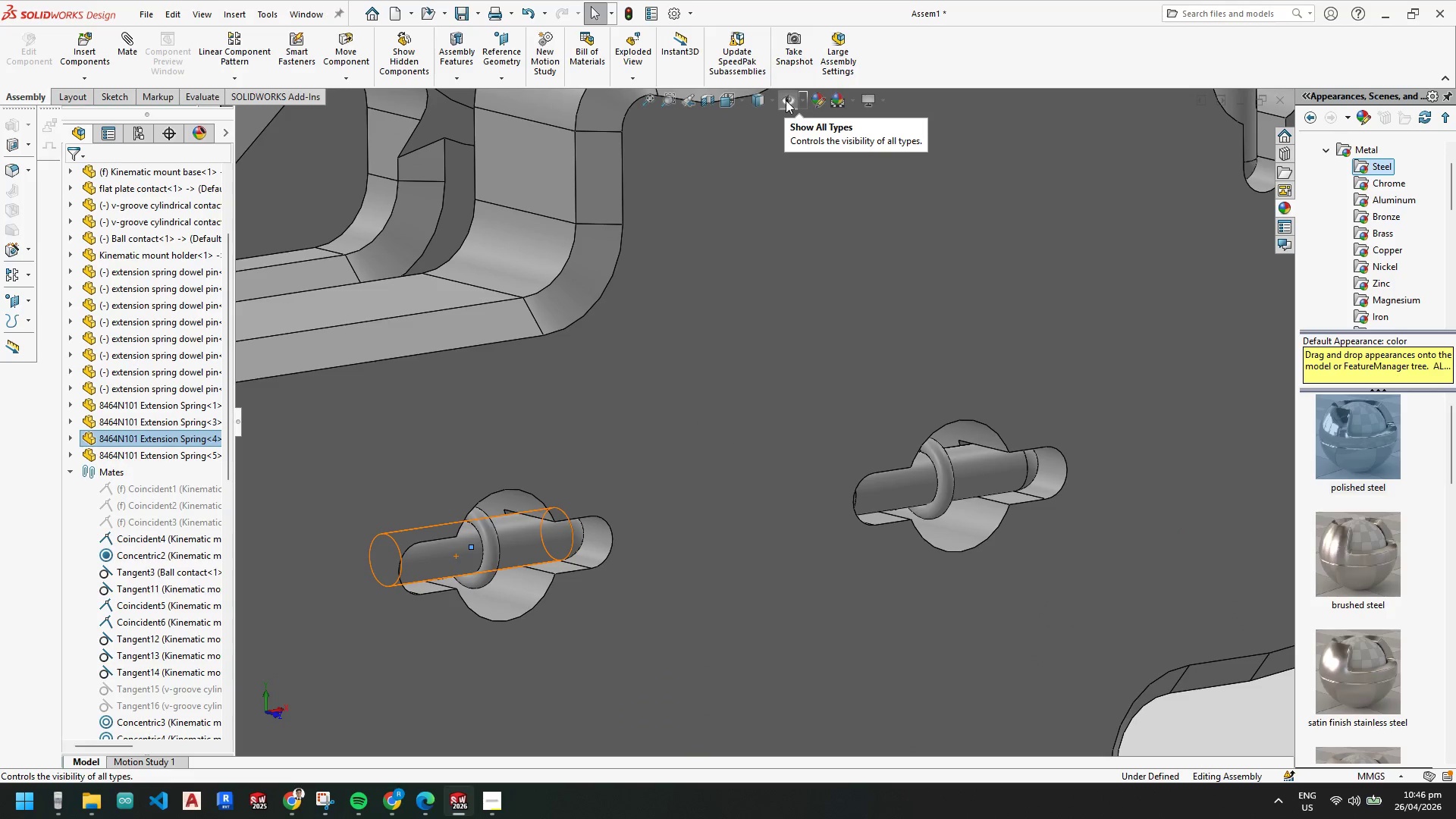 
mouse_move([770, 115])
 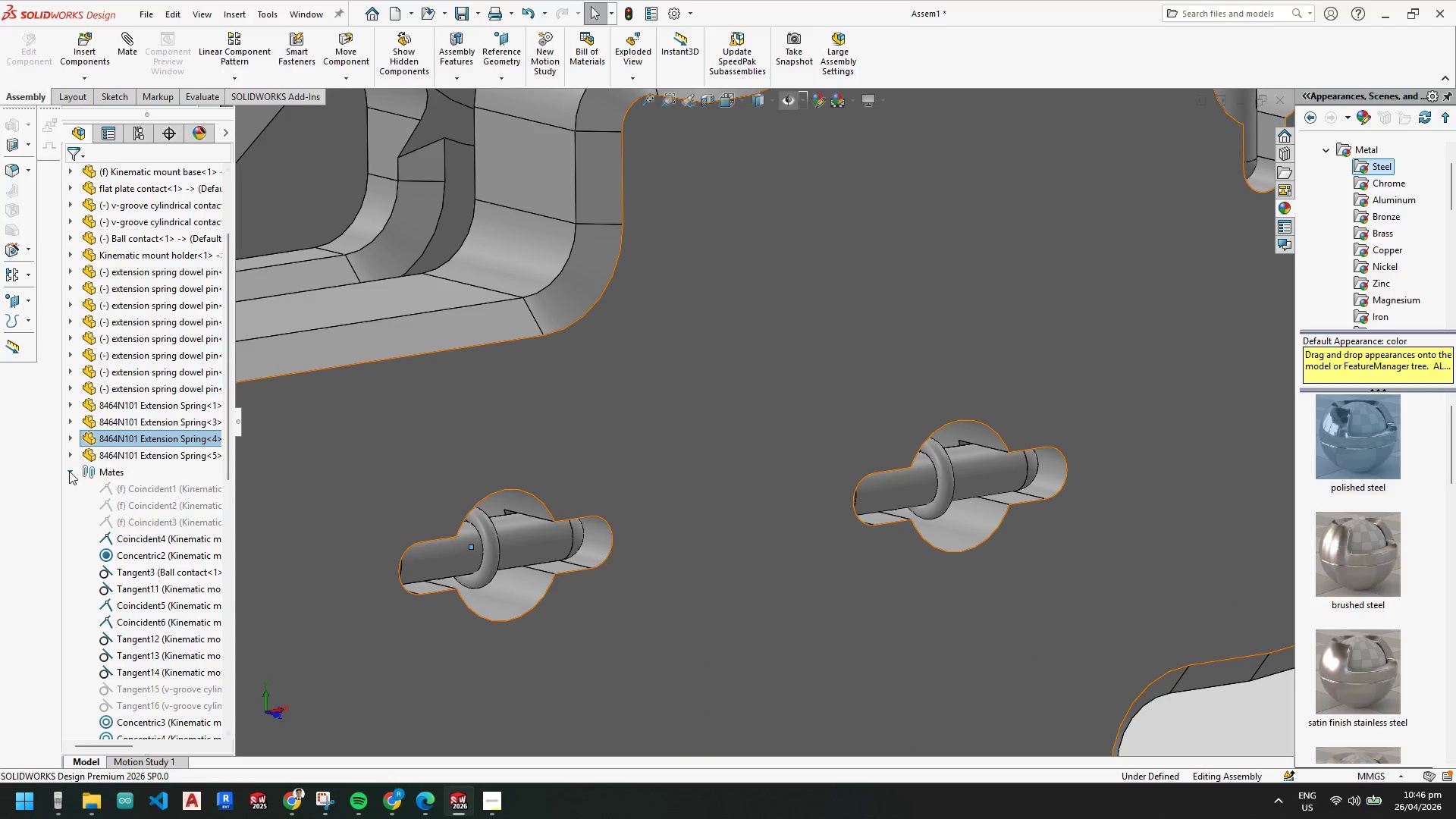 
left_click([71, 472])
 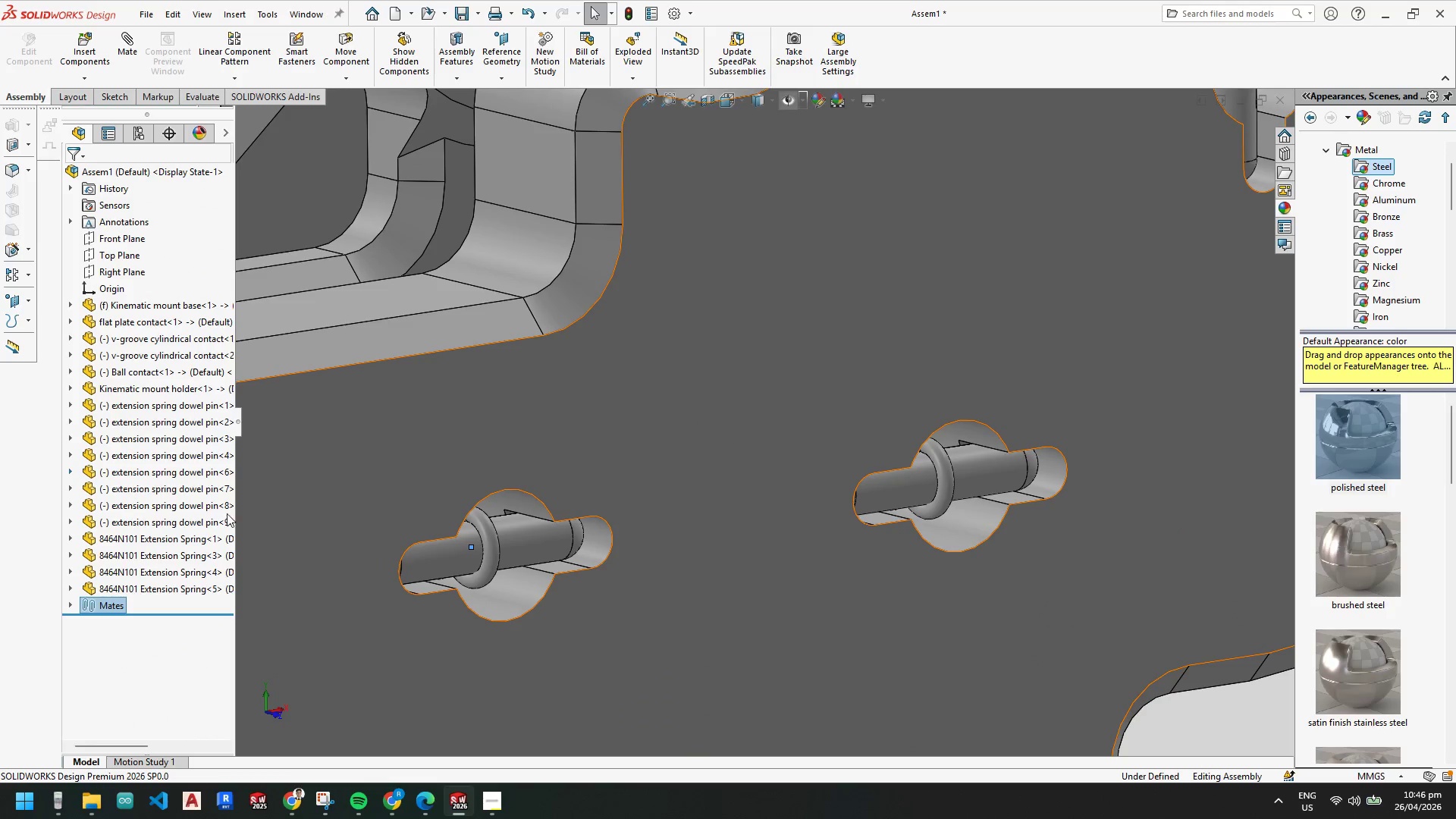 
left_click([952, 386])
 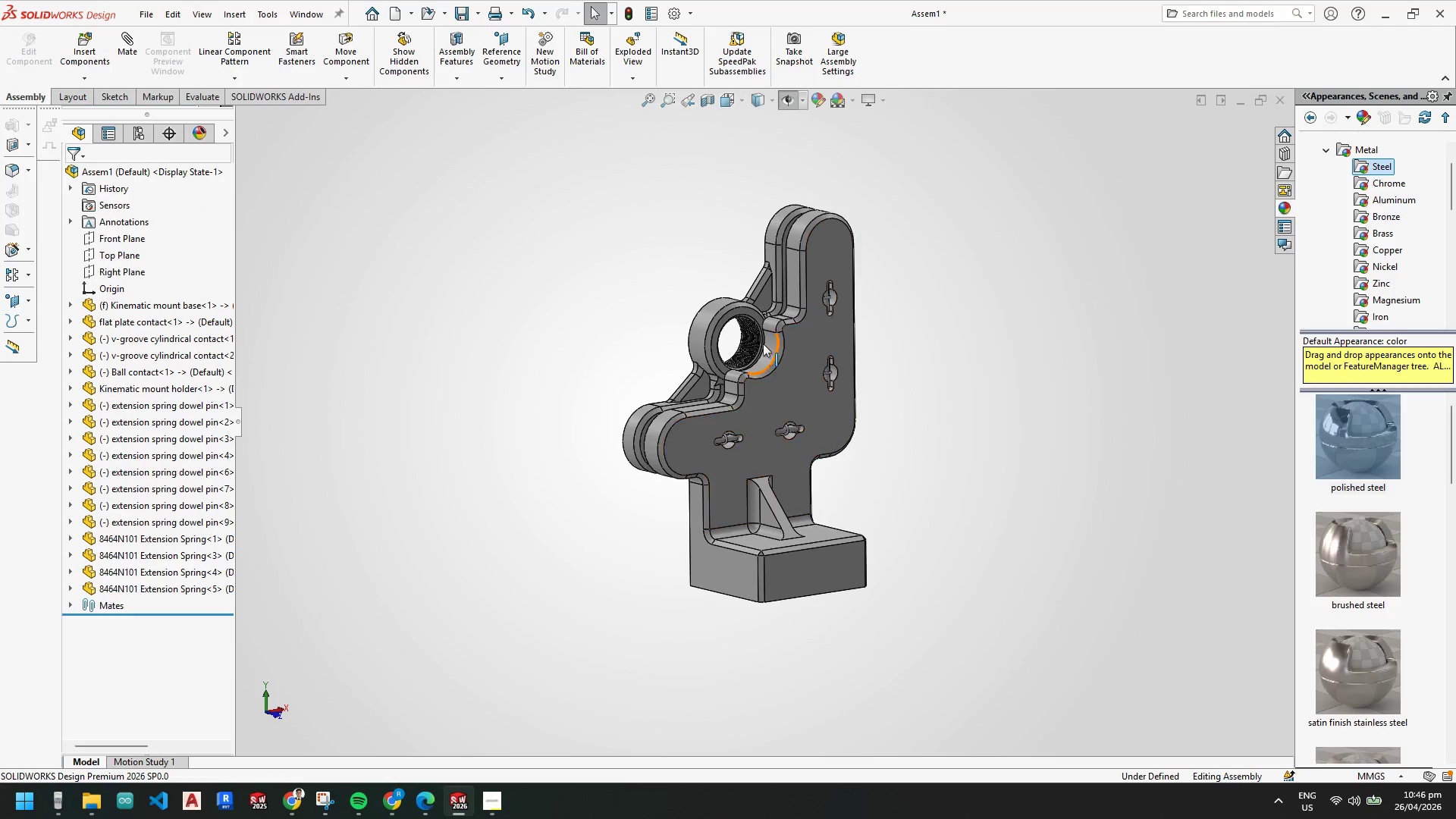 
scroll: coordinate [555, 519], scroll_direction: up, amount: 11.0
 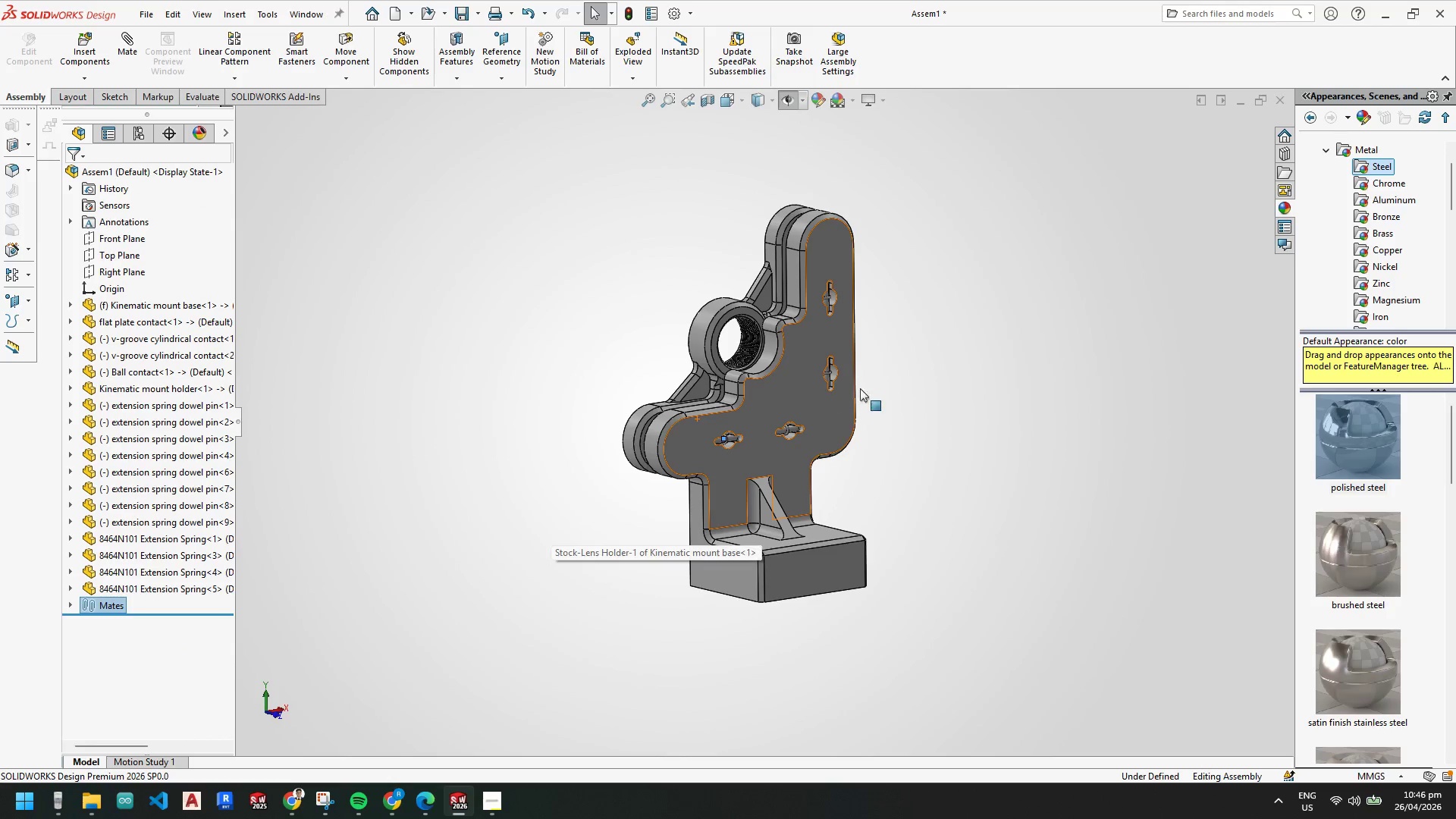 
left_click([97, 50])
 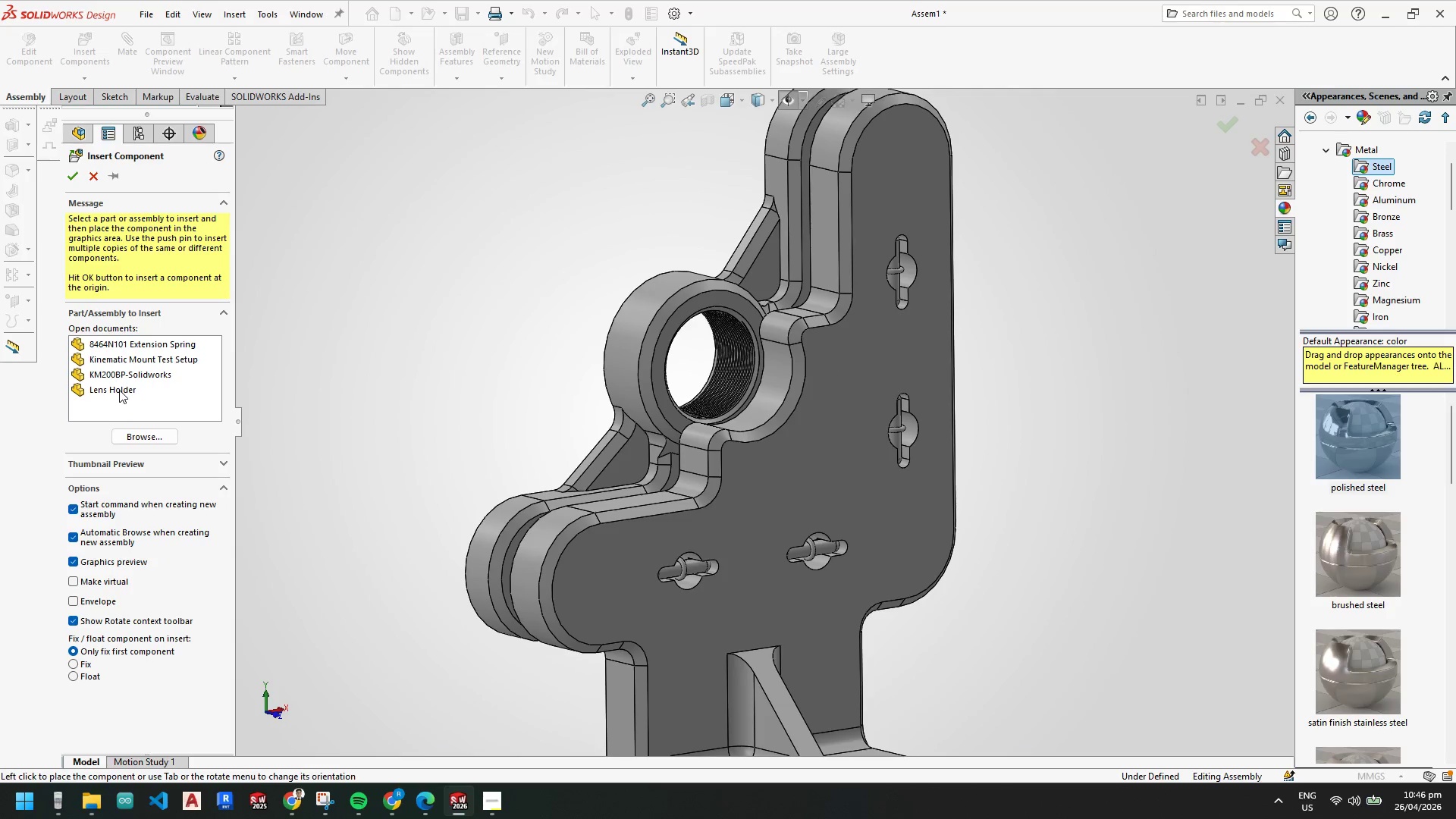 
scroll: coordinate [767, 344], scroll_direction: down, amount: 4.0
 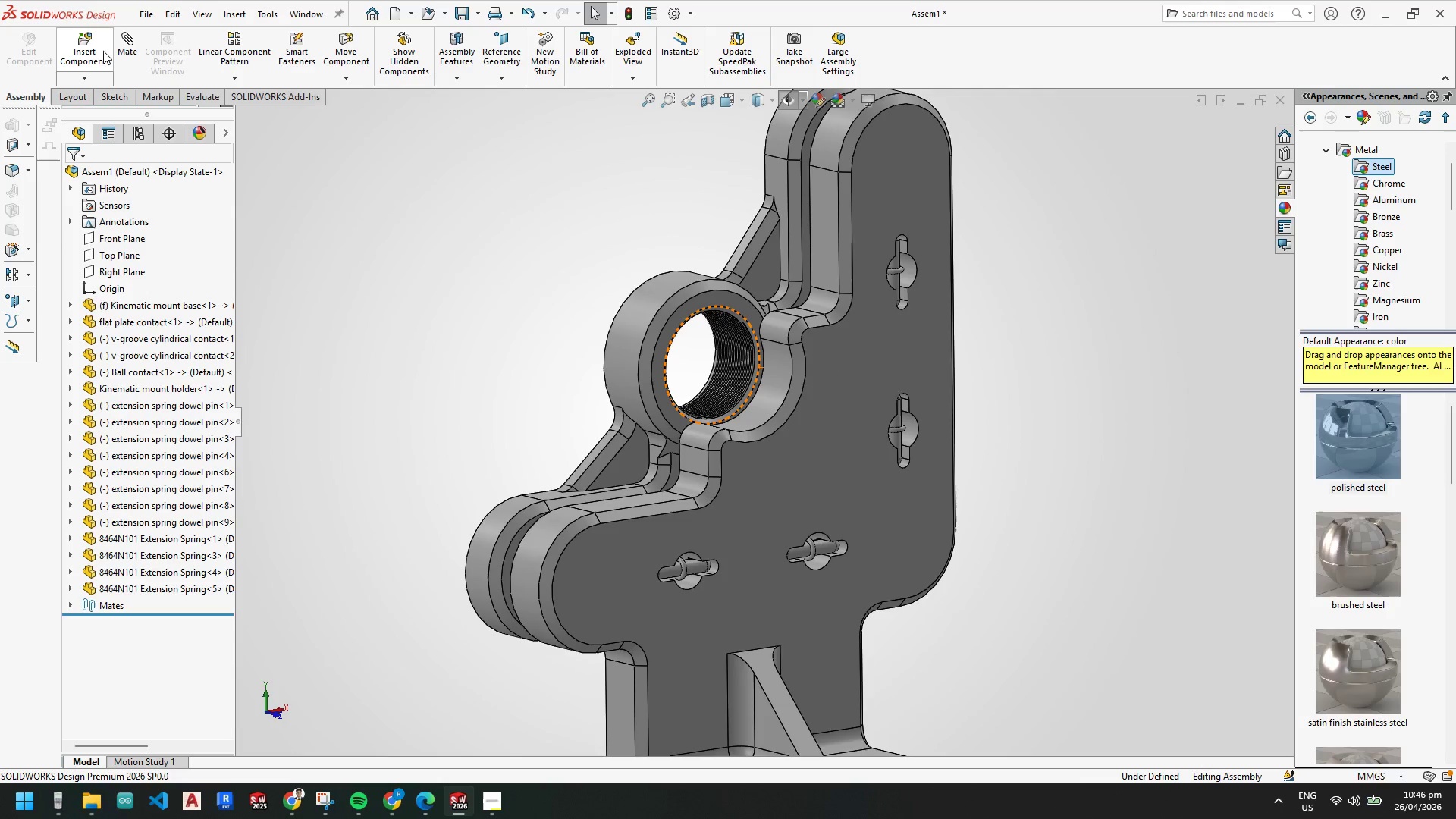 
left_click([149, 436])
 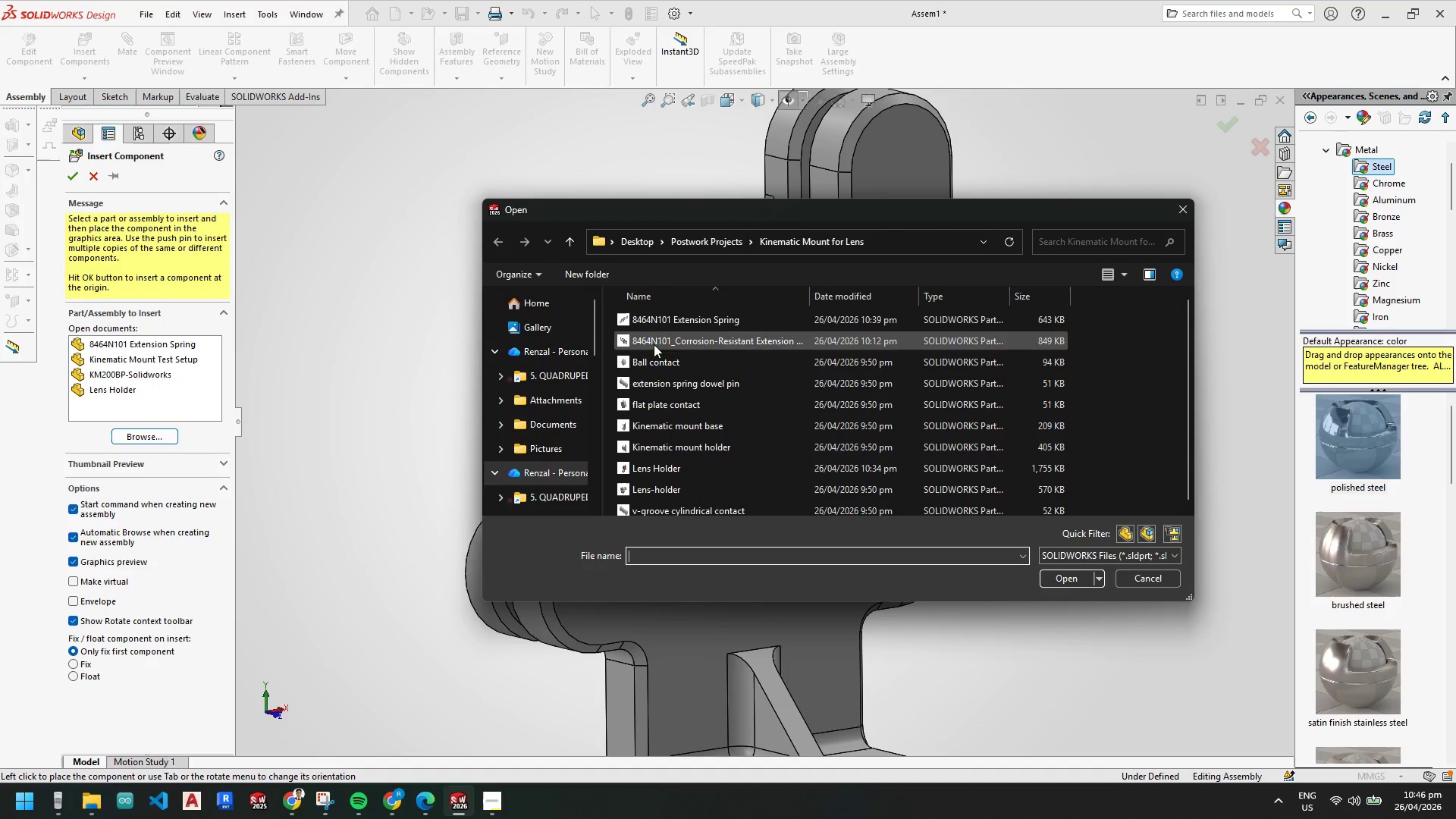 
left_click([676, 485])
 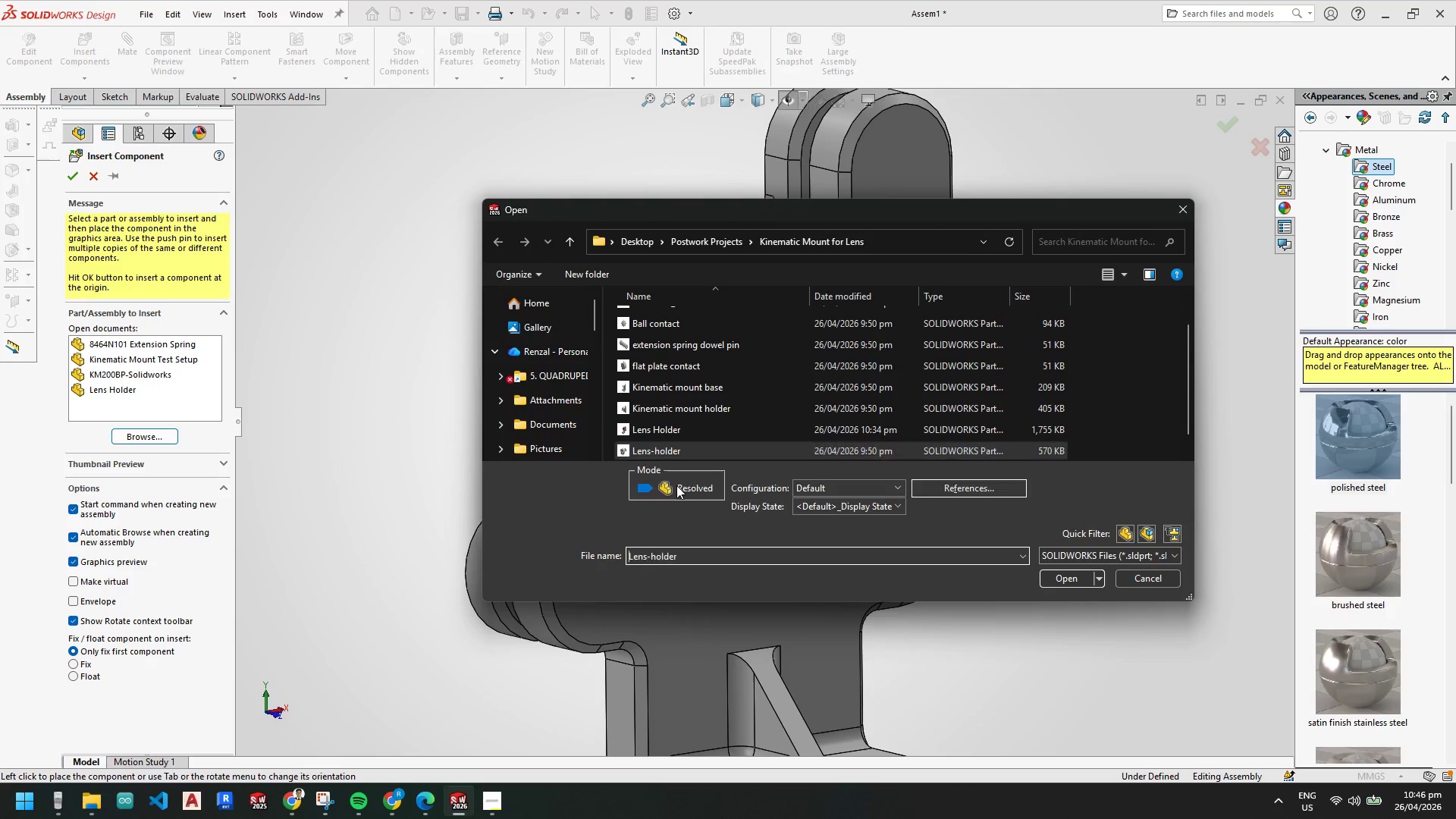 
scroll: coordinate [683, 412], scroll_direction: down, amount: 5.0
 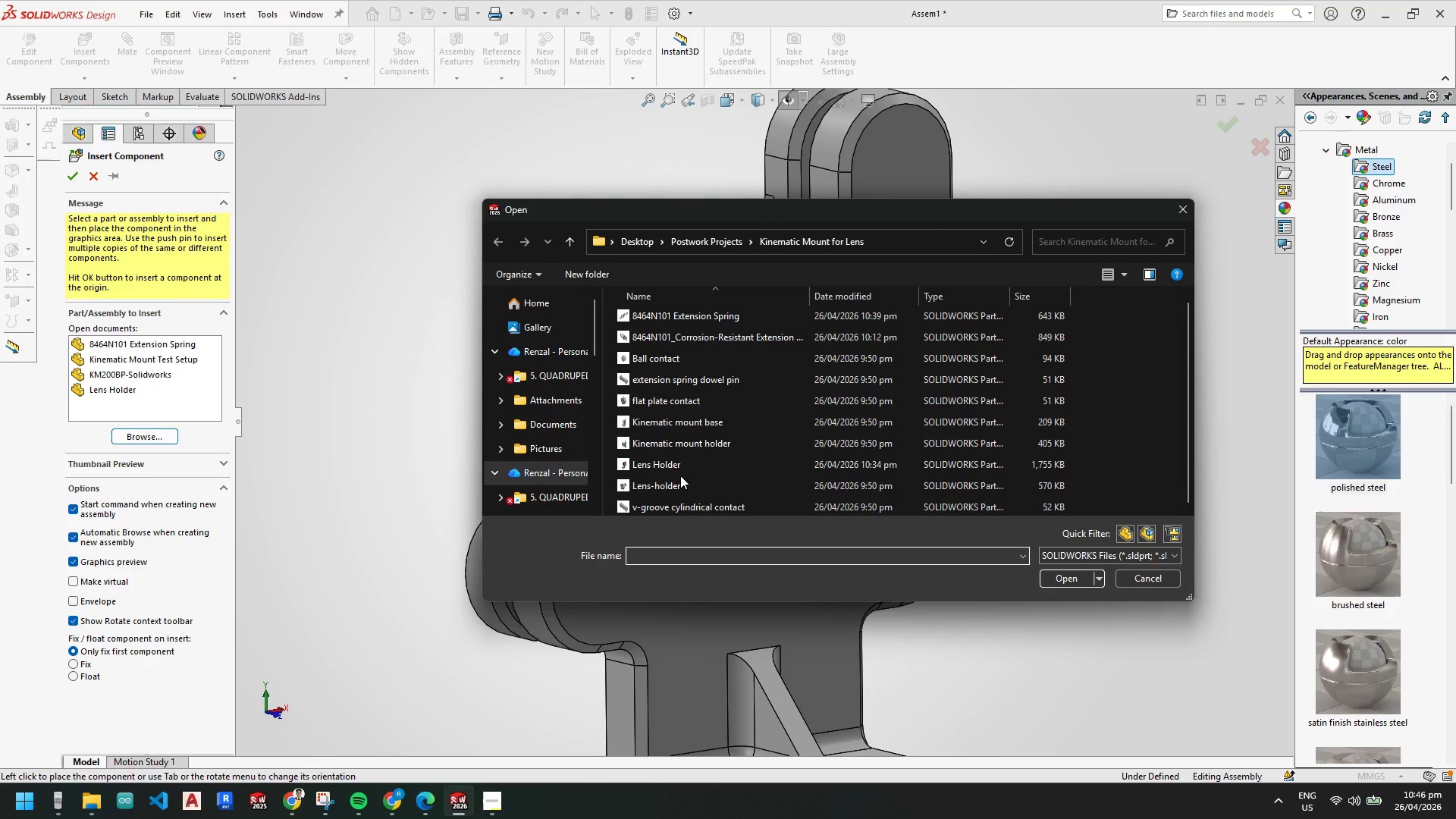 
double_click([676, 485])
 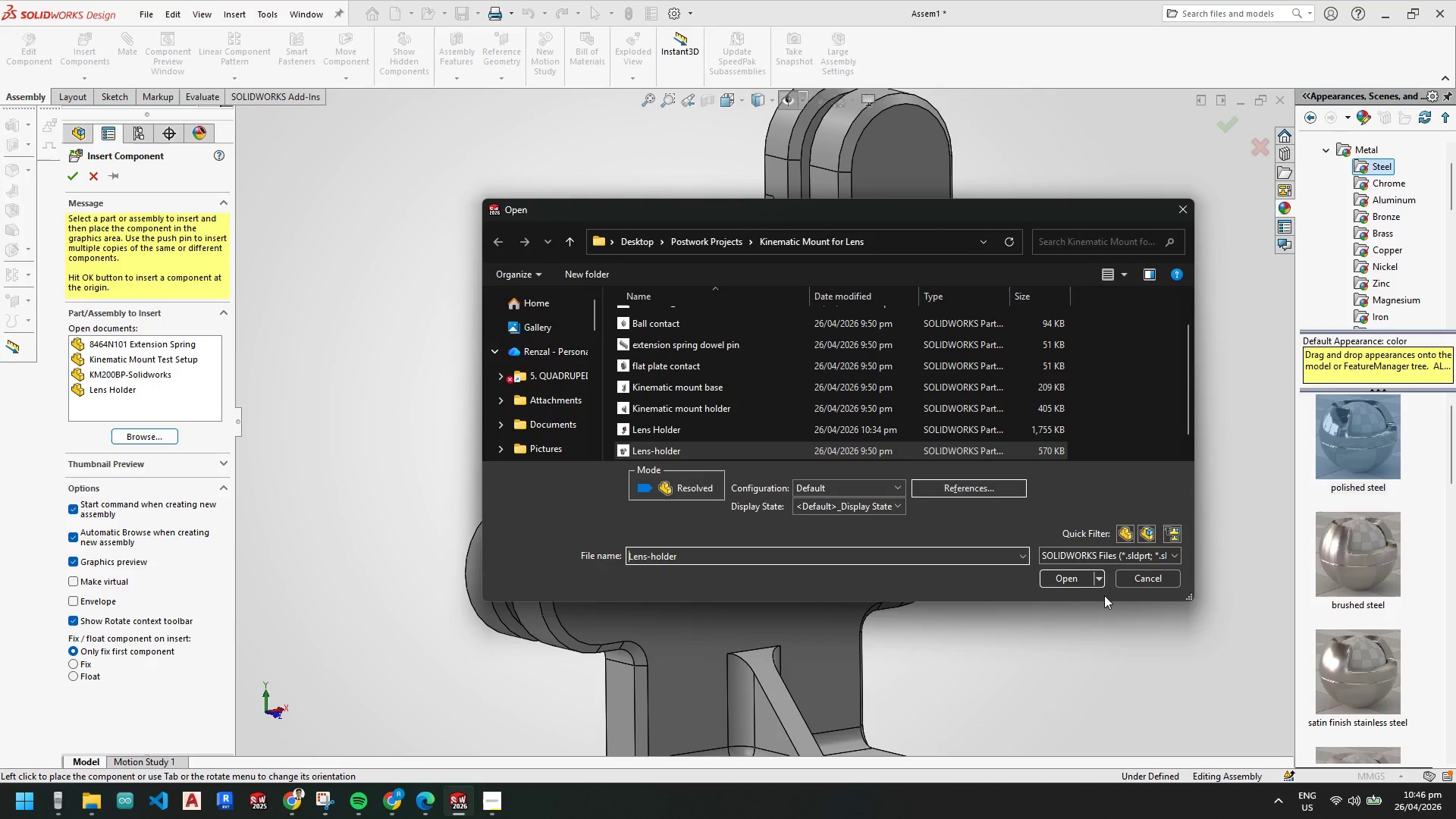 
left_click([1067, 577])
 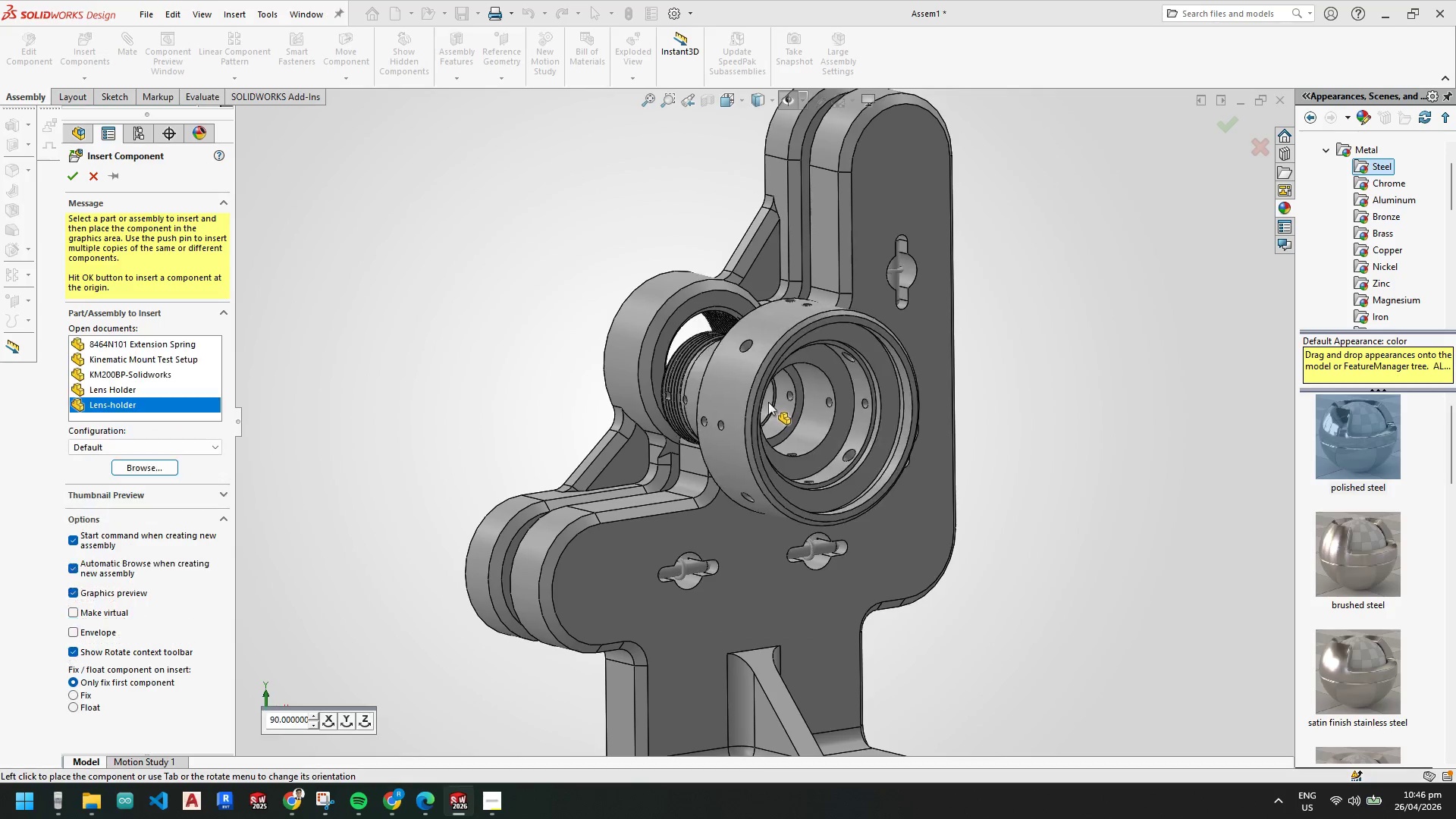 
left_click([813, 400])
 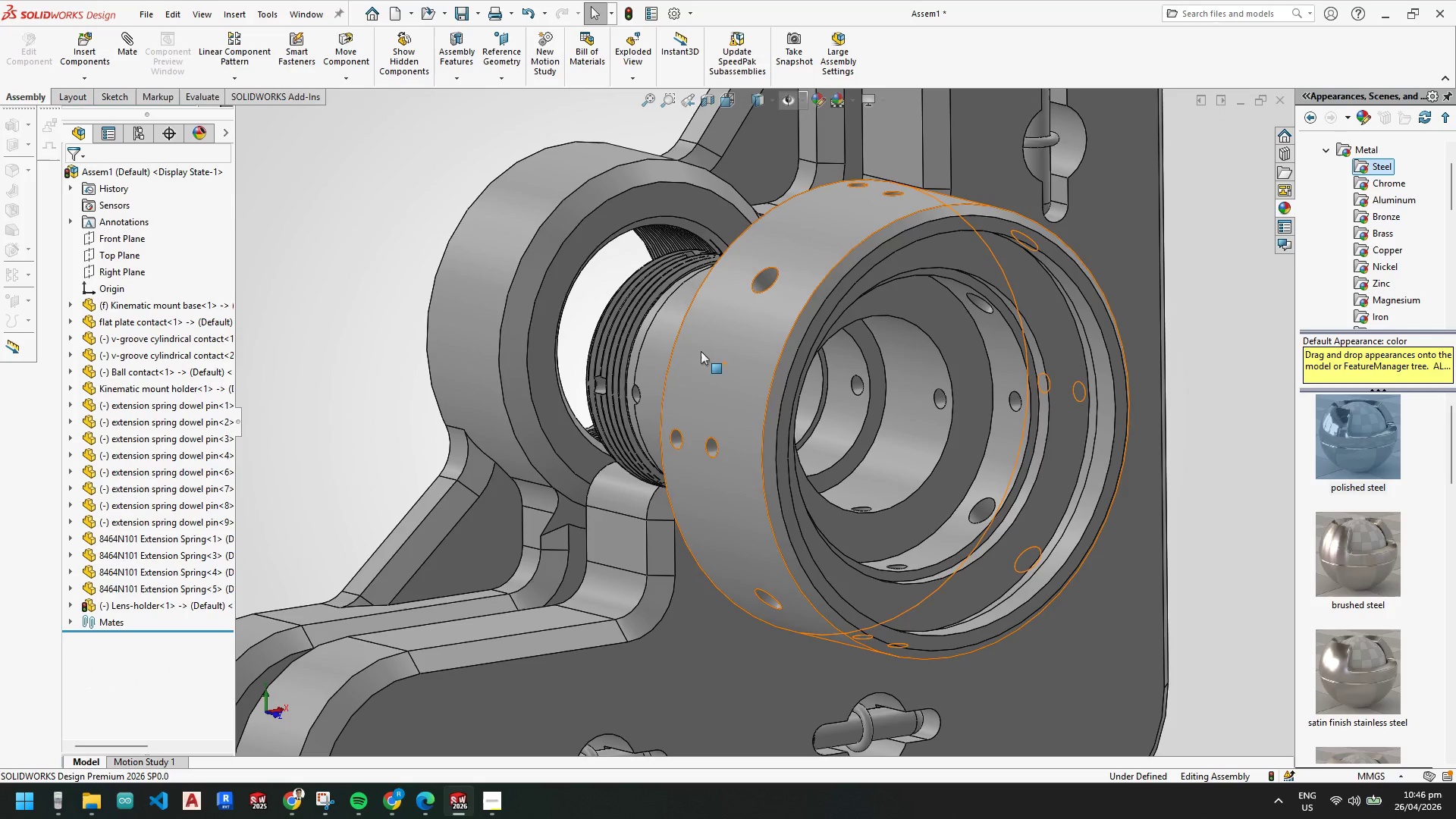 
scroll: coordinate [661, 343], scroll_direction: down, amount: 7.0
 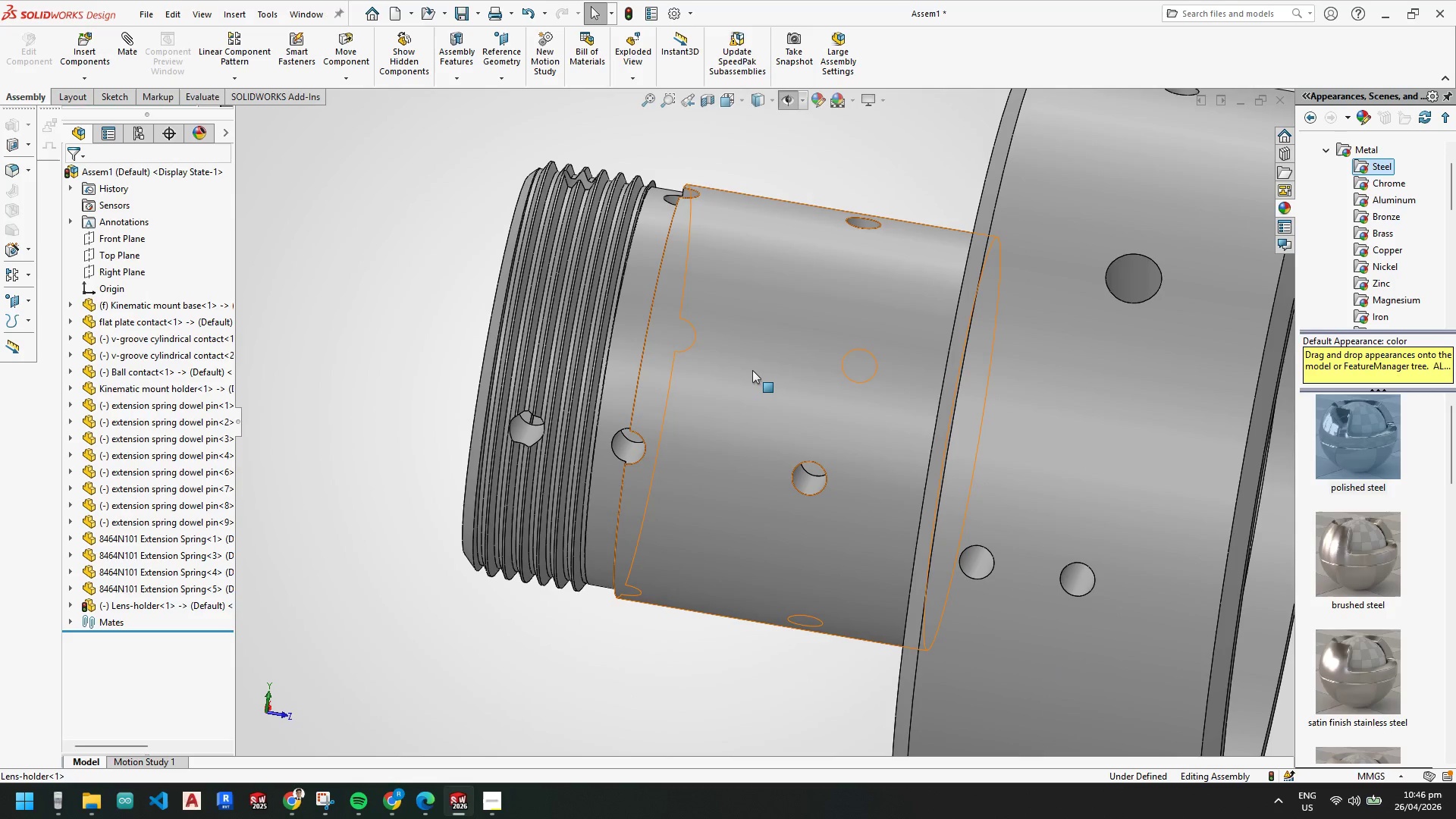 
scroll: coordinate [677, 387], scroll_direction: up, amount: 5.0
 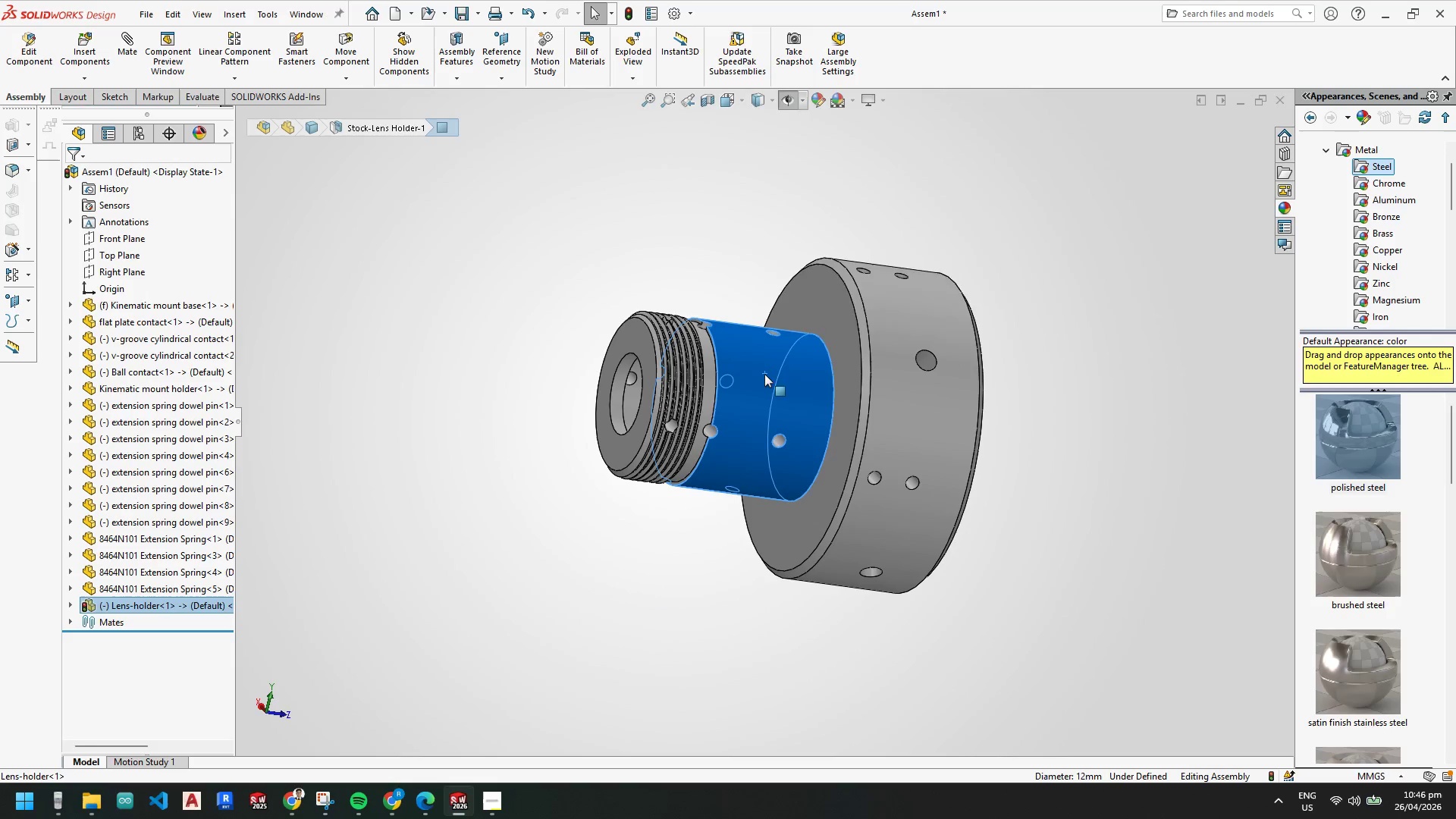 
hold_key(key=ControlLeft, duration=0.64)
left_click([388, 335])
 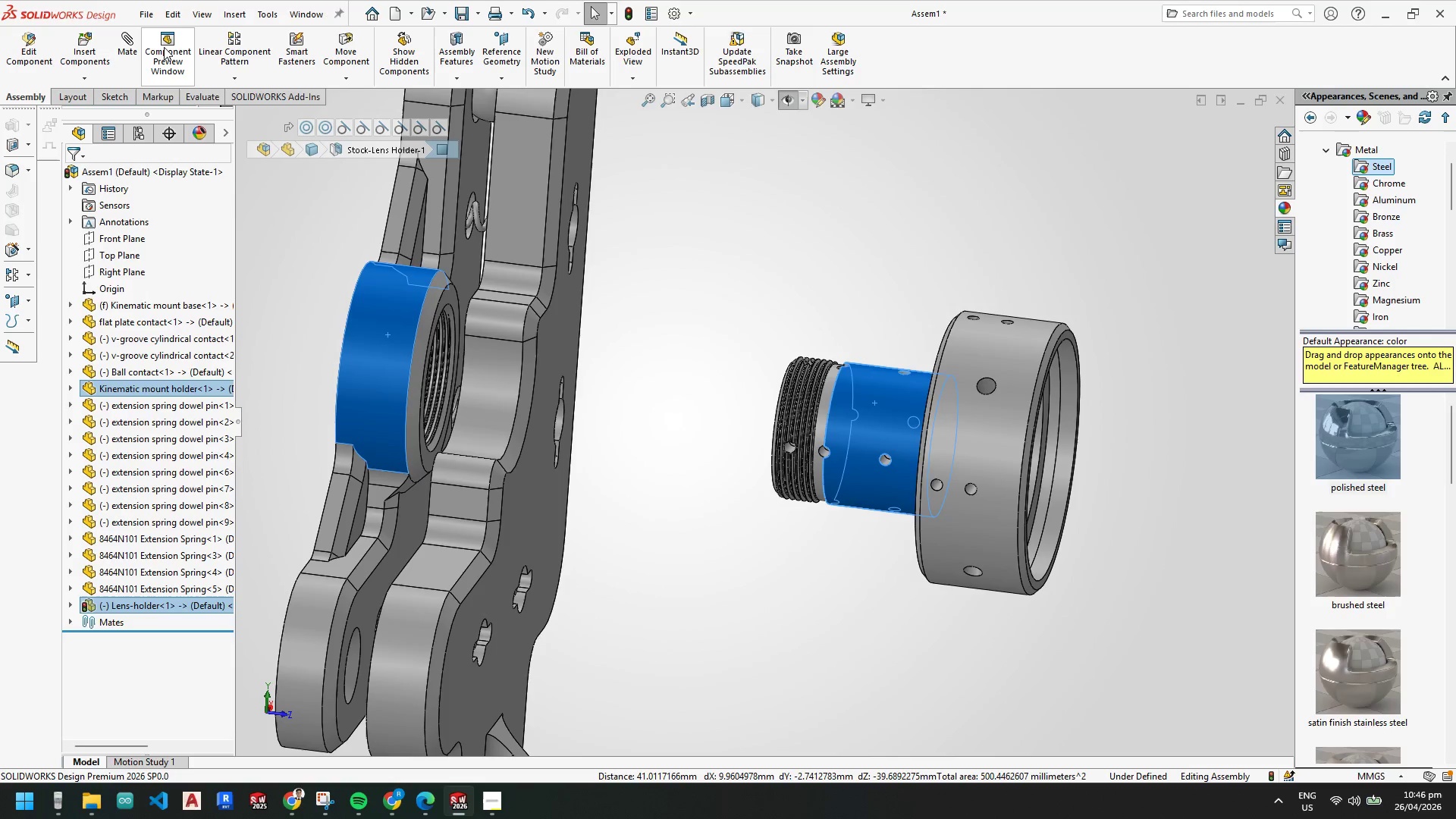 
scroll: coordinate [518, 377], scroll_direction: up, amount: 2.0
 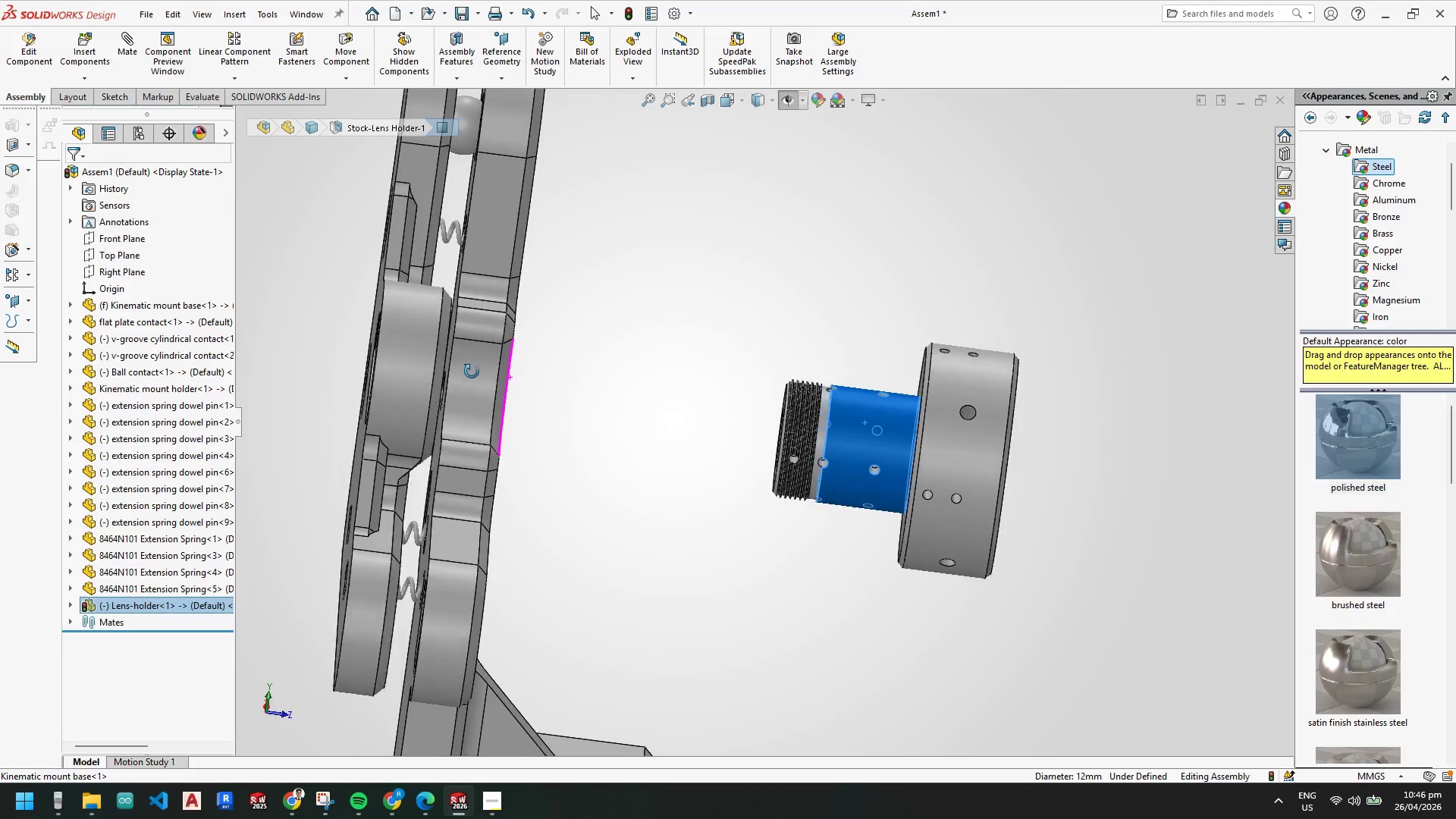 
scroll: coordinate [454, 359], scroll_direction: down, amount: 1.0
 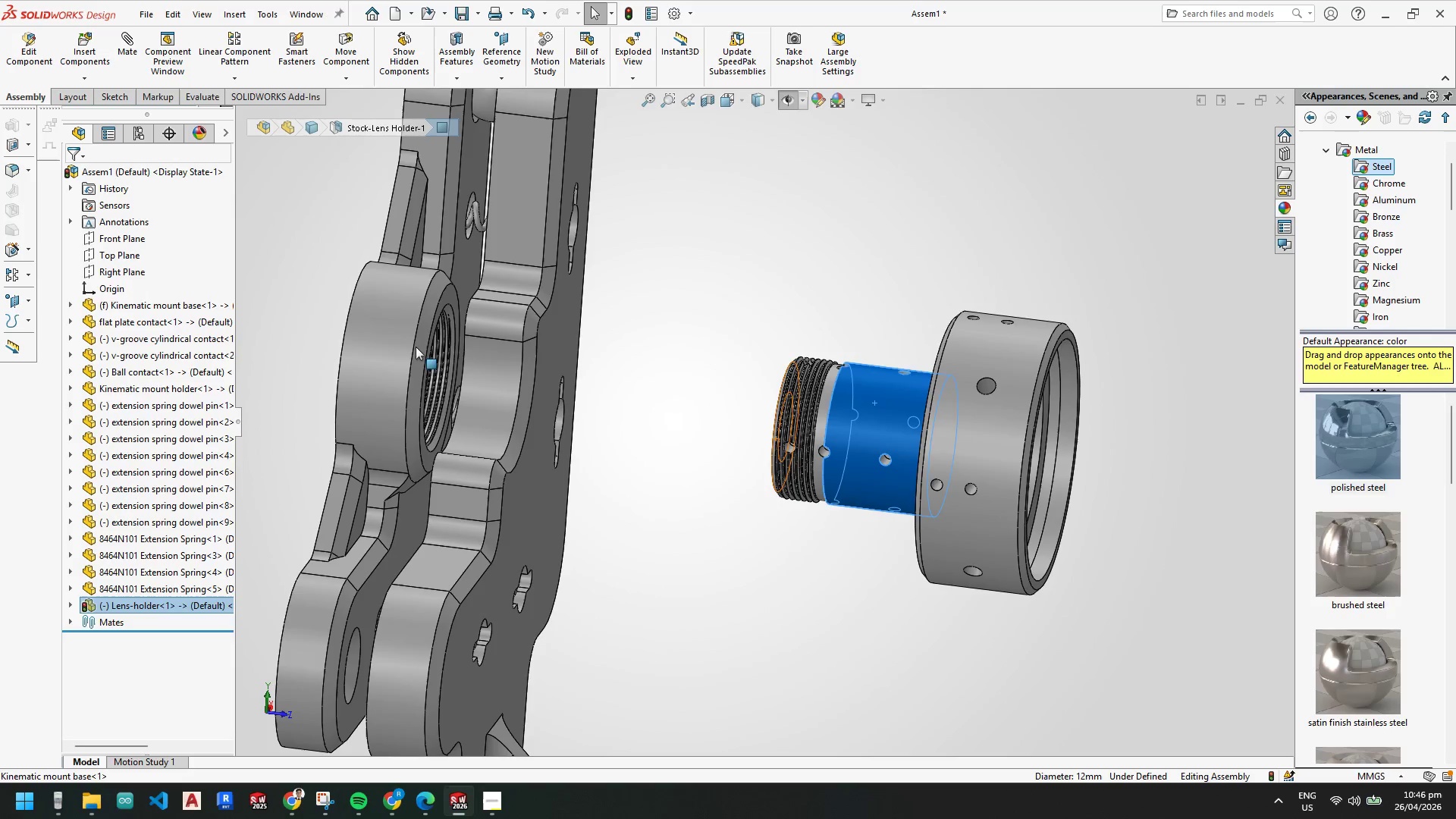 
left_click([125, 47])
 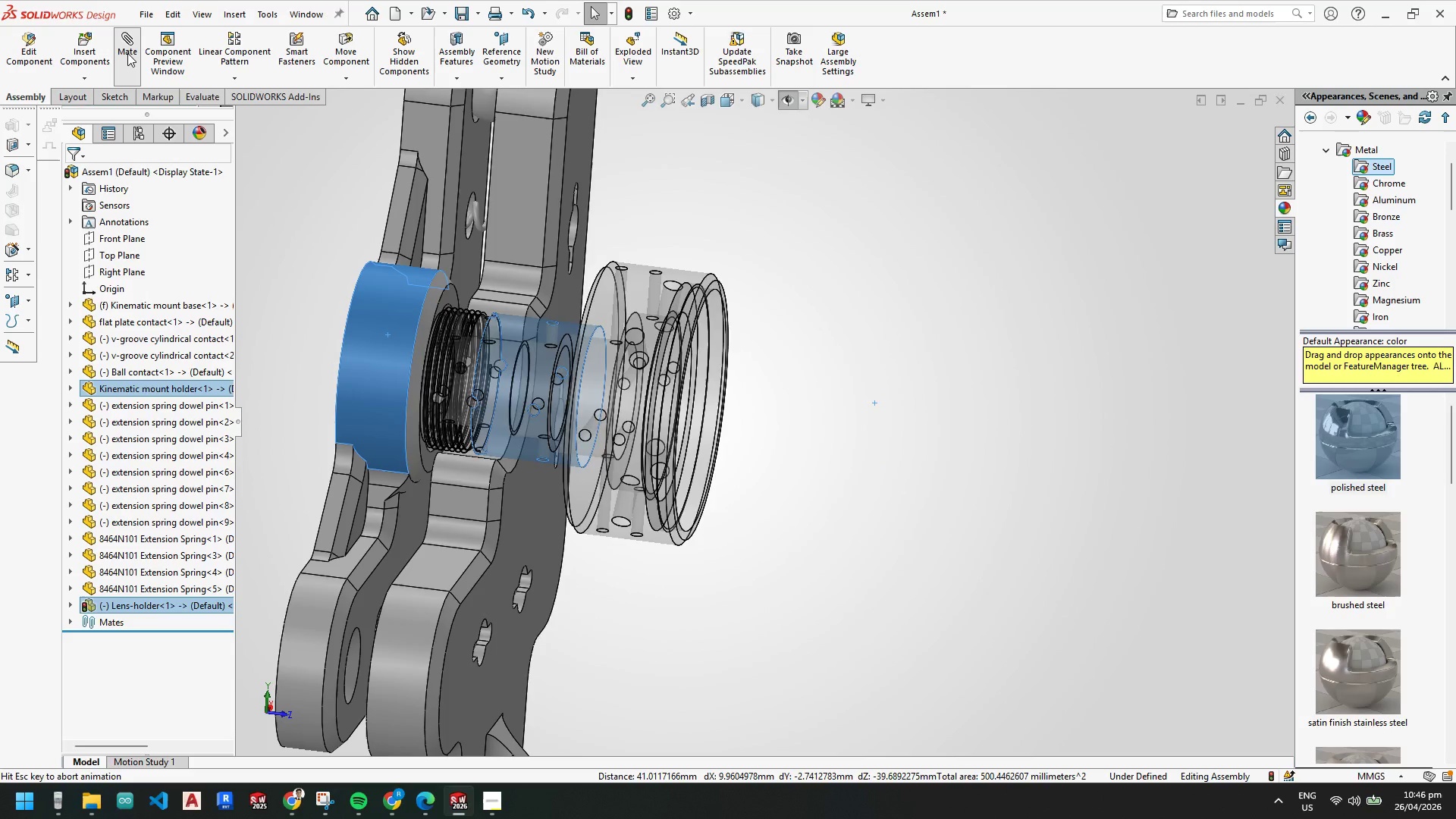 
mouse_move([128, 57])
 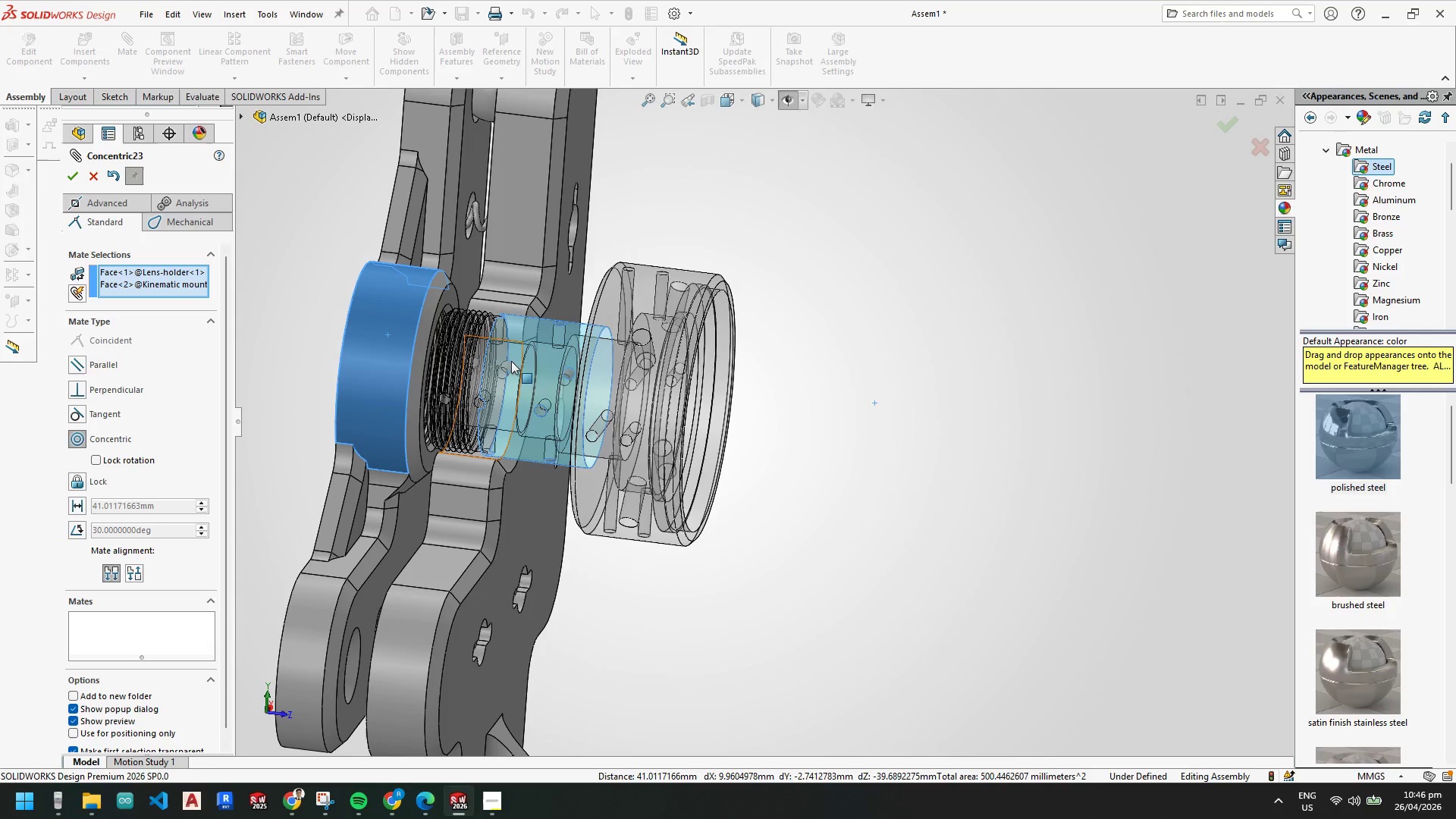 
key(Escape)
 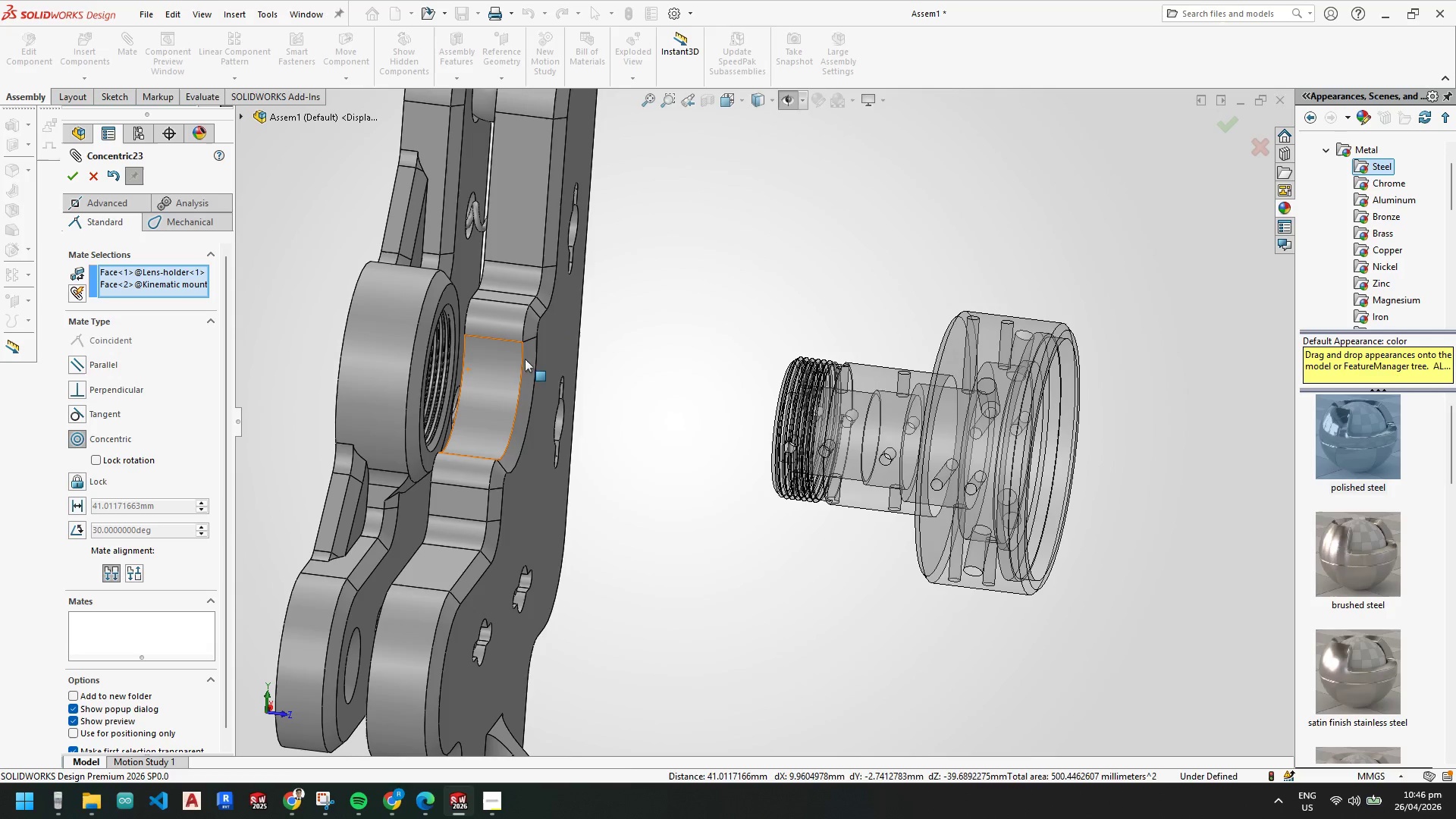 
key(Escape)
 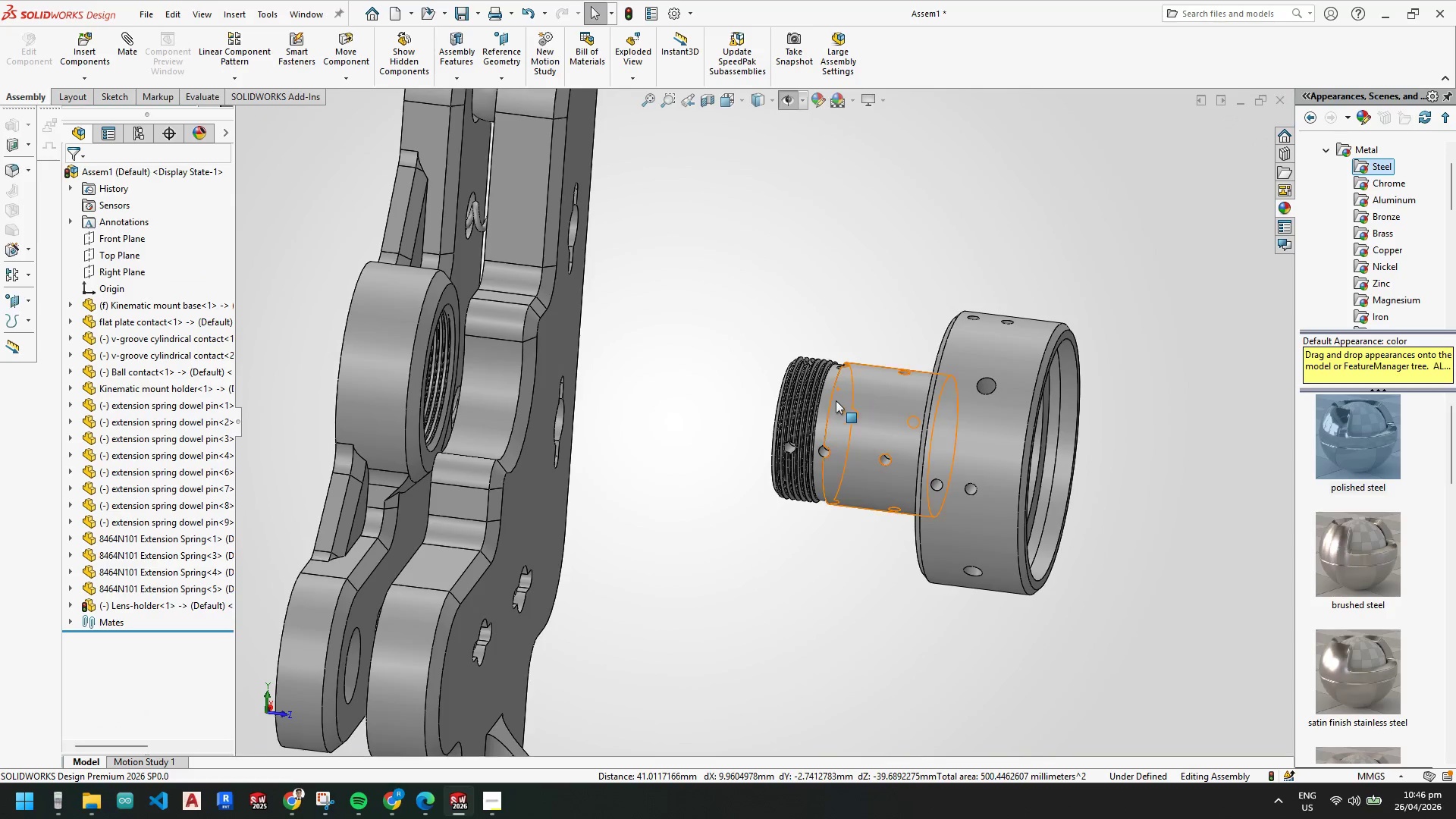 
left_click([747, 401])
 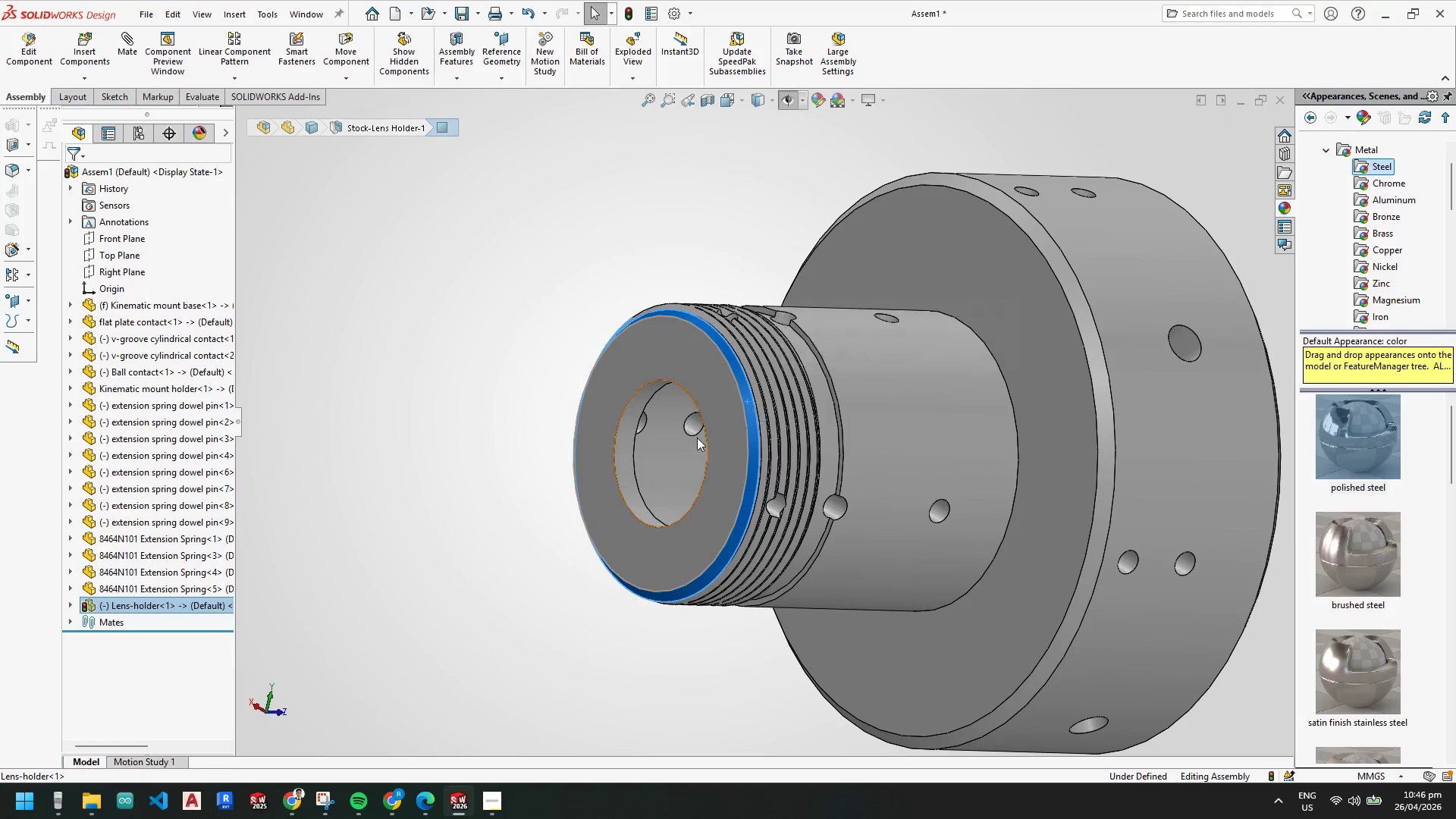 
scroll: coordinate [802, 403], scroll_direction: down, amount: 4.0
 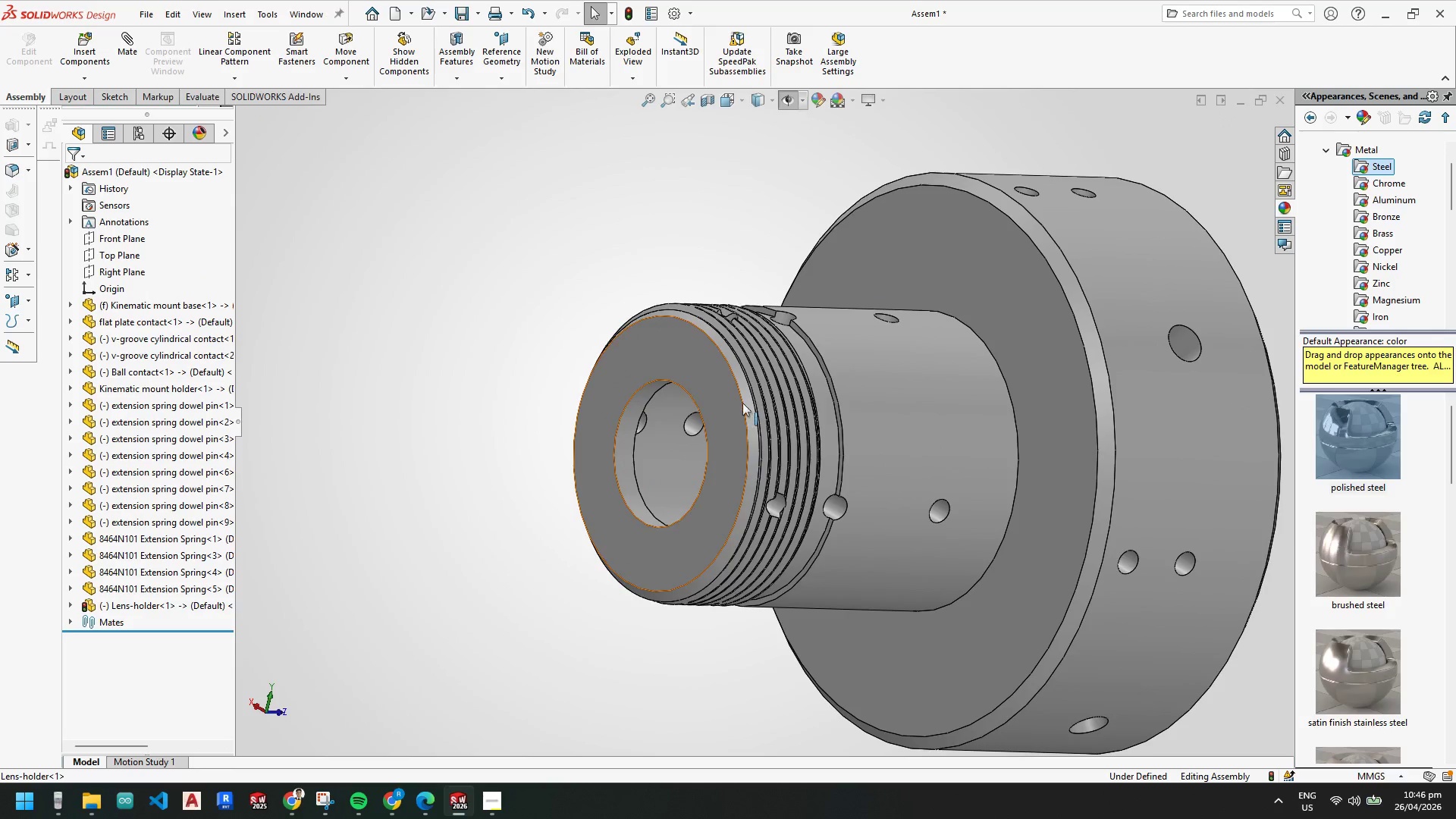 
hold_key(key=ControlLeft, duration=0.98)
 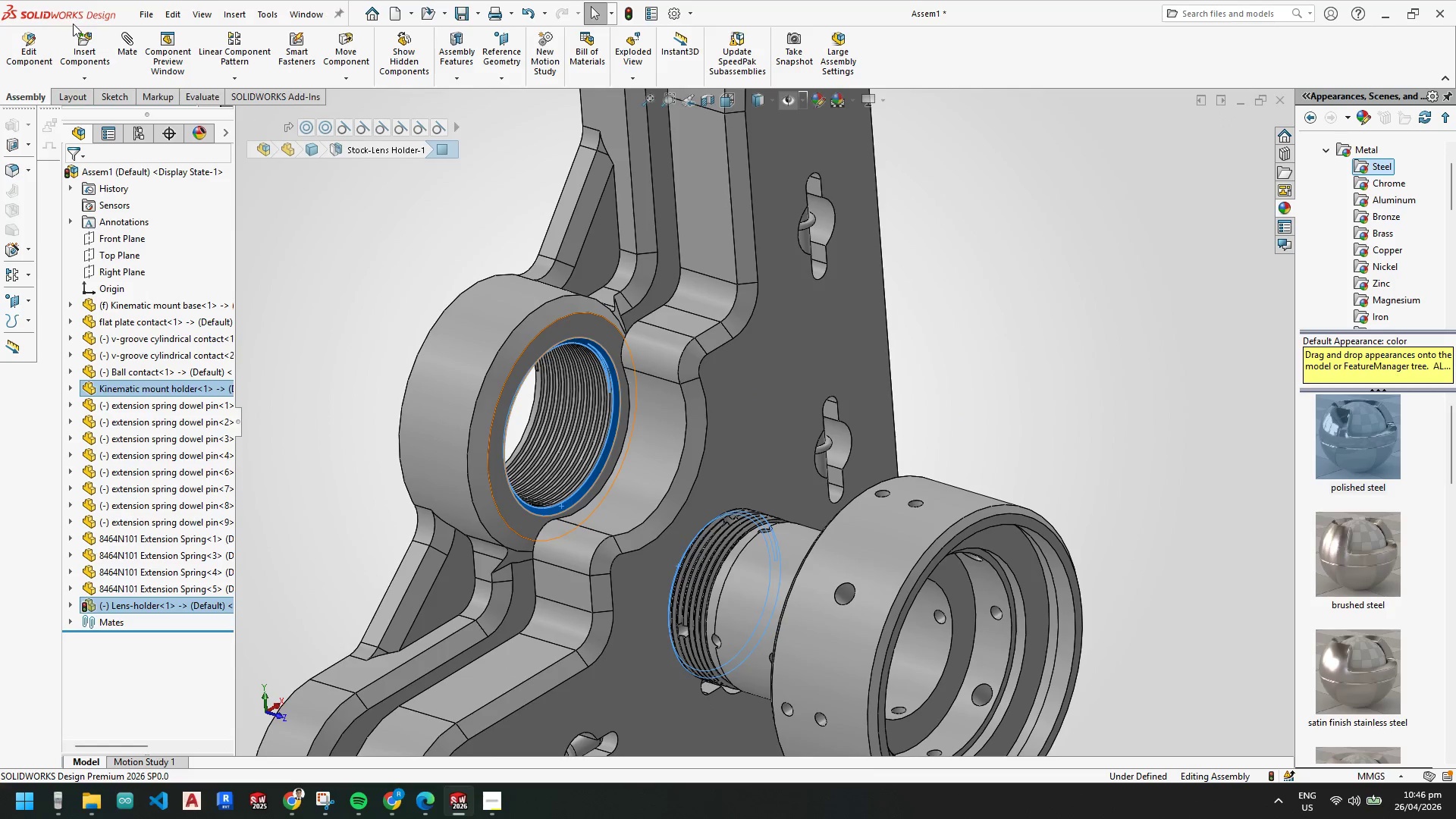 
scroll: coordinate [432, 422], scroll_direction: up, amount: 2.0
 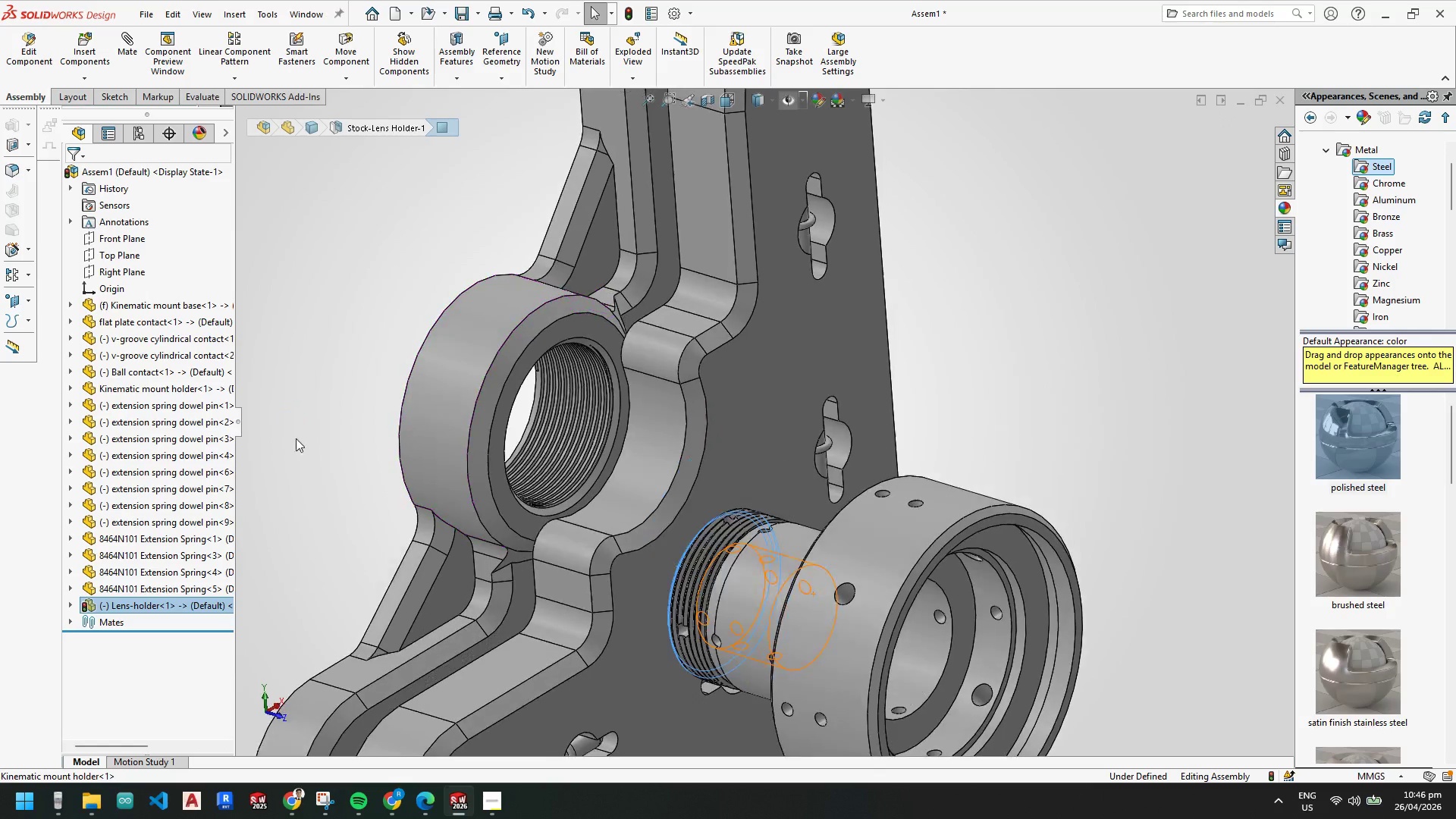 
left_click([561, 506])
 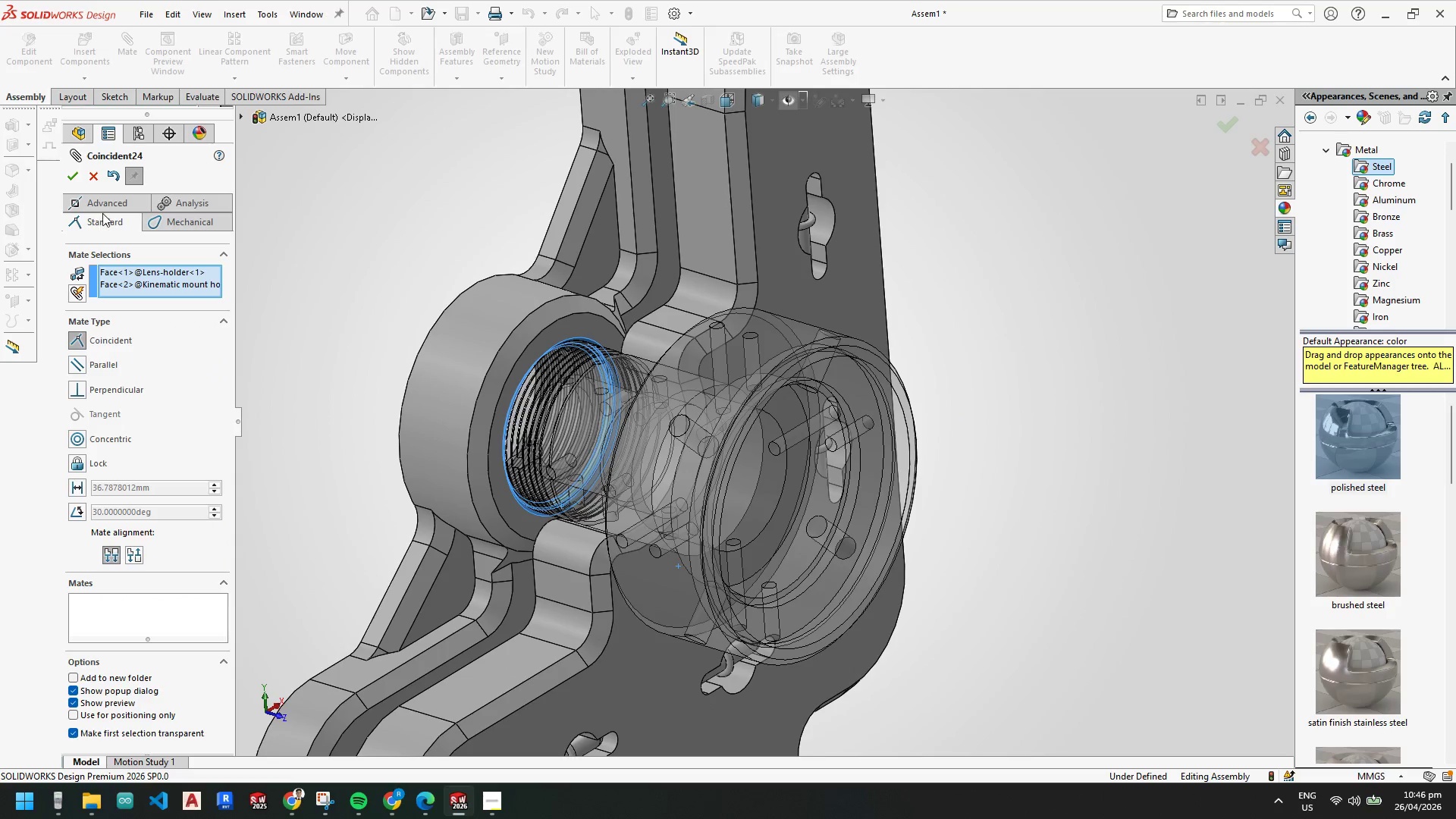 
left_click([119, 202])
 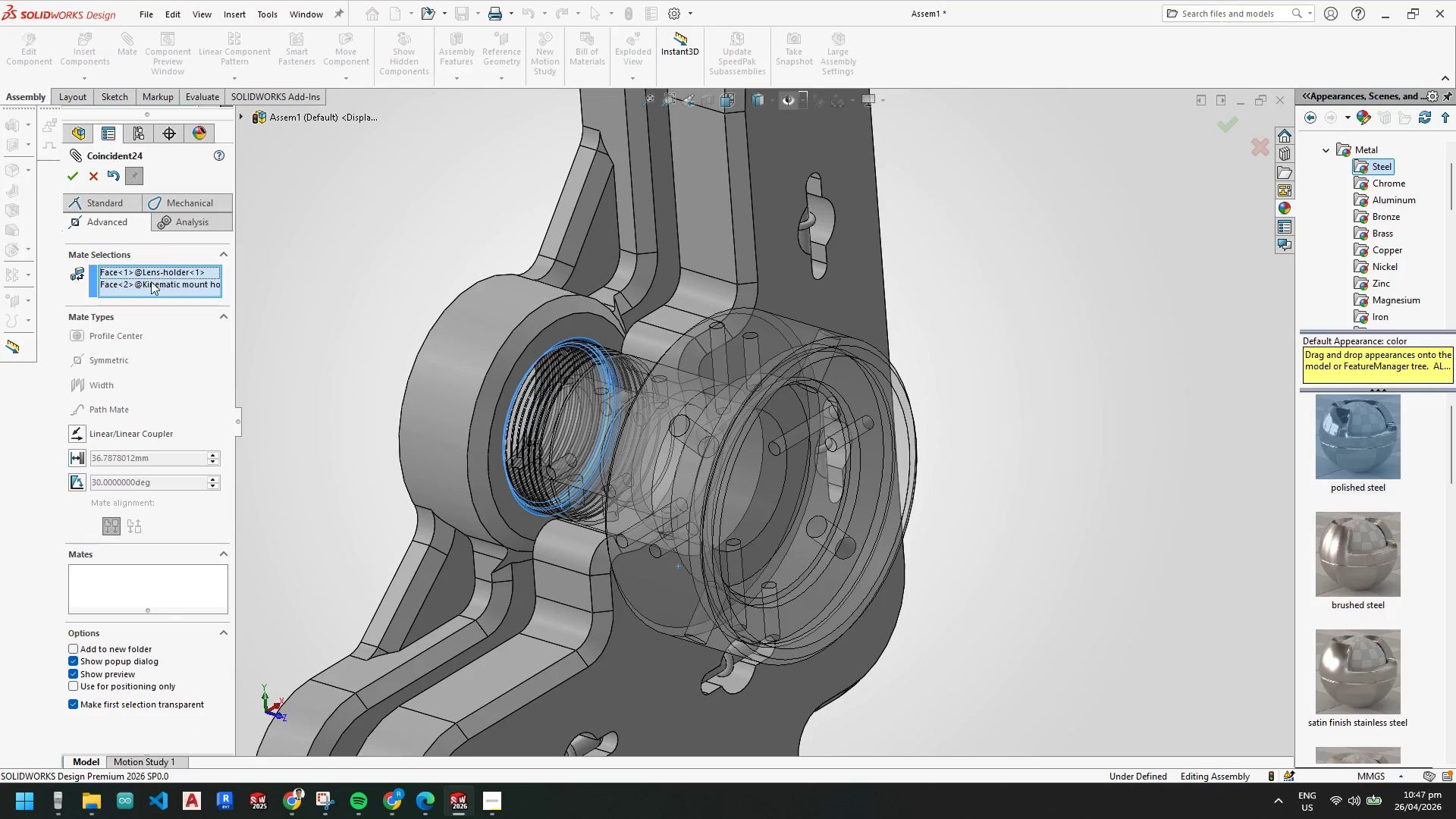 
left_click([184, 226])
 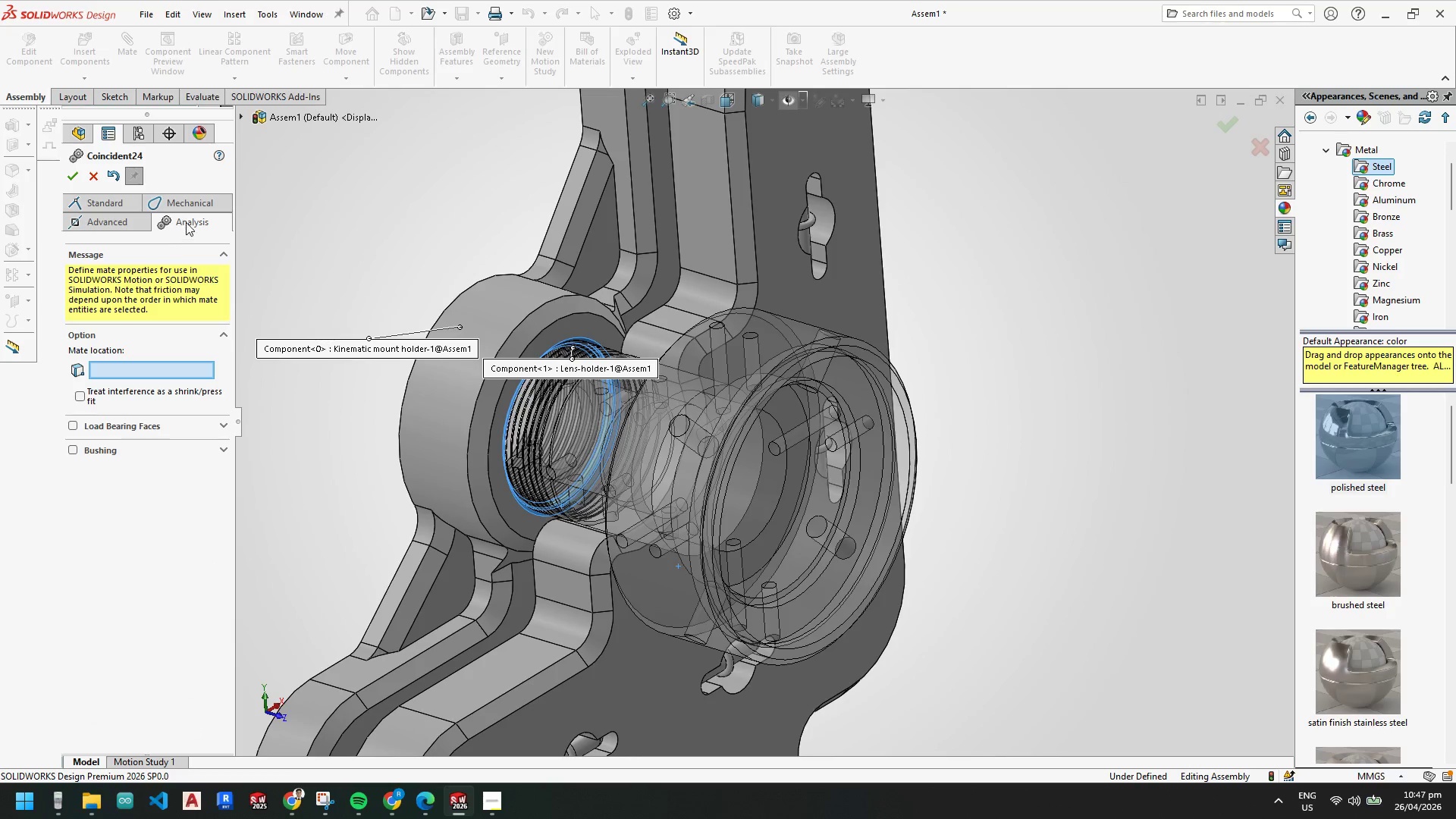 
double_click([192, 198])
 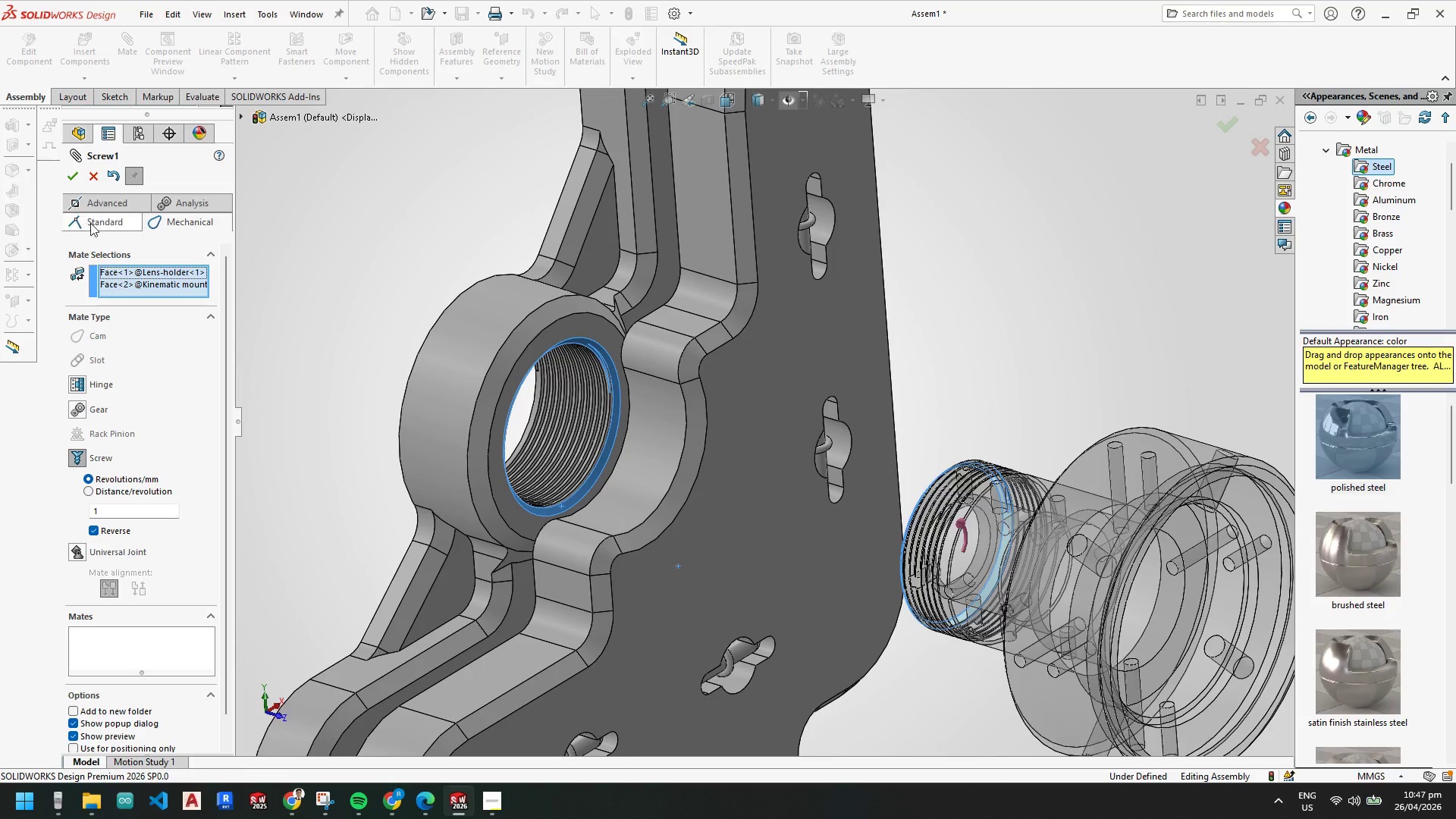 
wait(8.12)
 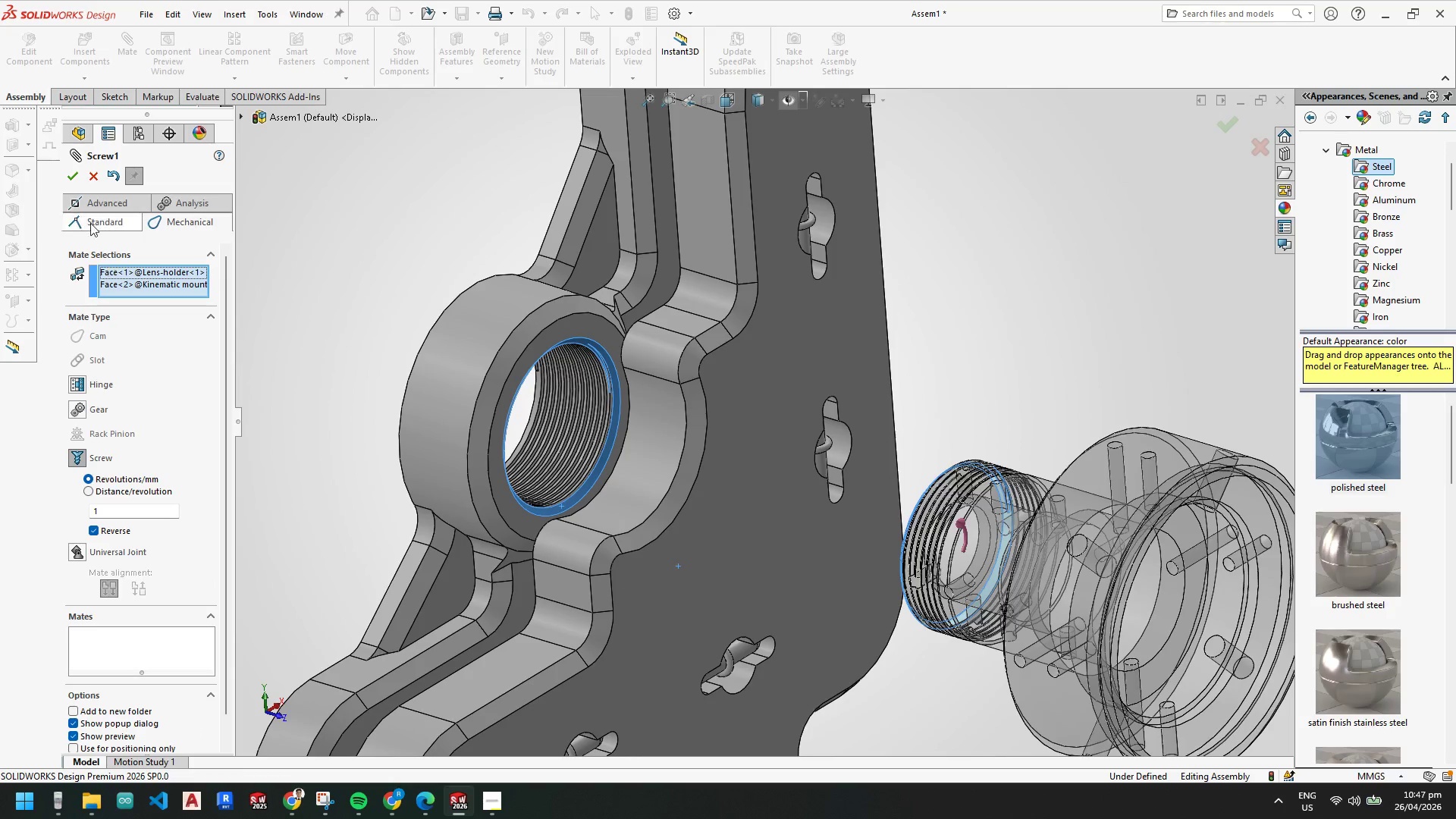 
left_click([72, 177])
 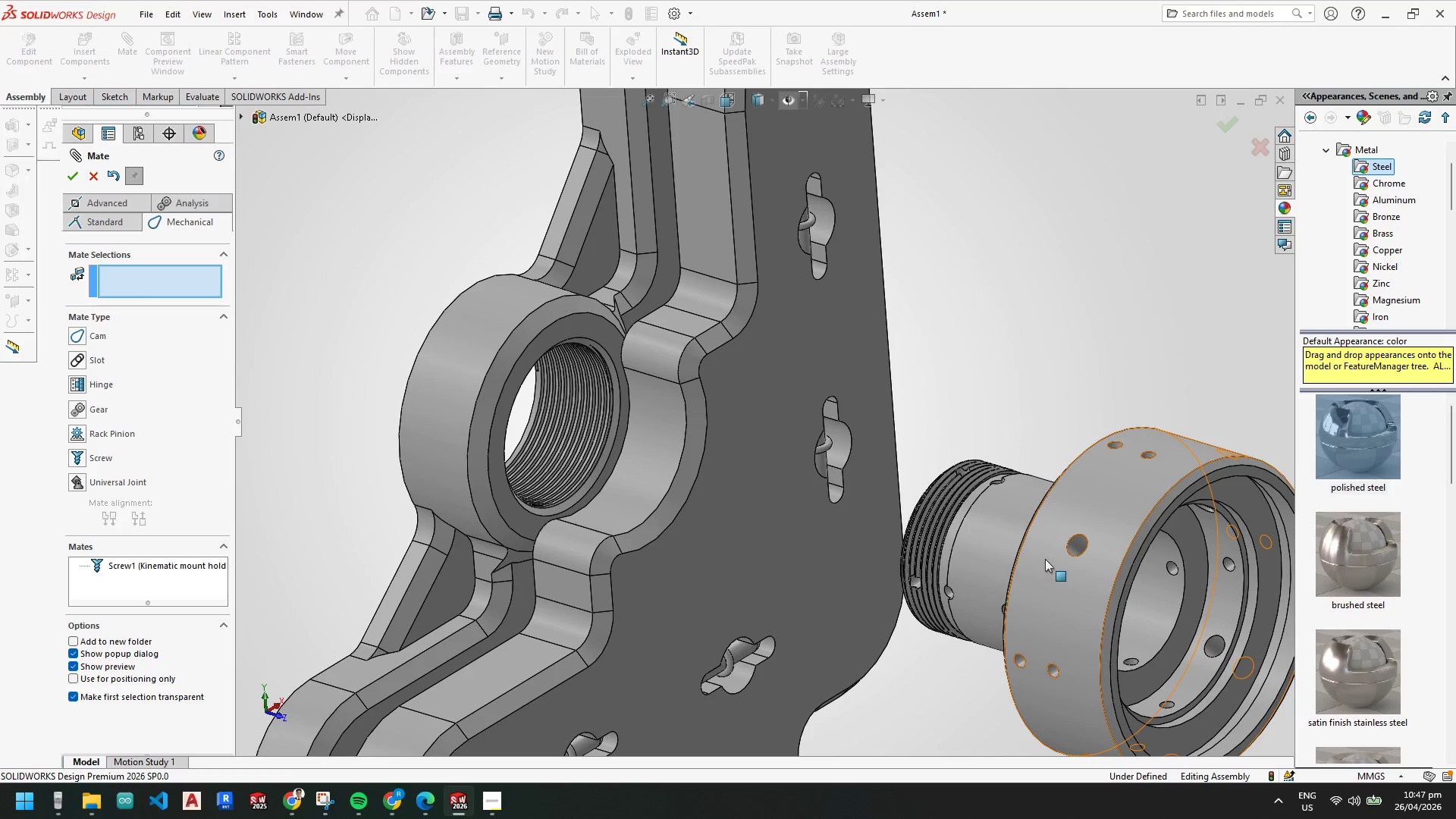 
left_click_drag(start_coordinate=[1059, 568], to_coordinate=[938, 339])
 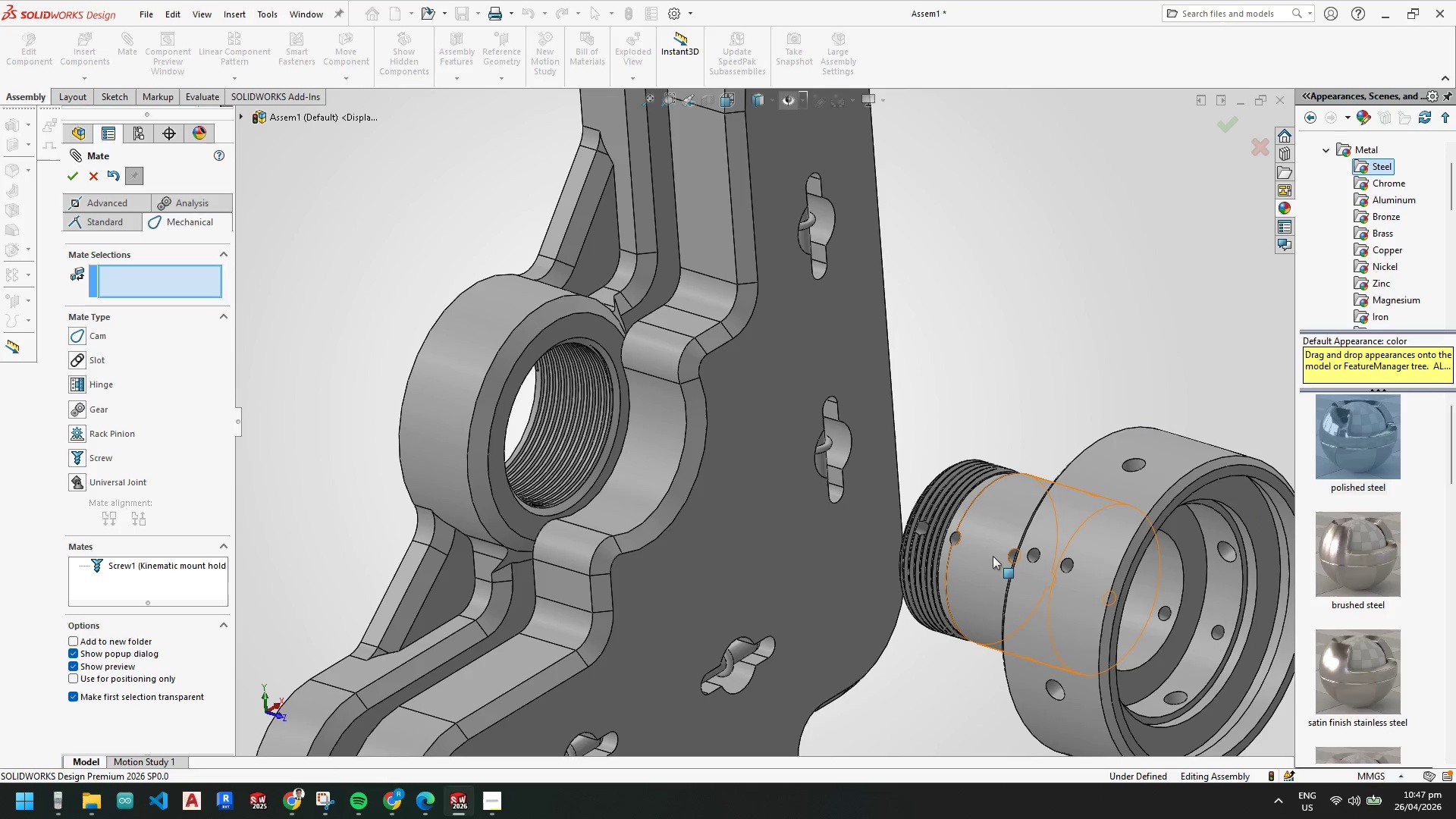 
left_click_drag(start_coordinate=[968, 534], to_coordinate=[452, 391])
 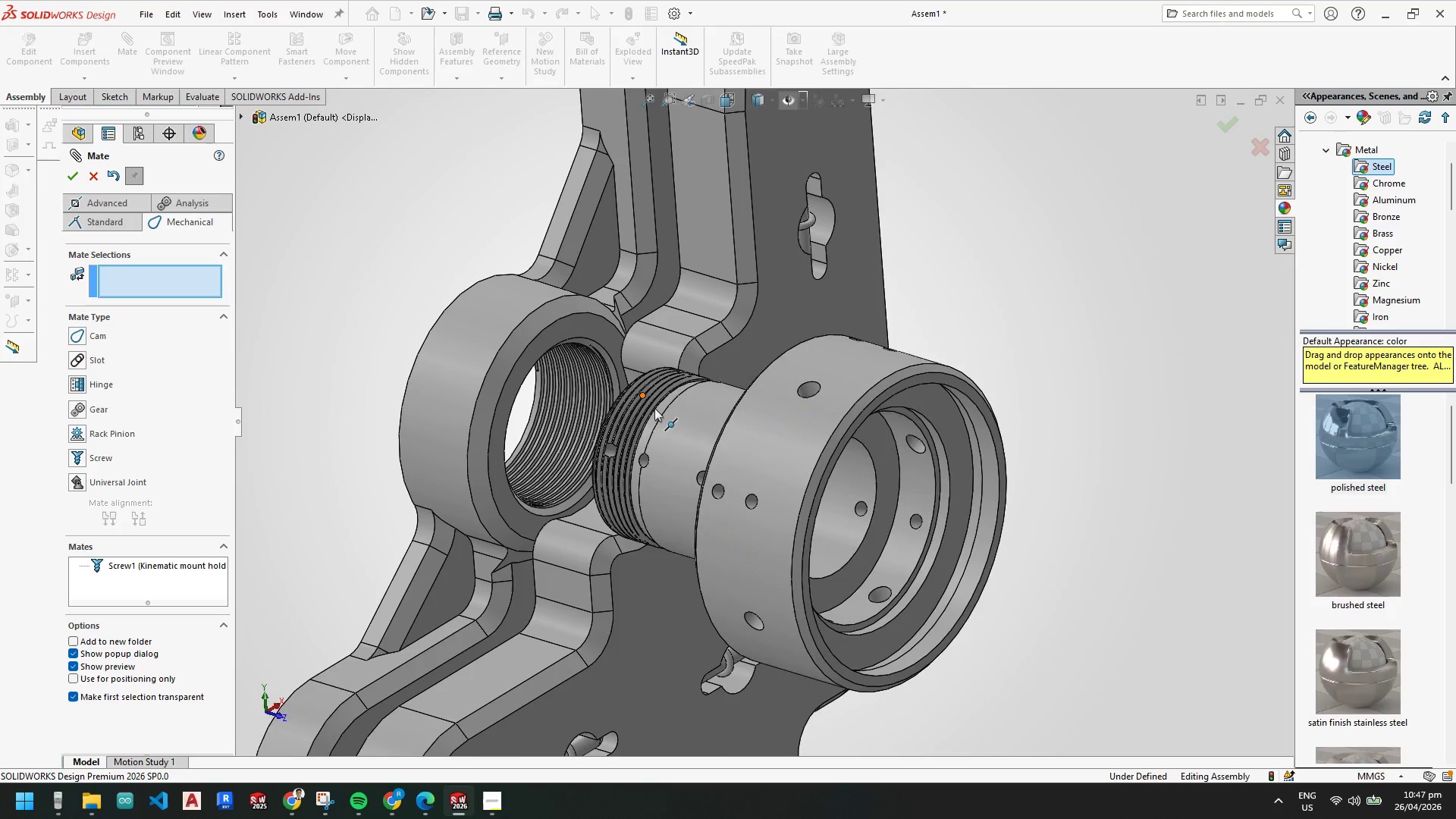 
scroll: coordinate [643, 409], scroll_direction: down, amount: 4.0
 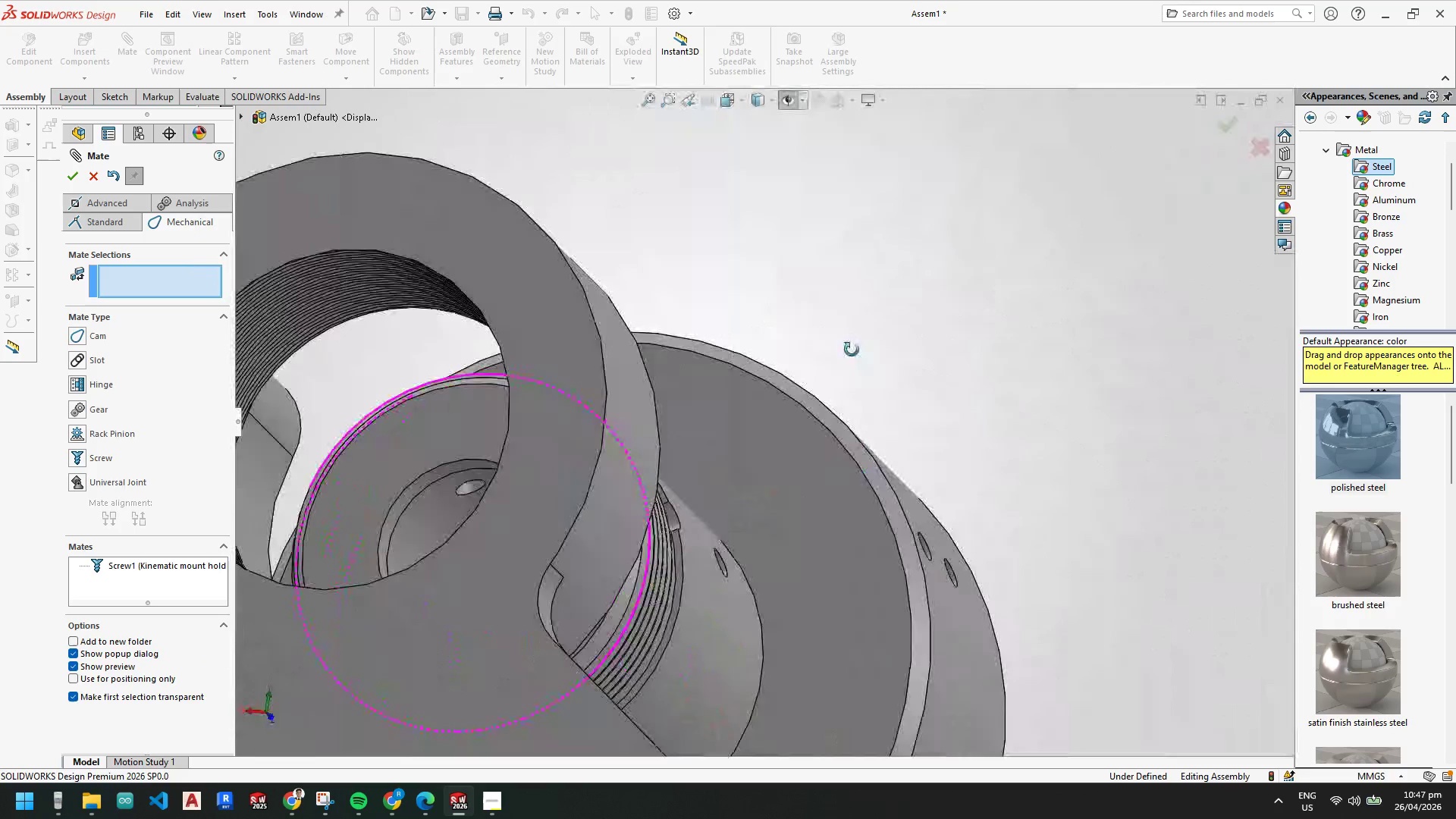 
wait(6.12)
 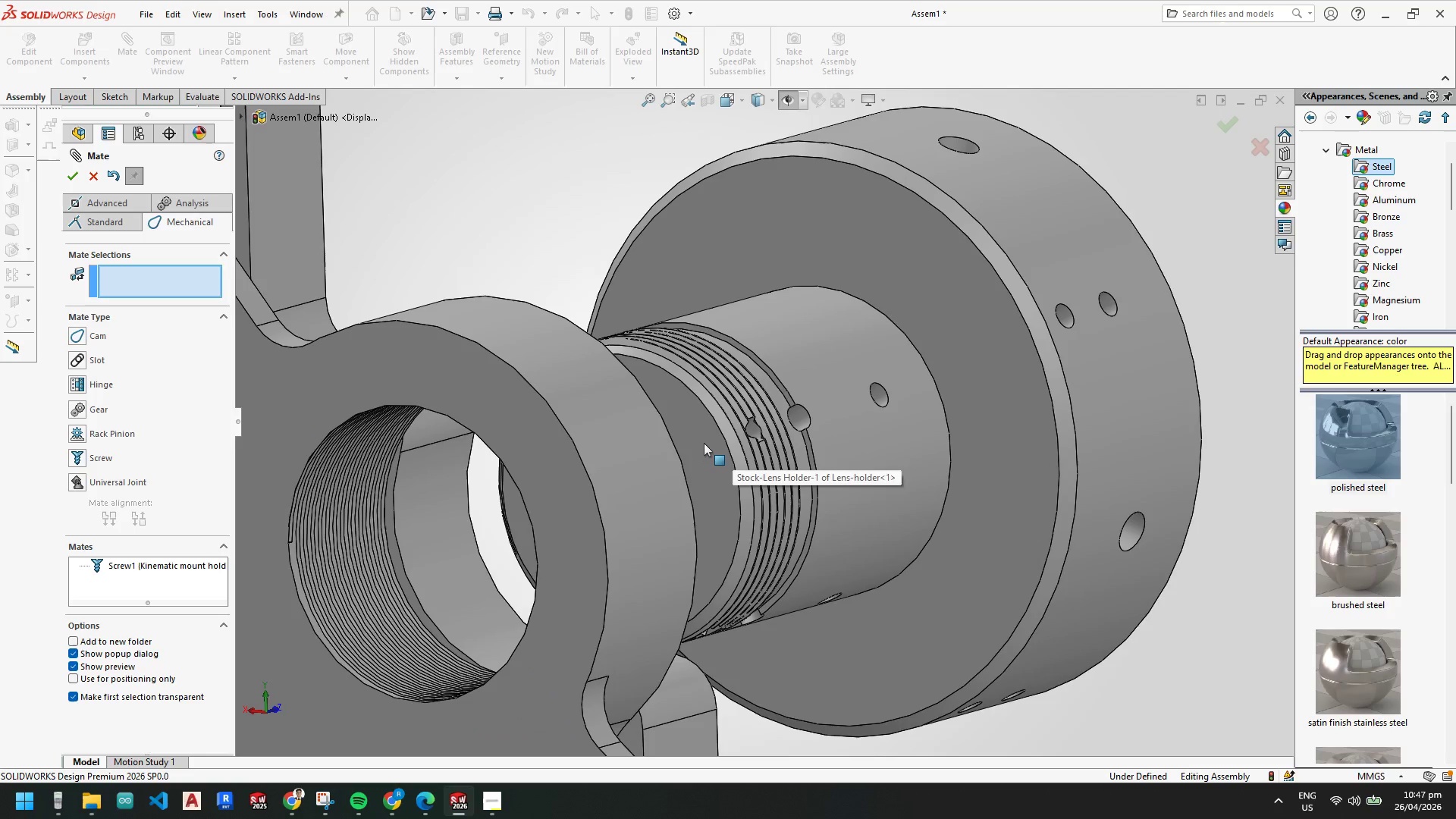 
left_click([705, 441])
 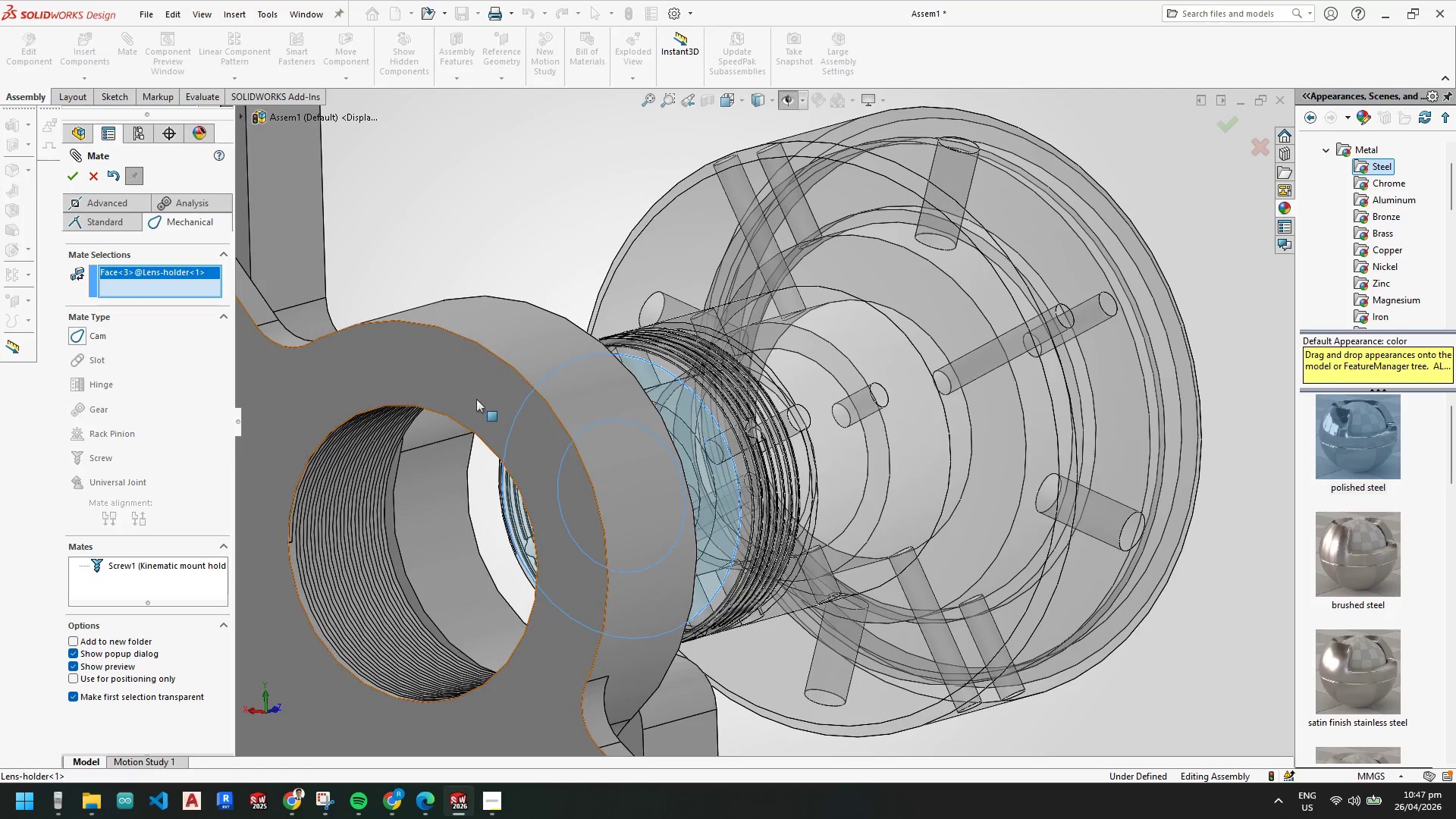 
key(Control+ControlLeft)
 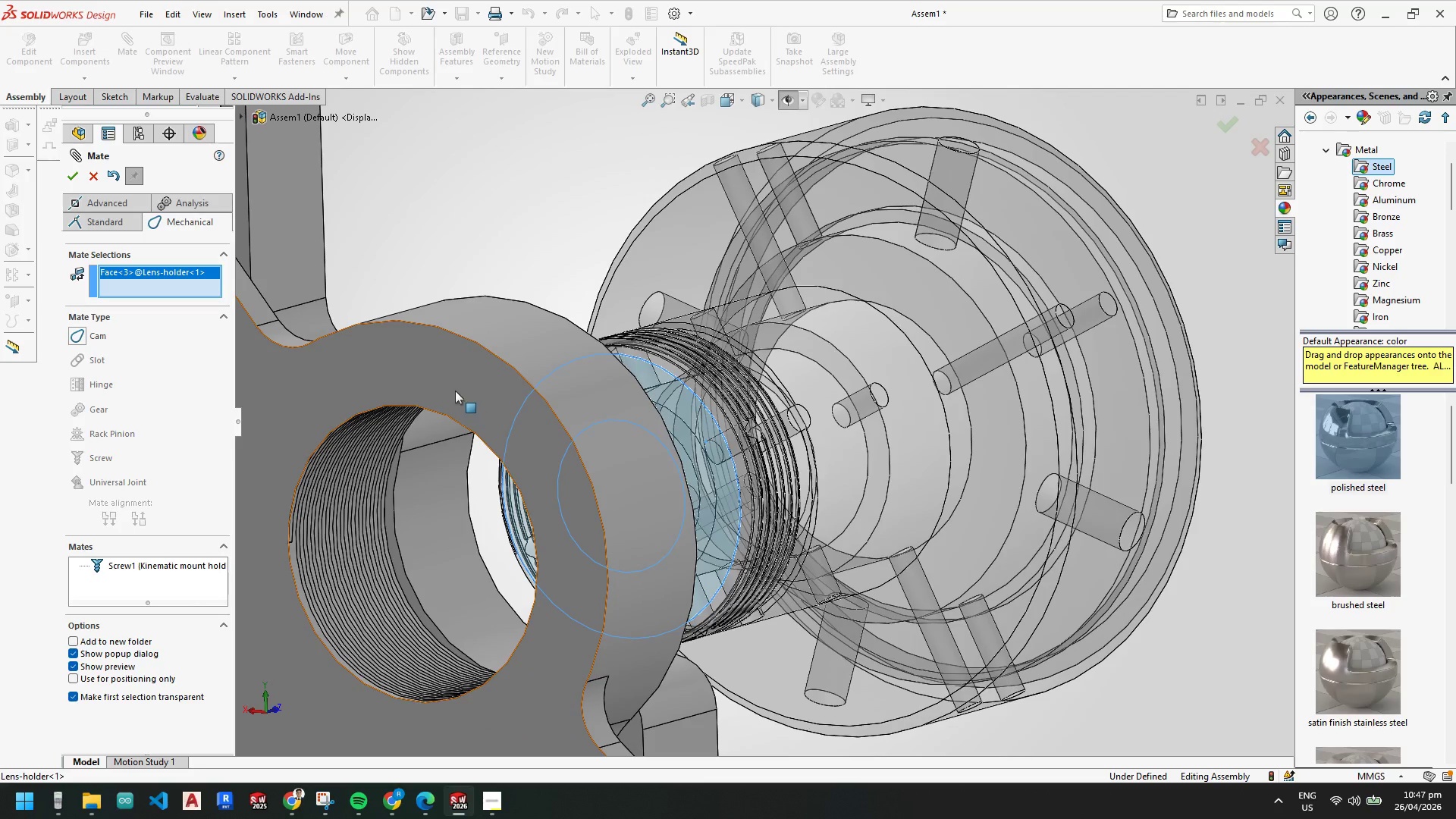 
left_click([455, 391])
 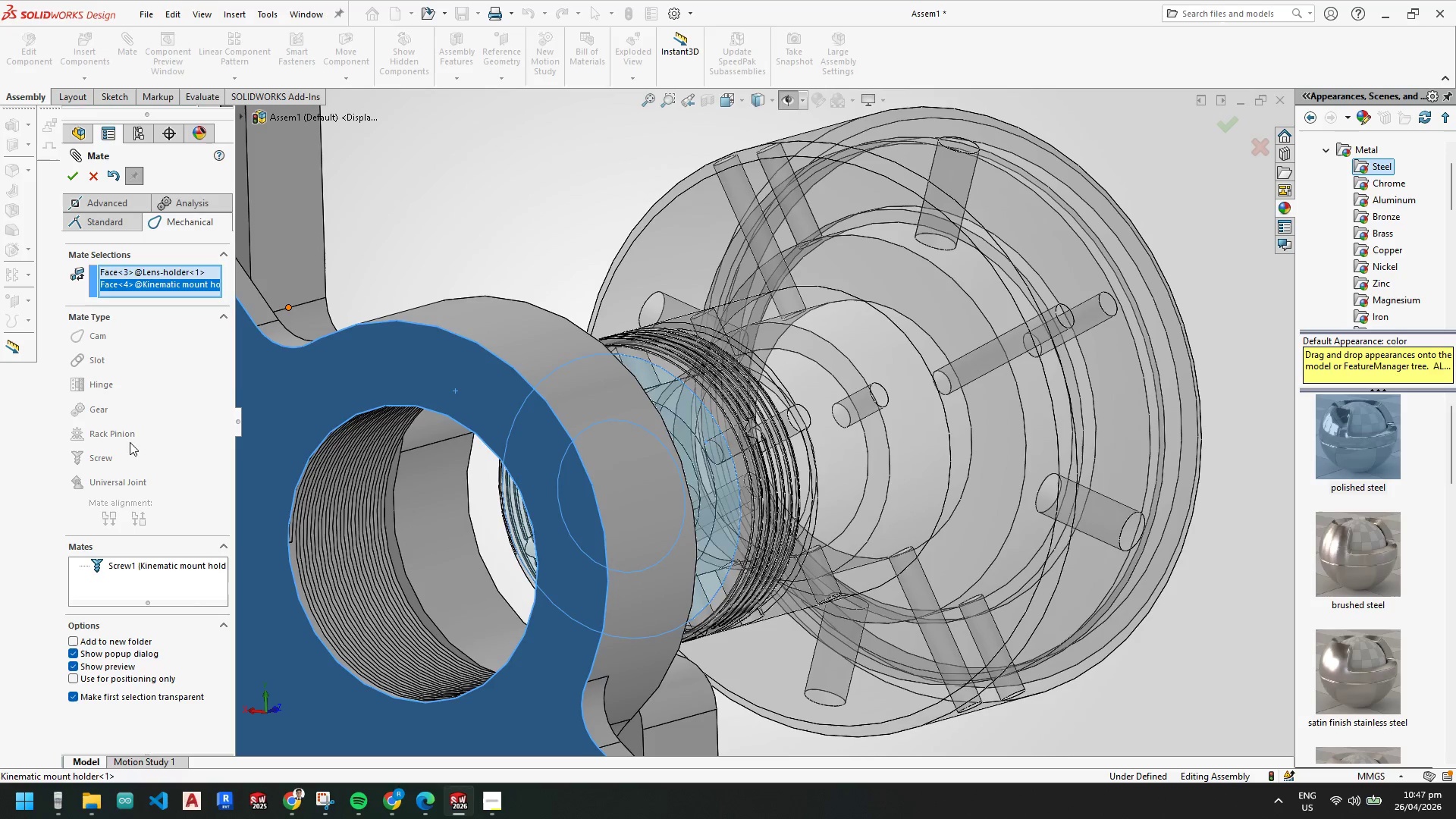 
scroll: coordinate [702, 452], scroll_direction: up, amount: 1.0
 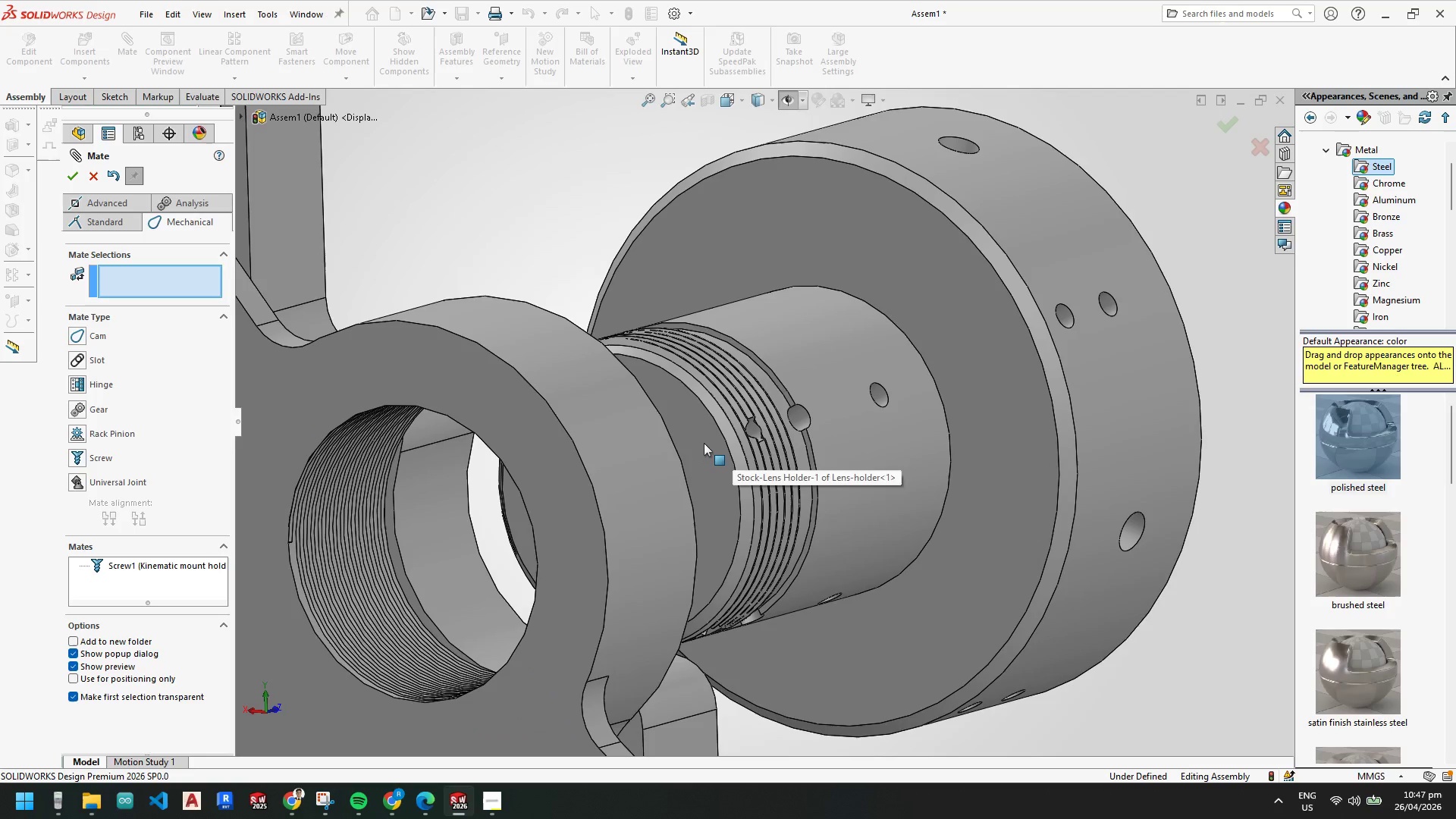 
right_click([158, 567])
 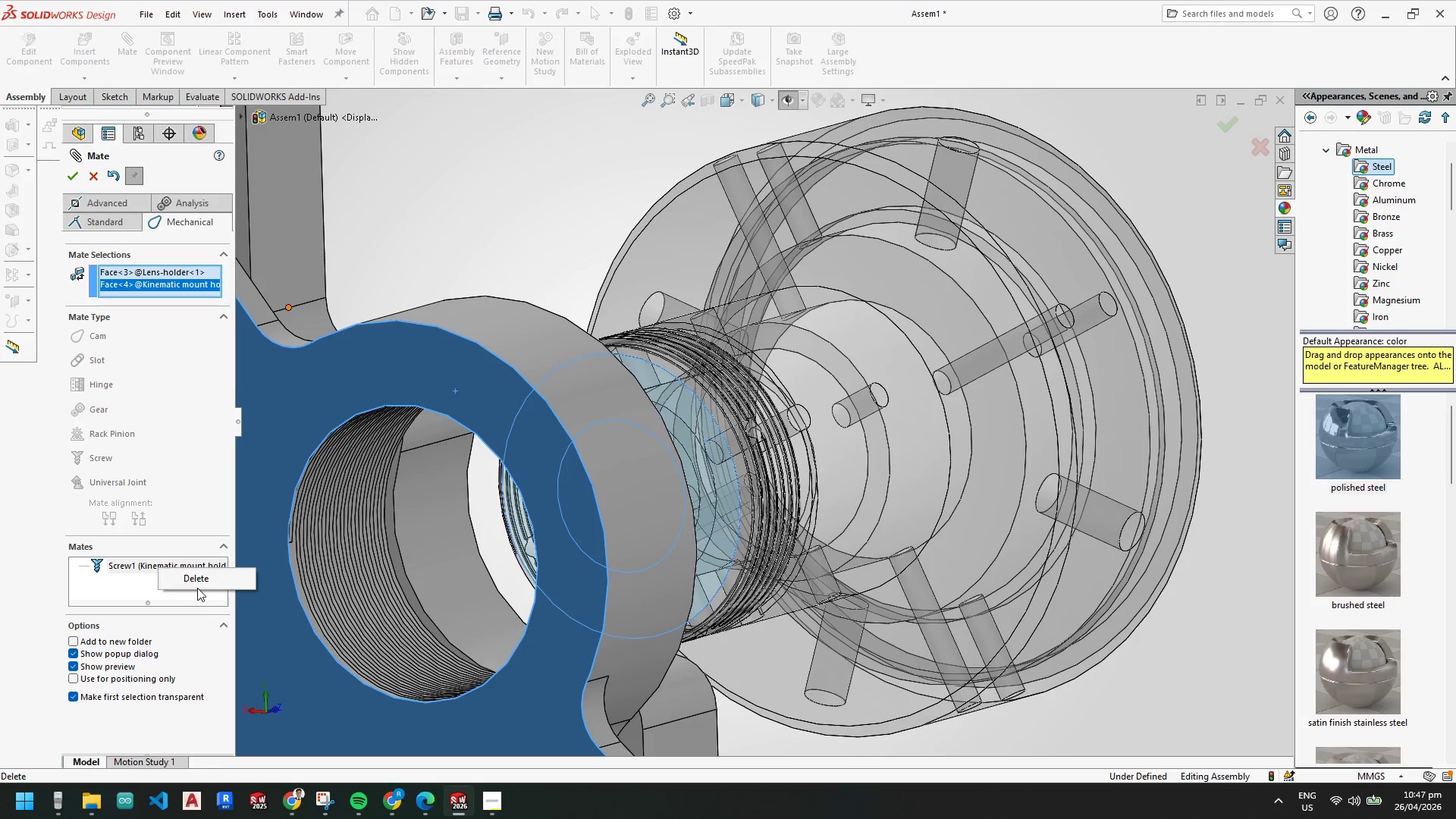 
left_click([200, 581])
 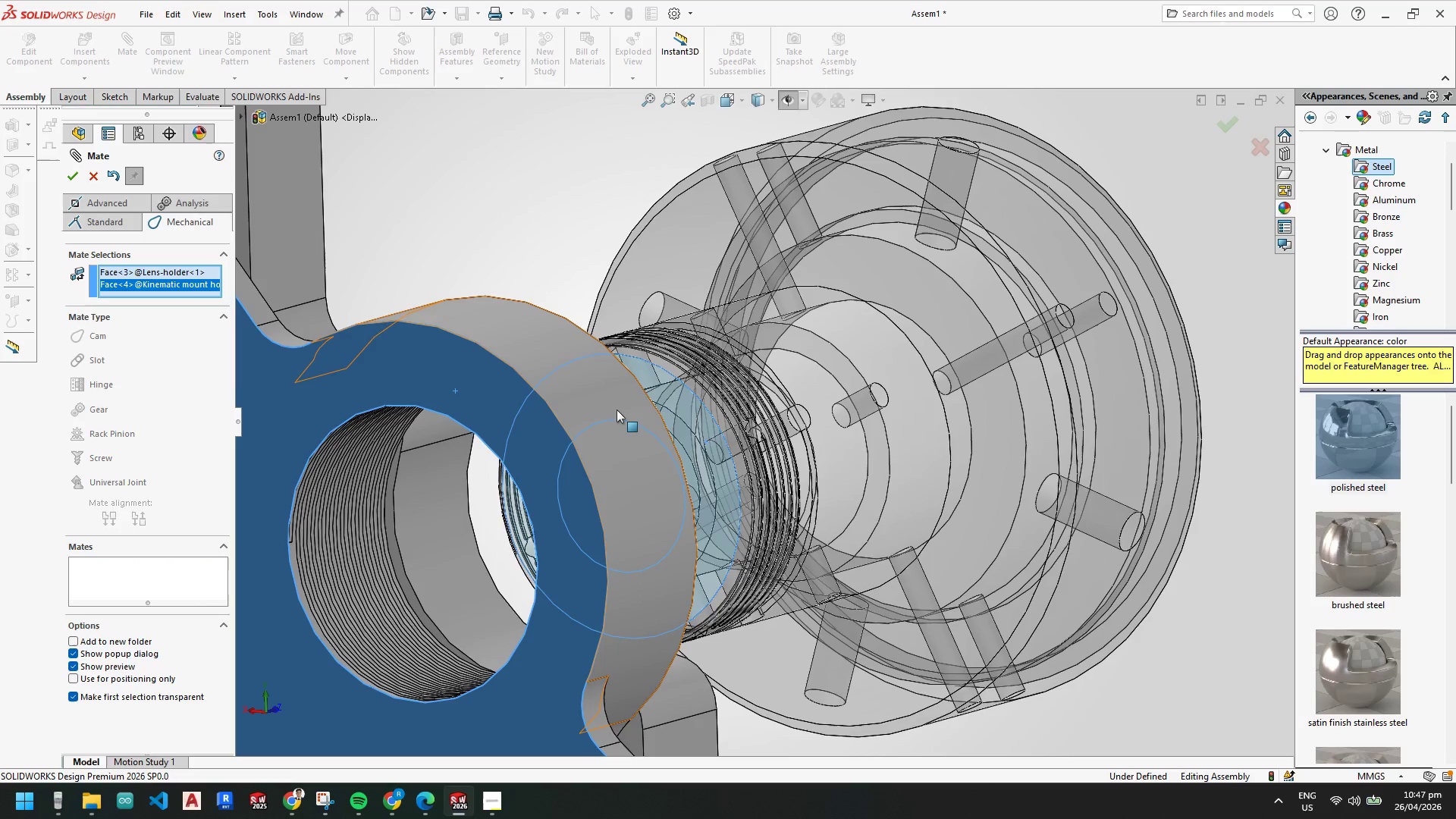 
key(Escape)
 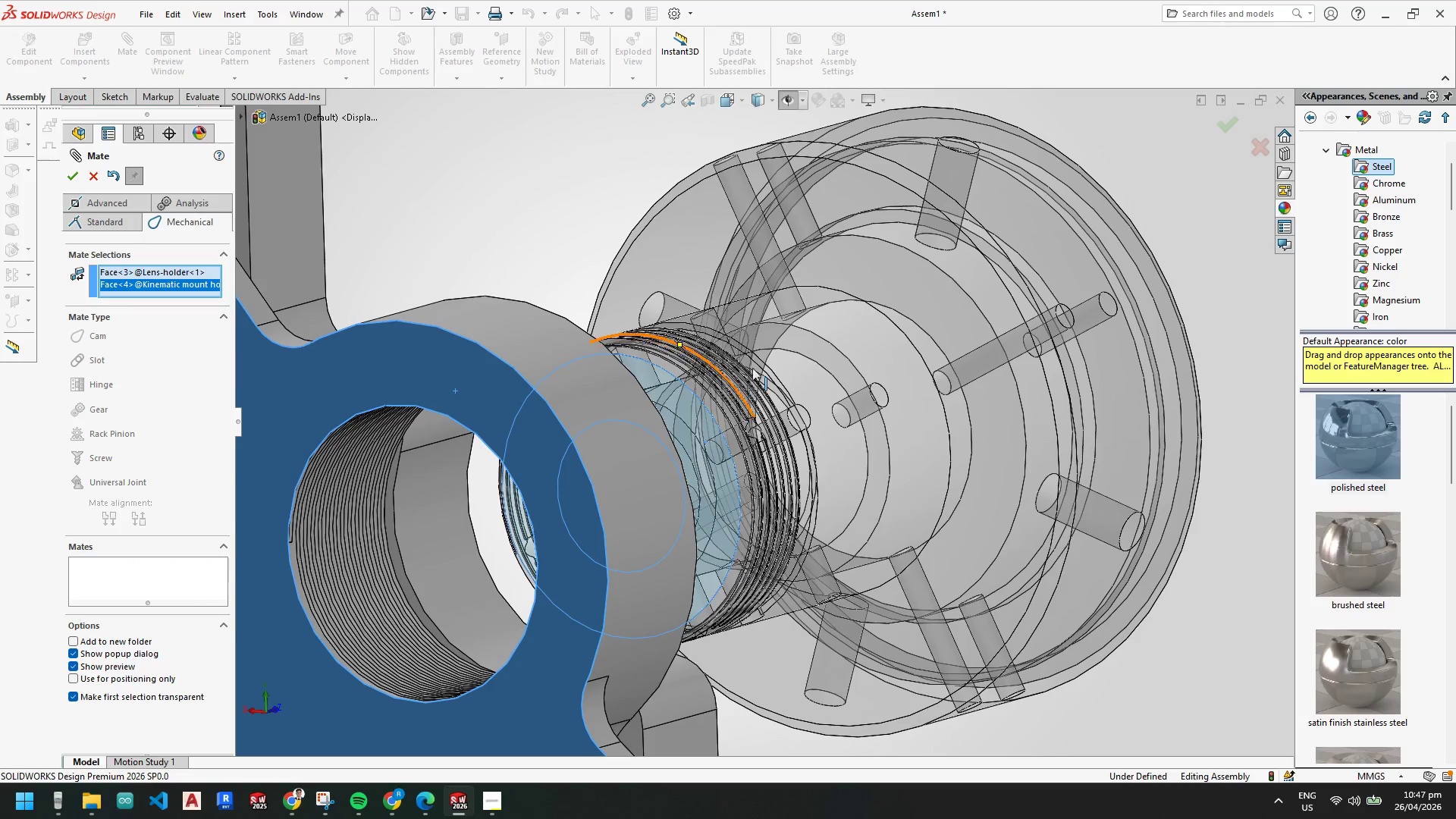 
key(Escape)
 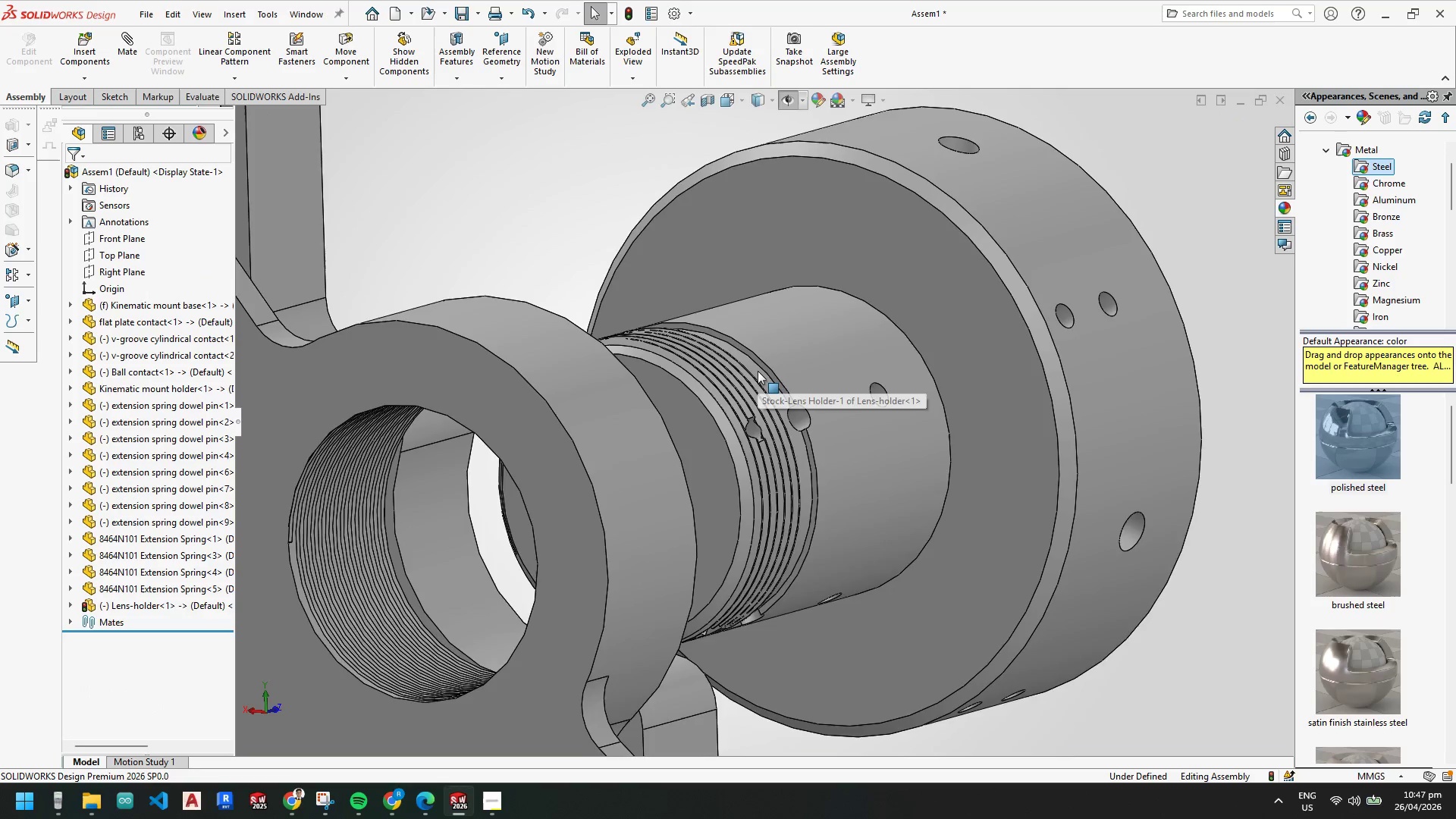 
left_click([811, 344])
 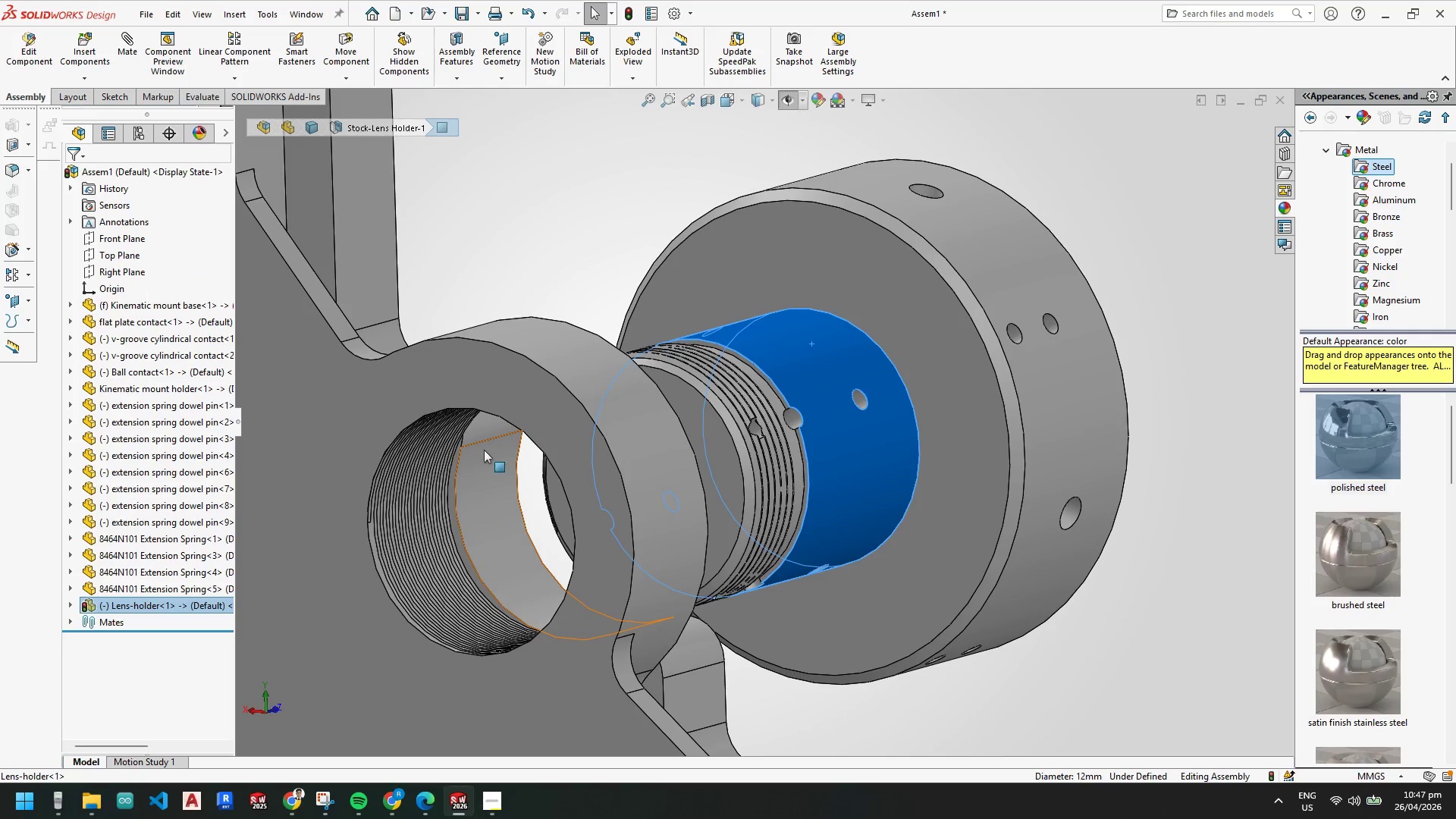 
scroll: coordinate [758, 371], scroll_direction: up, amount: 1.0
 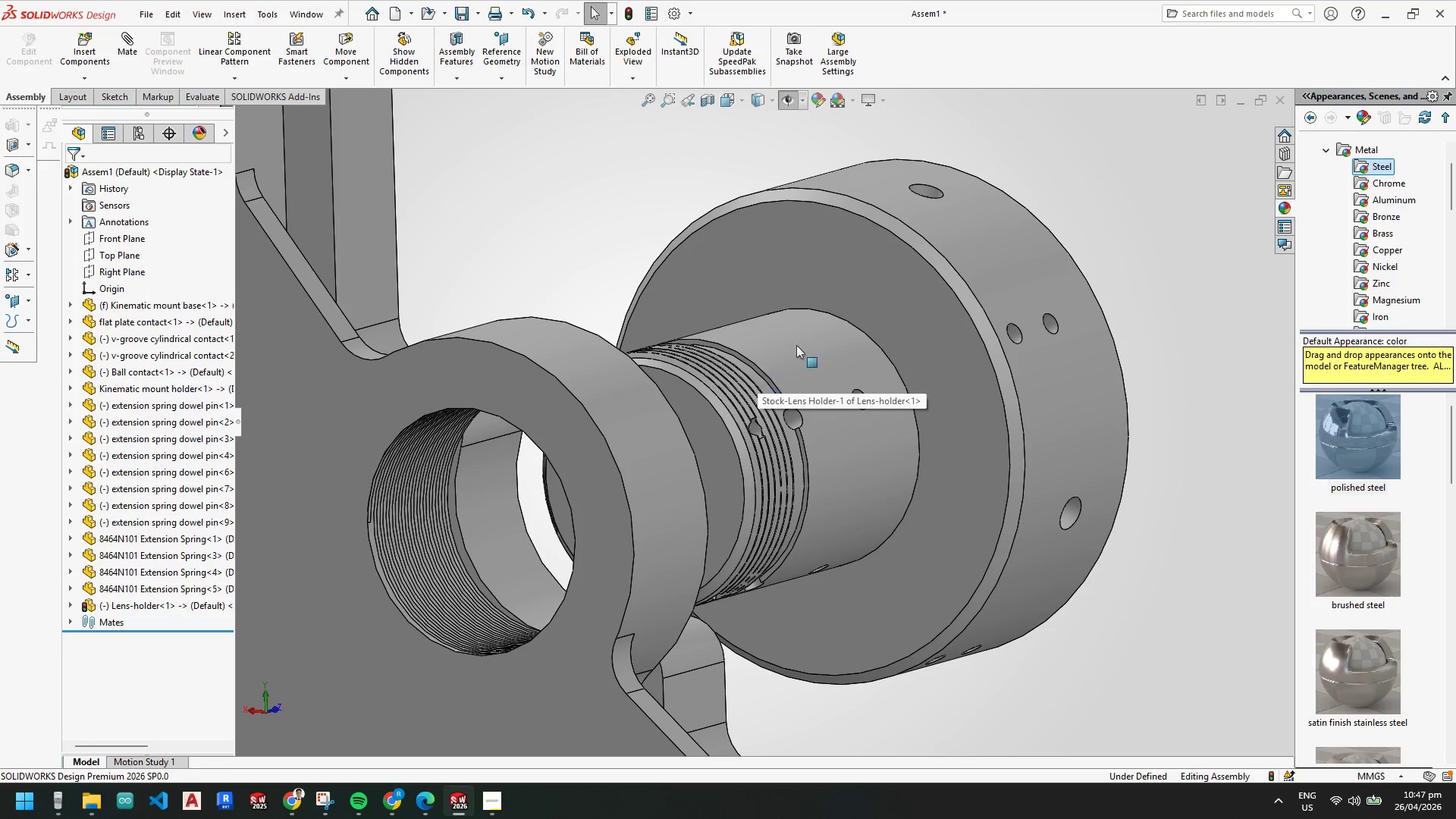 
scroll: coordinate [503, 425], scroll_direction: down, amount: 1.0
 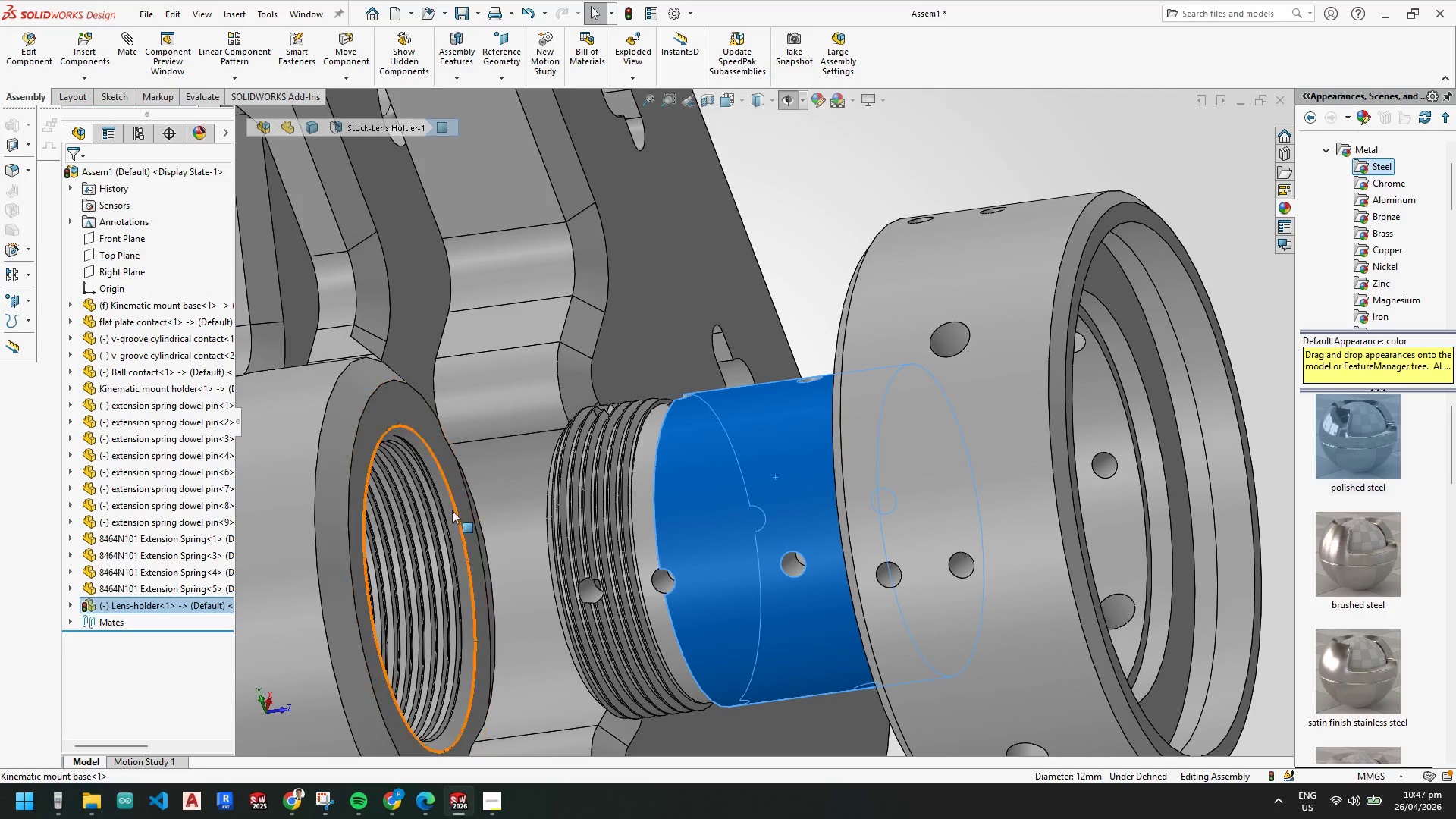 
hold_key(key=ControlLeft, duration=1.48)
 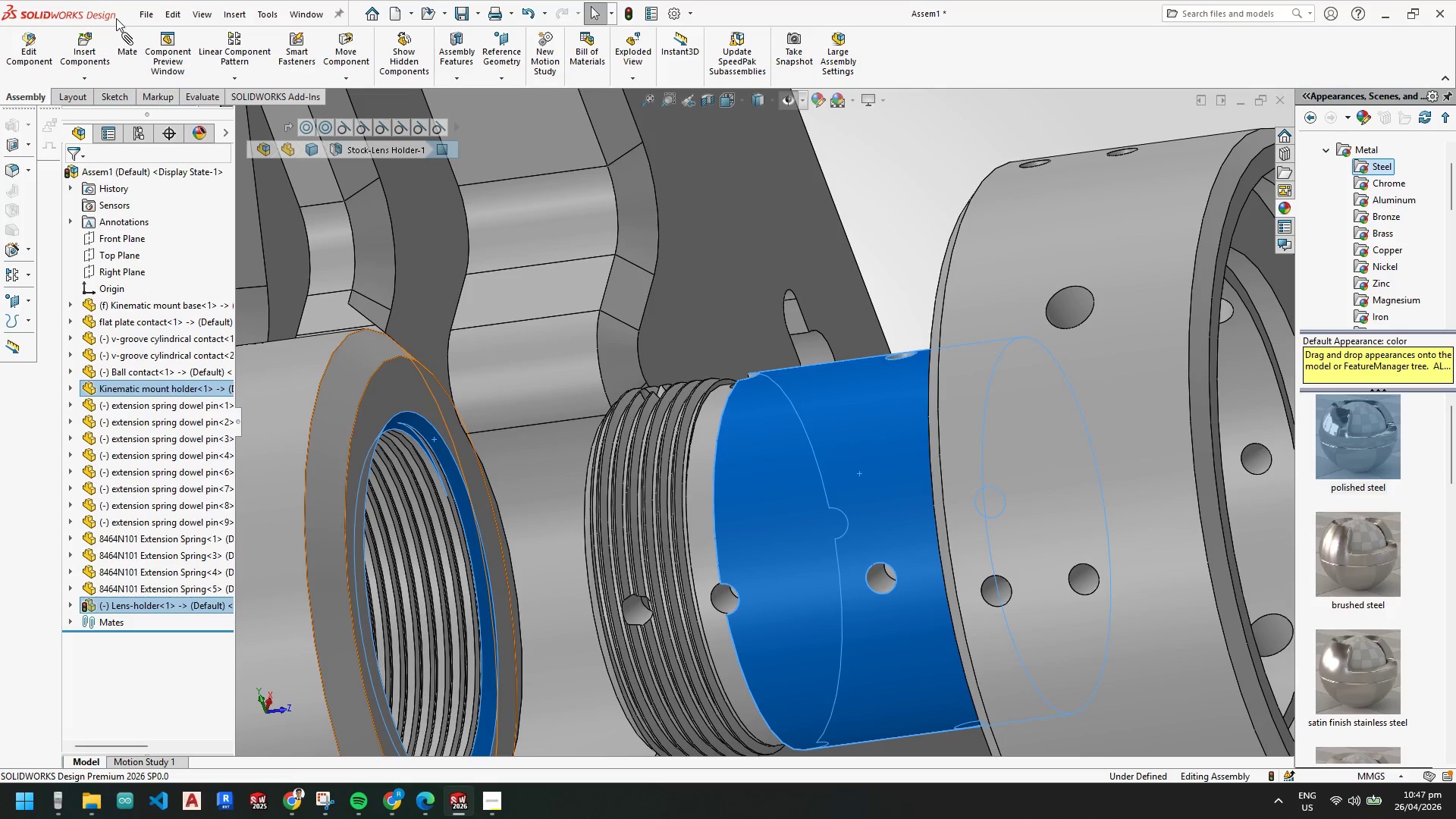 
scroll: coordinate [442, 482], scroll_direction: down, amount: 1.0
 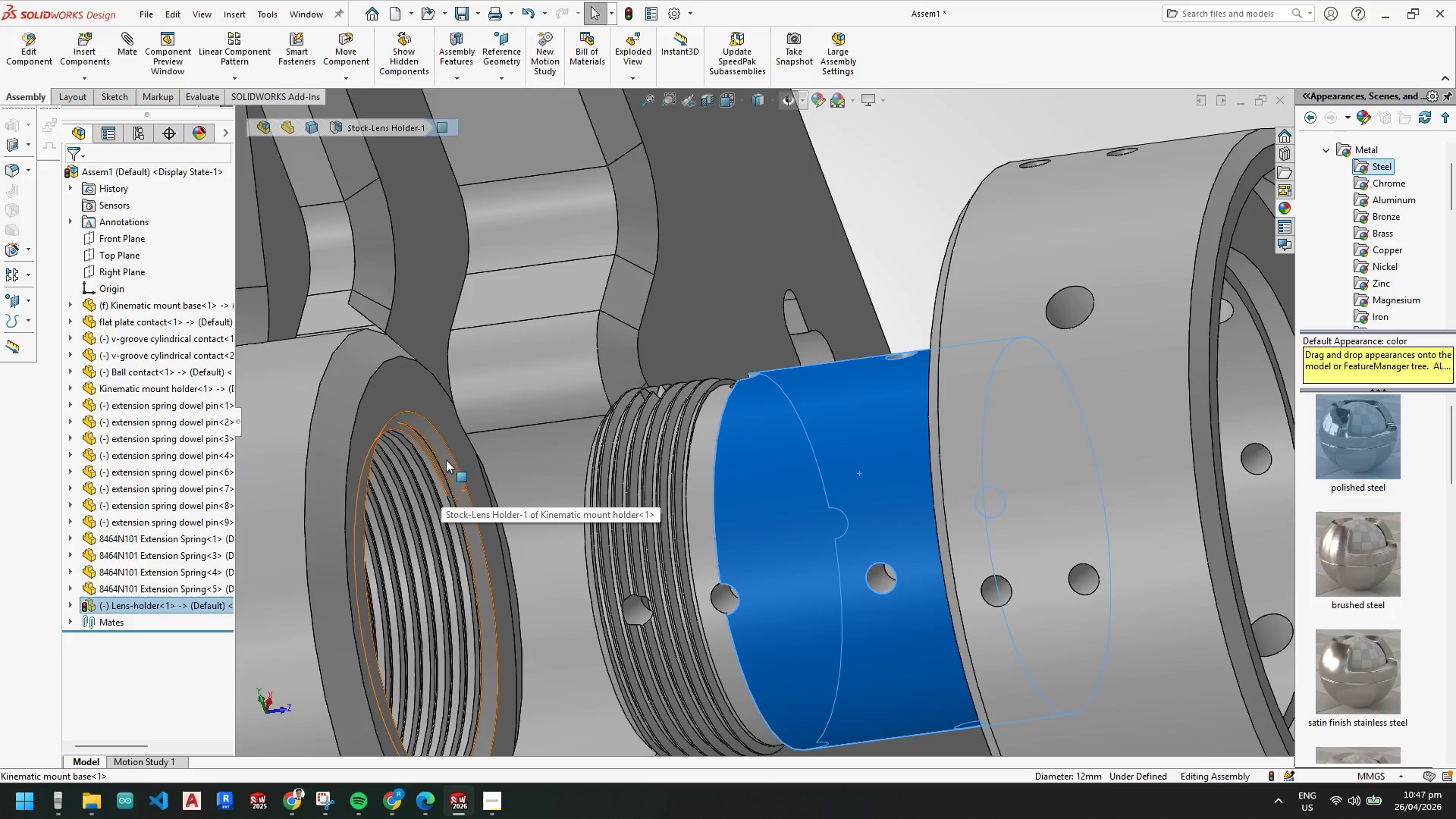 
left_click([435, 439])
 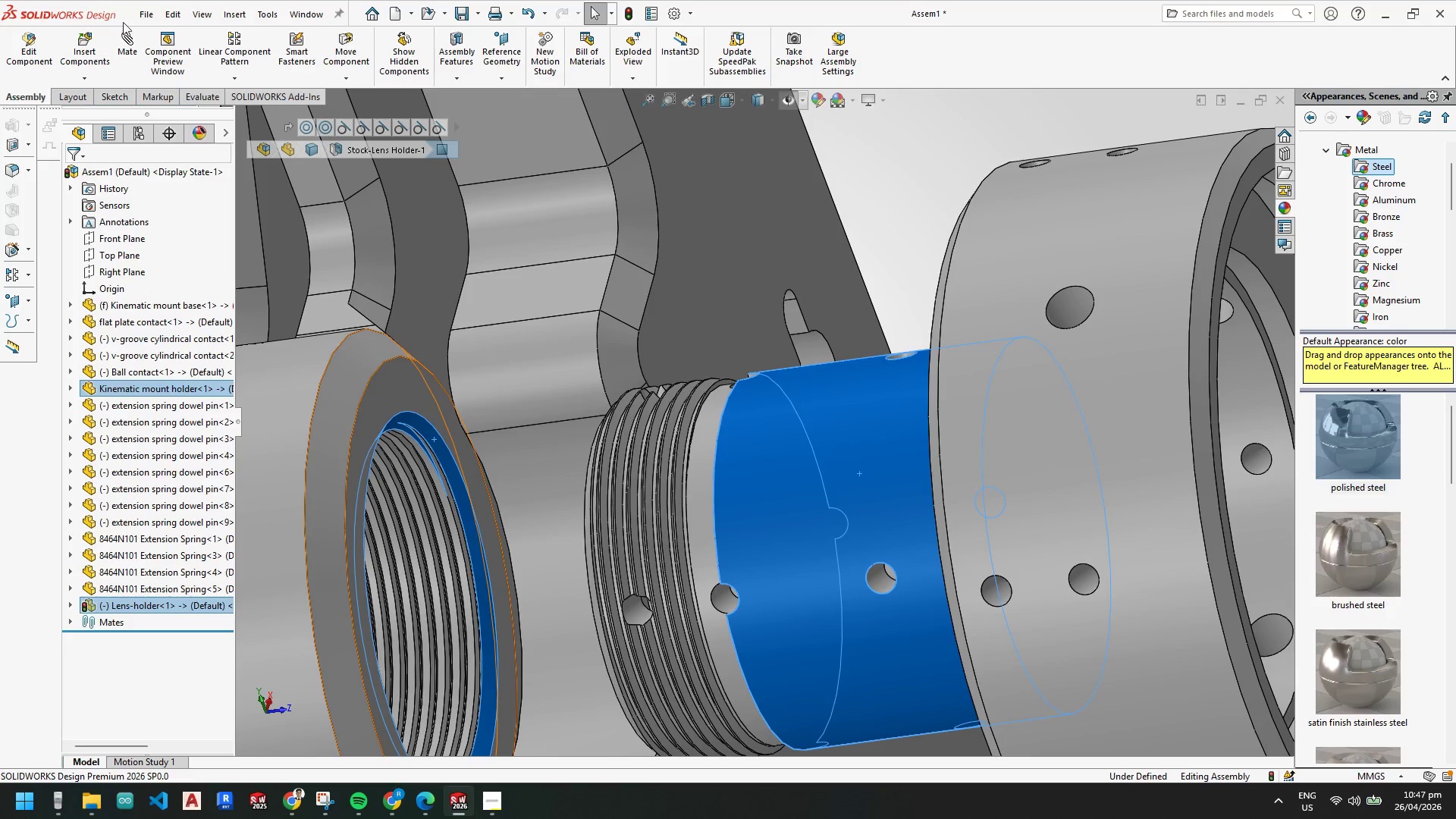 
left_click([129, 45])
 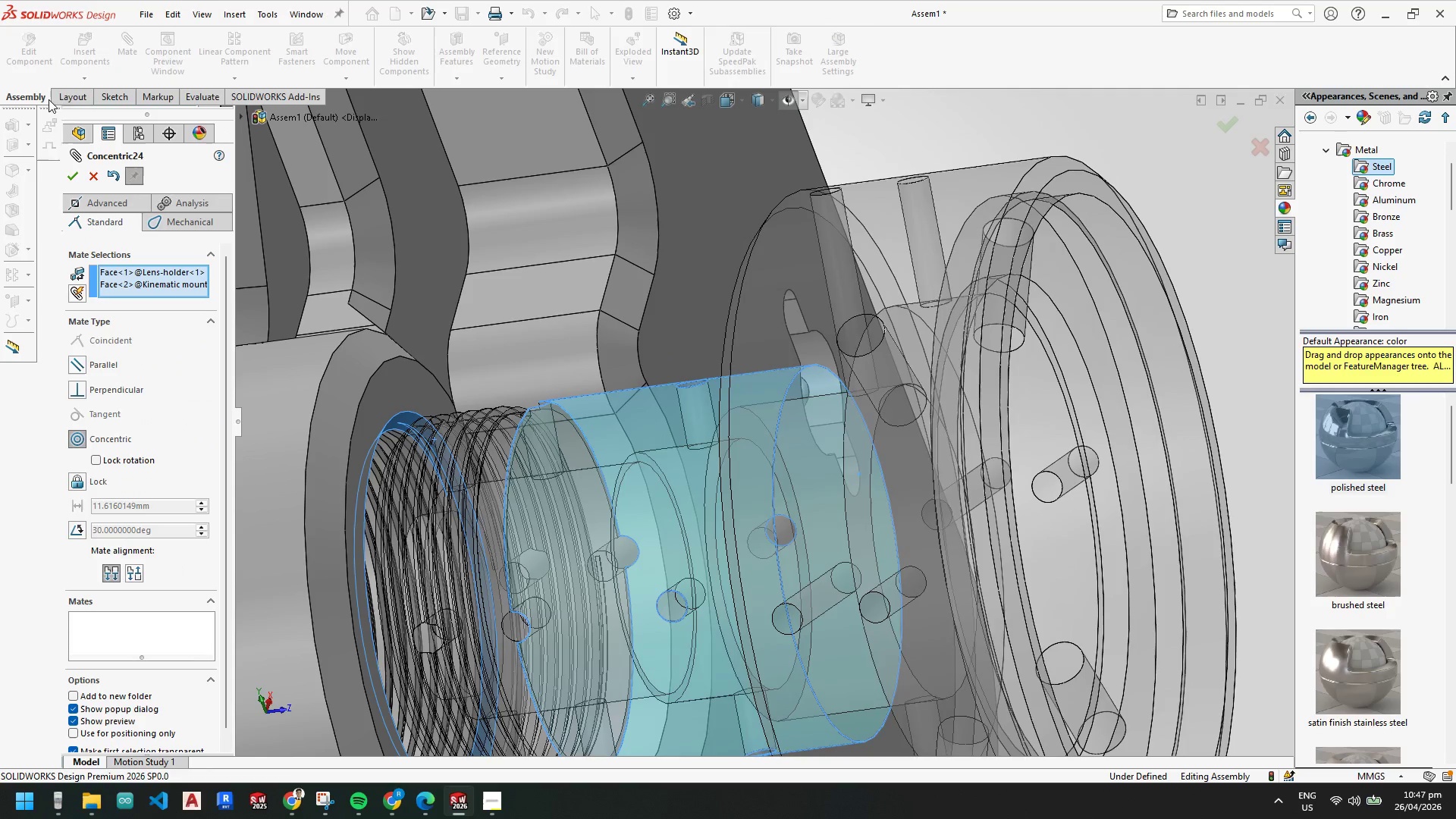 
left_click([78, 175])
 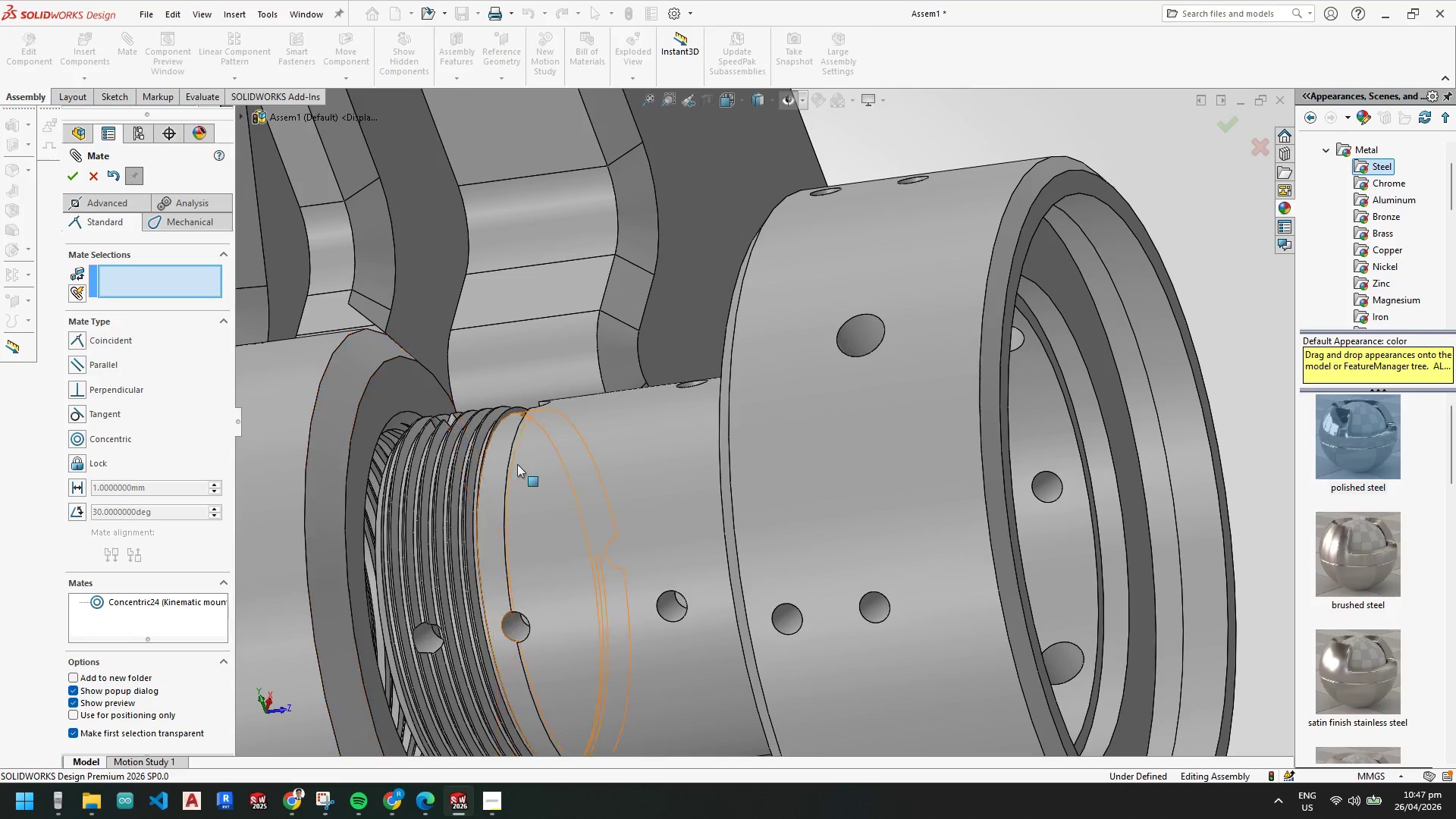 
left_click([447, 494])
 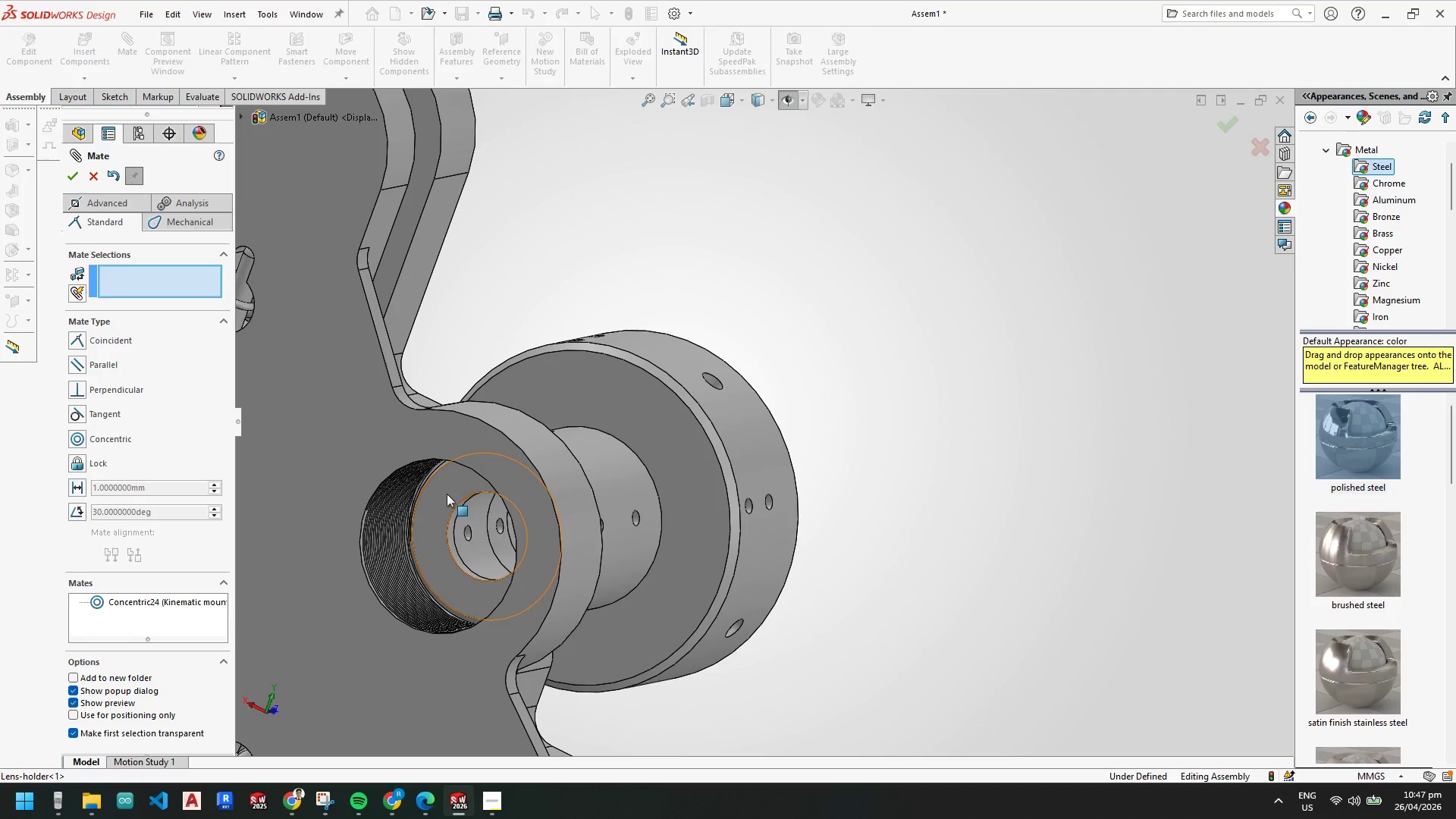 
hold_key(key=ControlLeft, duration=0.41)
double_click([447, 434])
 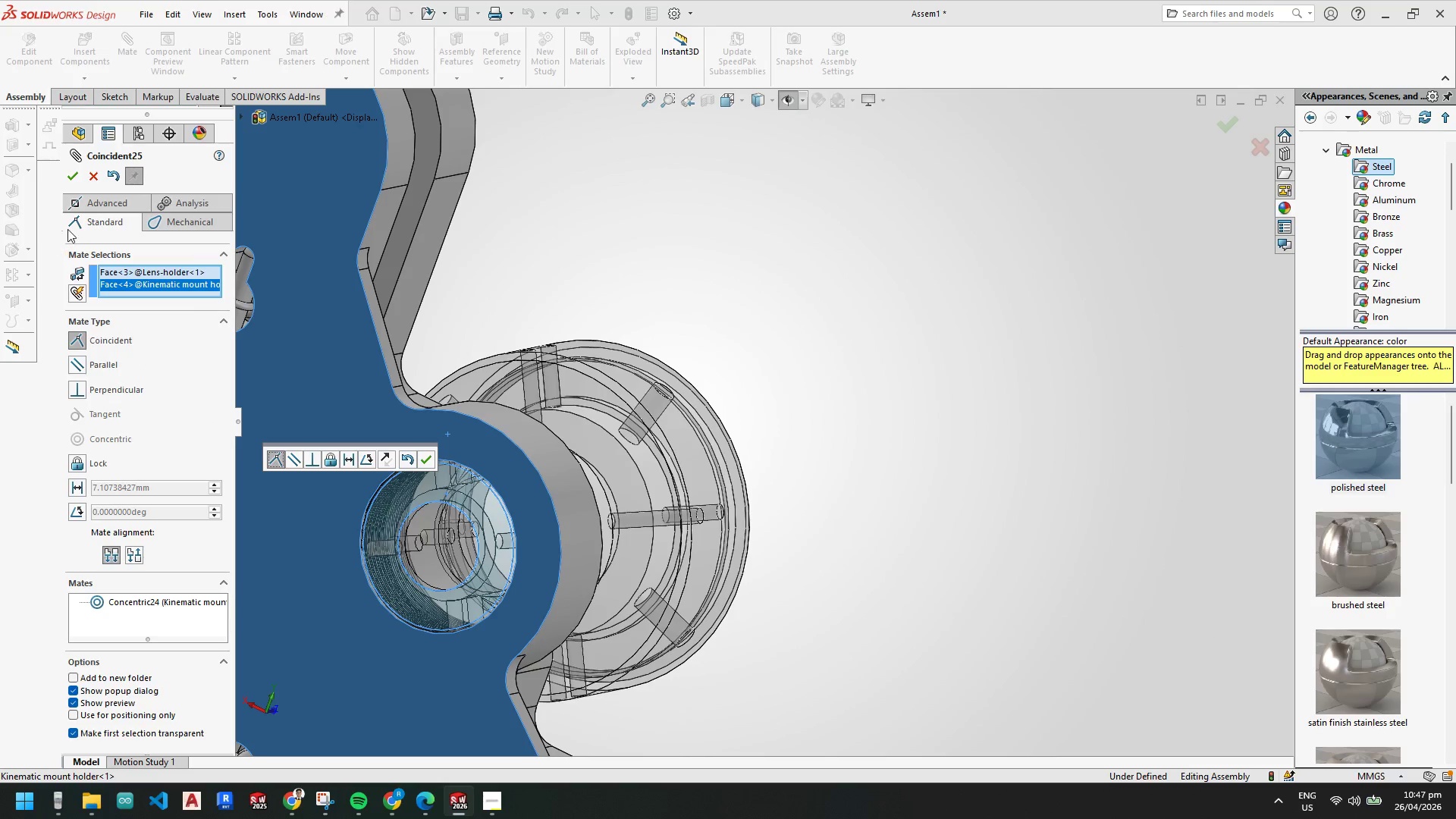 
scroll: coordinate [516, 448], scroll_direction: up, amount: 4.0
 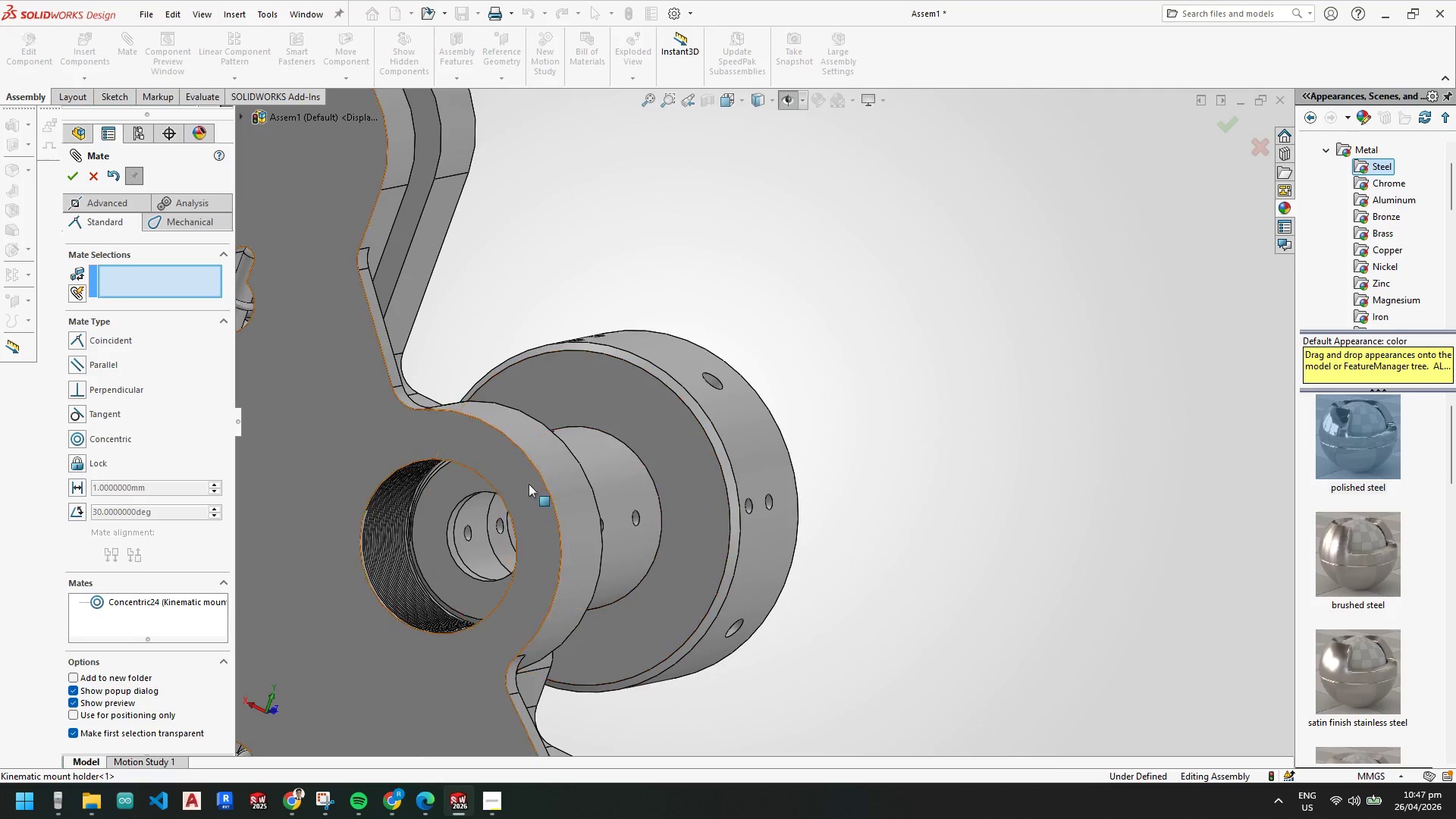 
left_click([75, 176])
 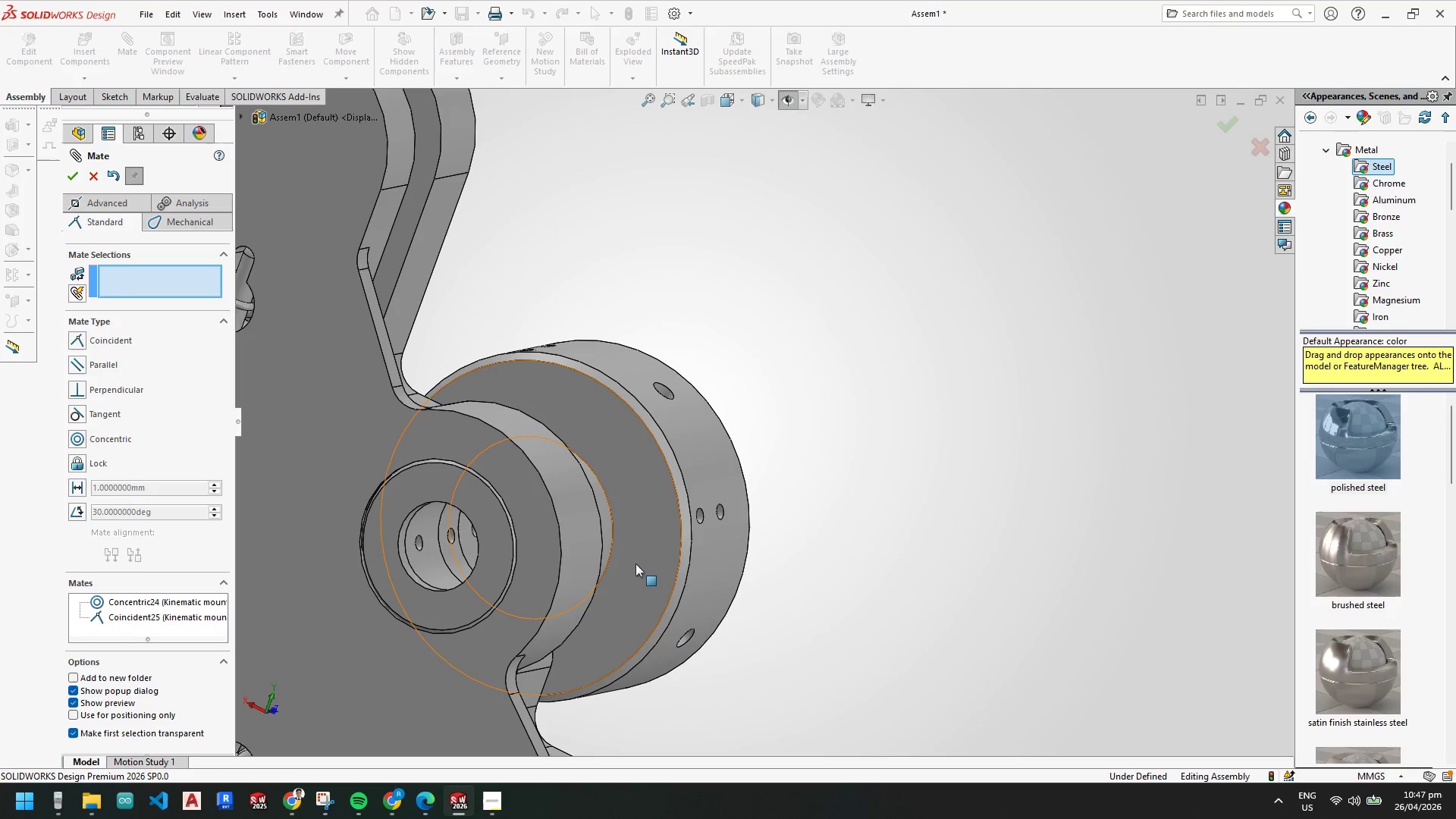 
scroll: coordinate [638, 574], scroll_direction: up, amount: 1.0
 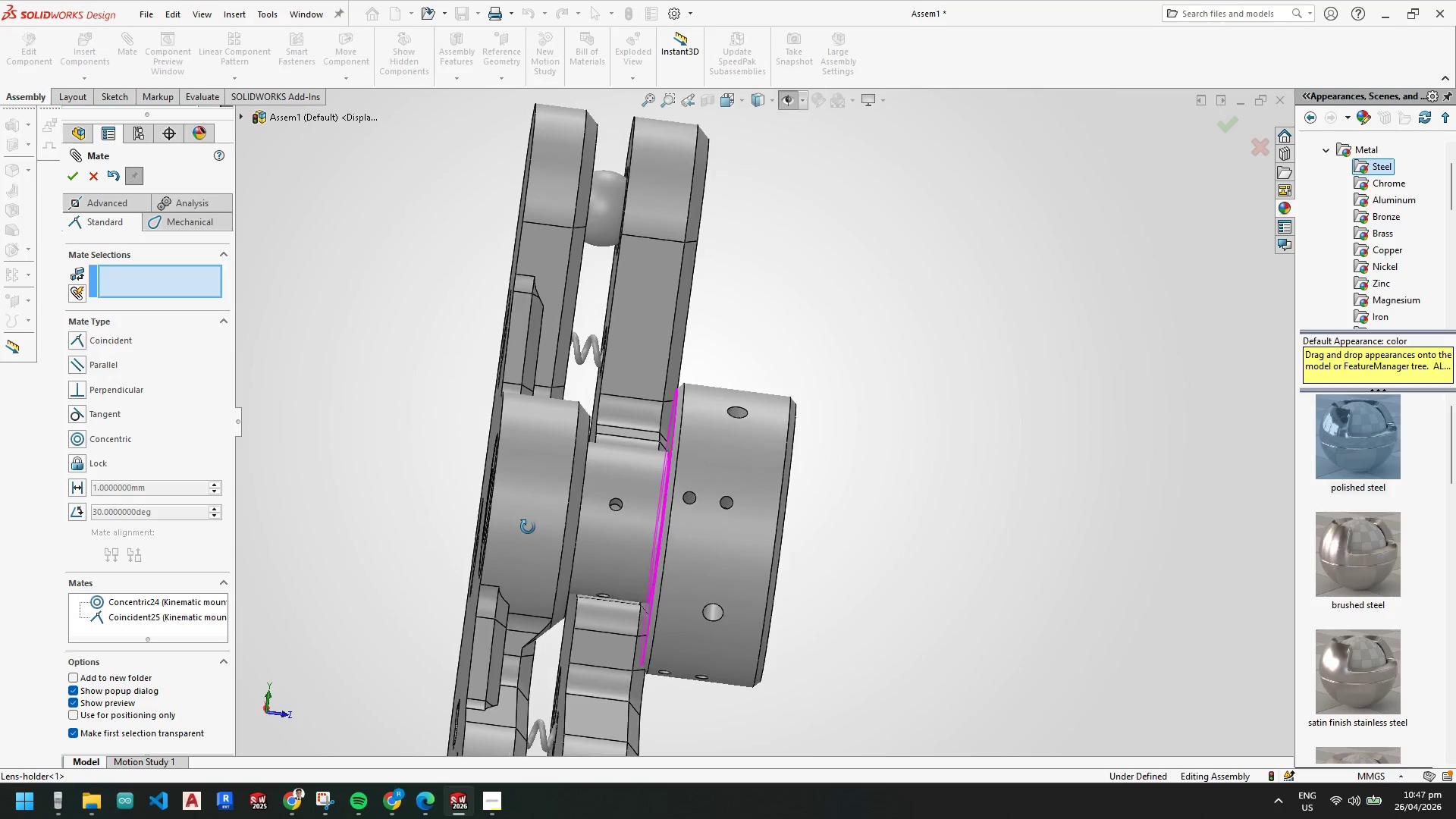 
scroll: coordinate [691, 620], scroll_direction: down, amount: 5.0
 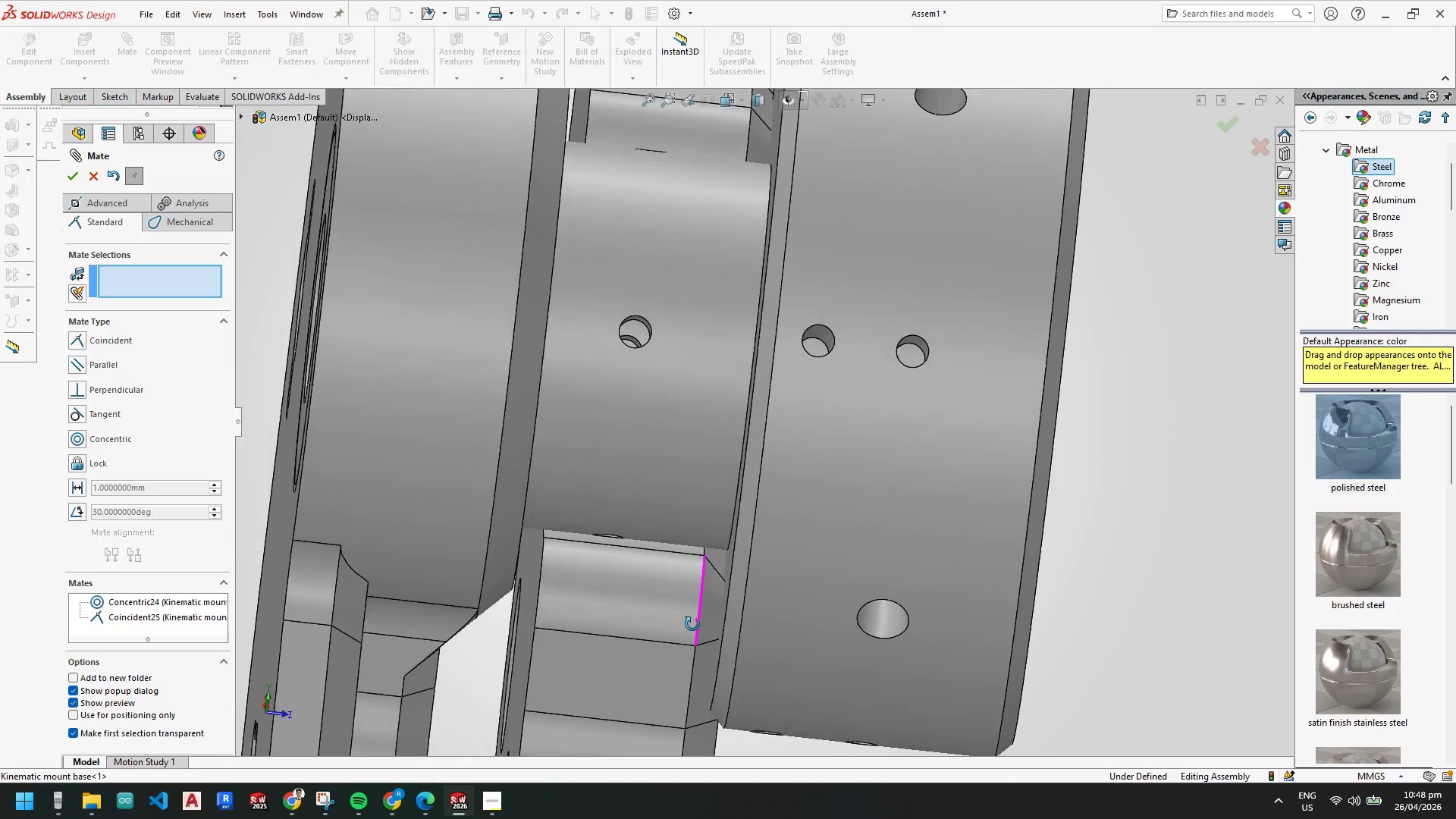 
scroll: coordinate [679, 613], scroll_direction: up, amount: 5.0
 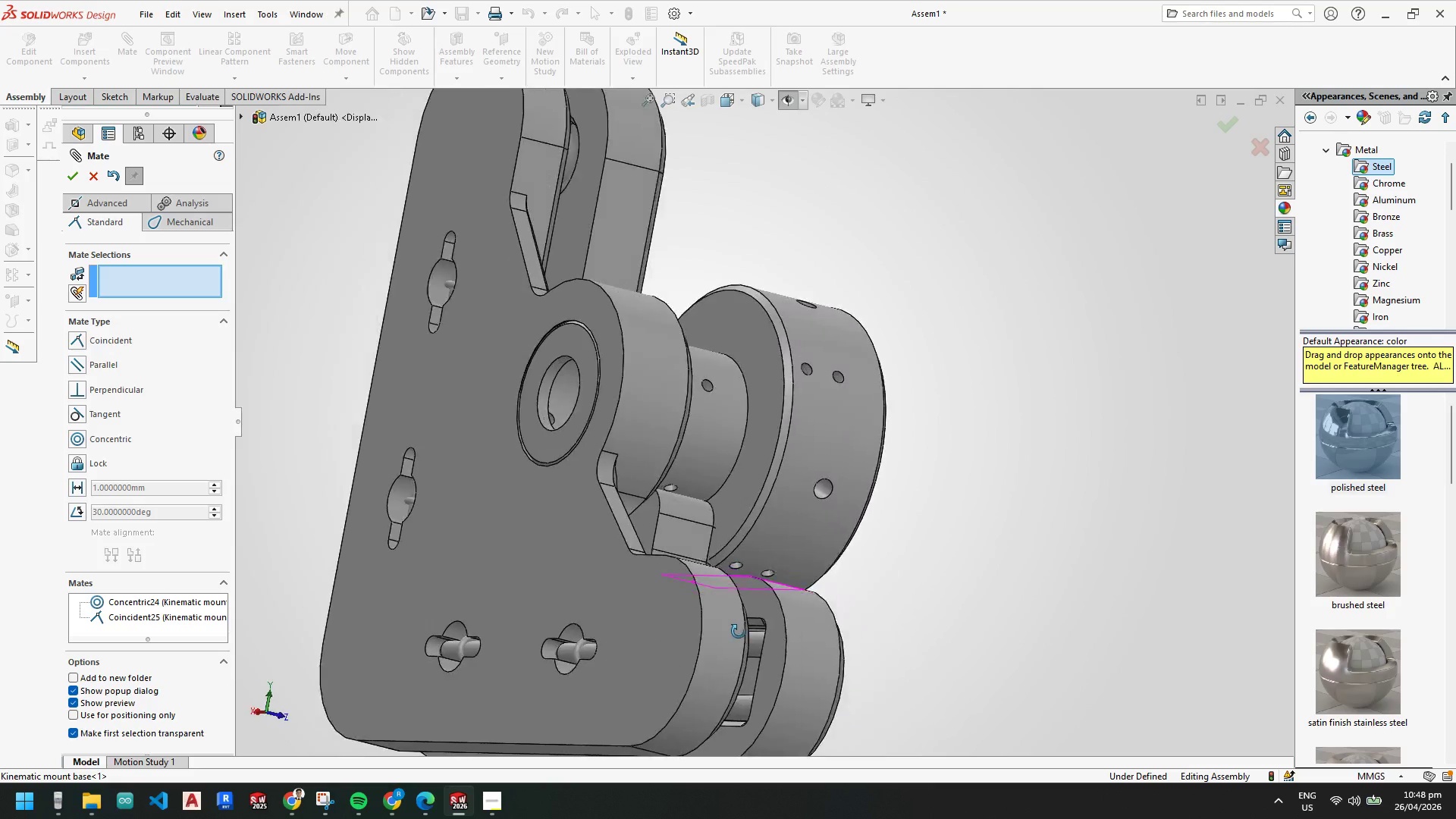 
scroll: coordinate [775, 548], scroll_direction: down, amount: 3.0
 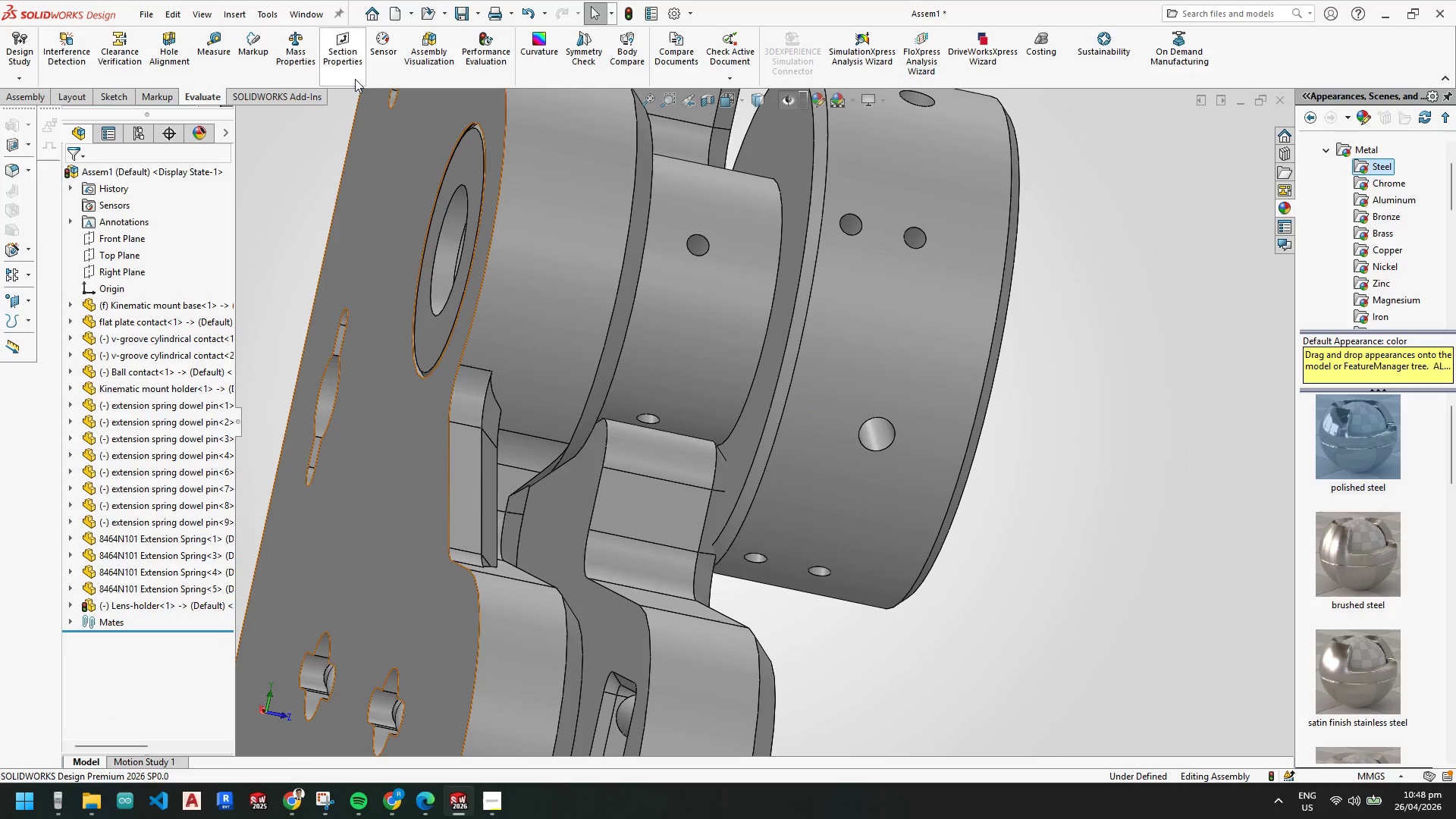 
left_click_drag(start_coordinate=[216, 49], to_coordinate=[220, 49])
 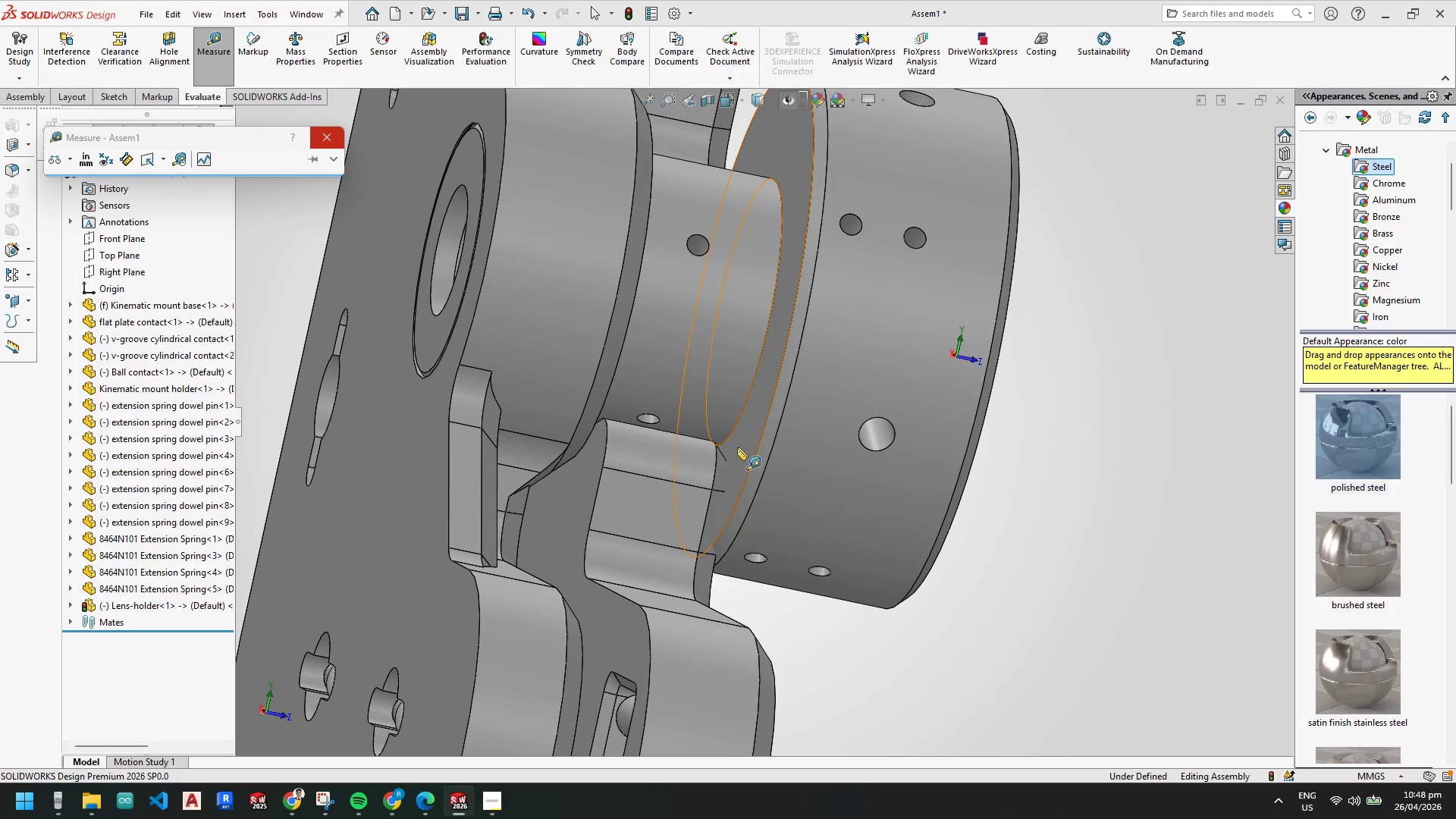 
left_click([737, 446])
 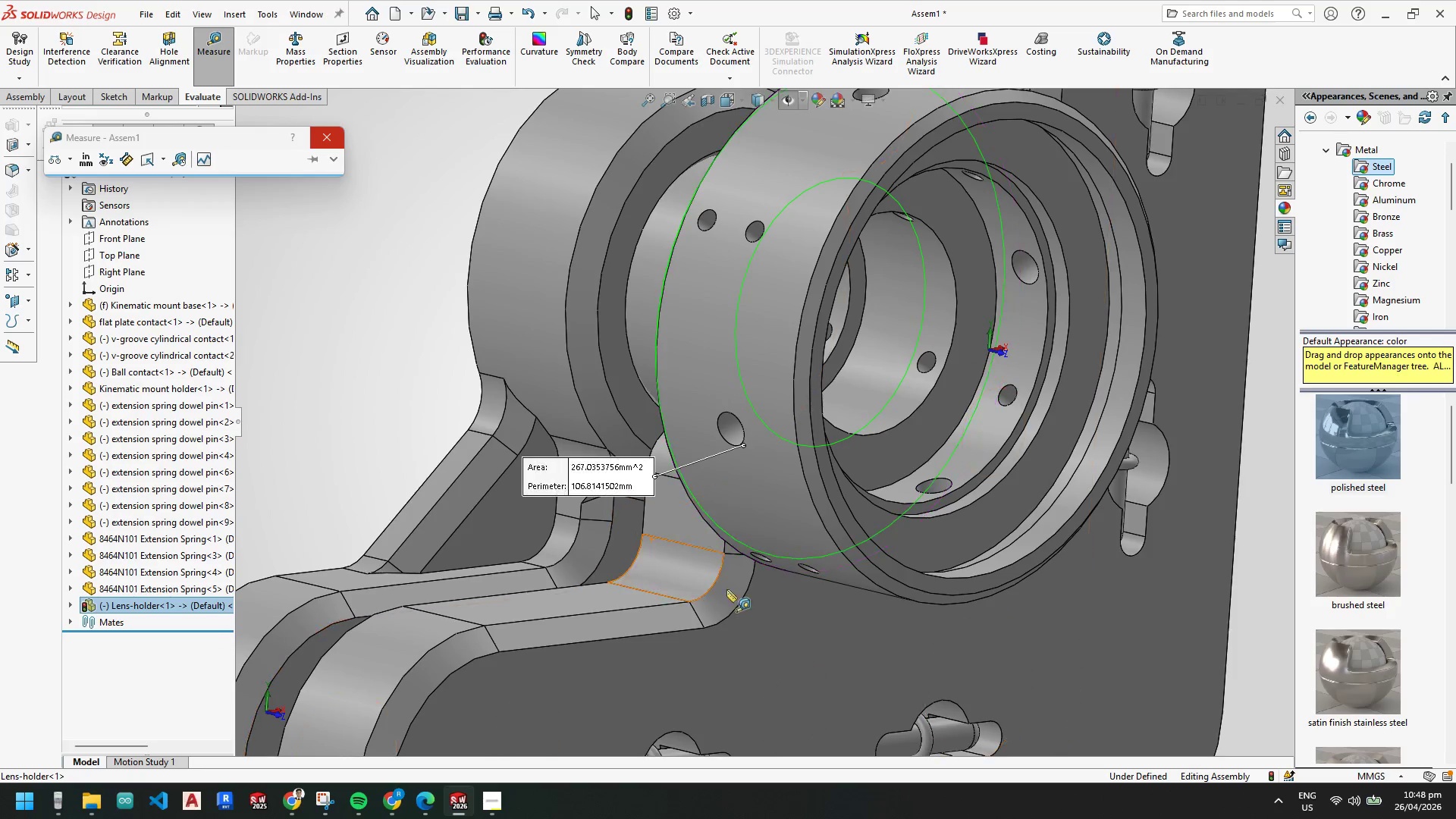 
left_click([803, 635])
 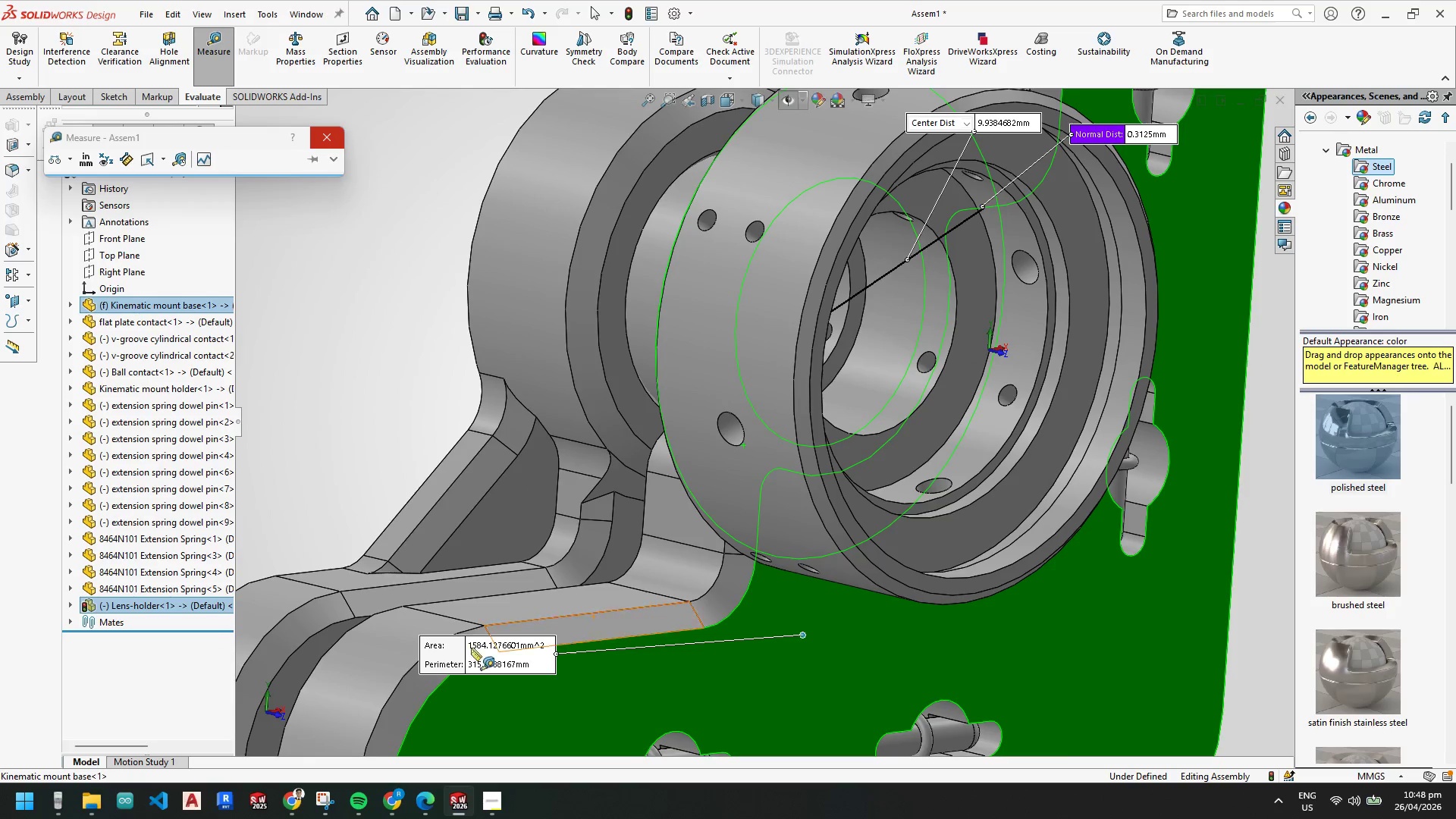 
scroll: coordinate [893, 389], scroll_direction: up, amount: 4.0
 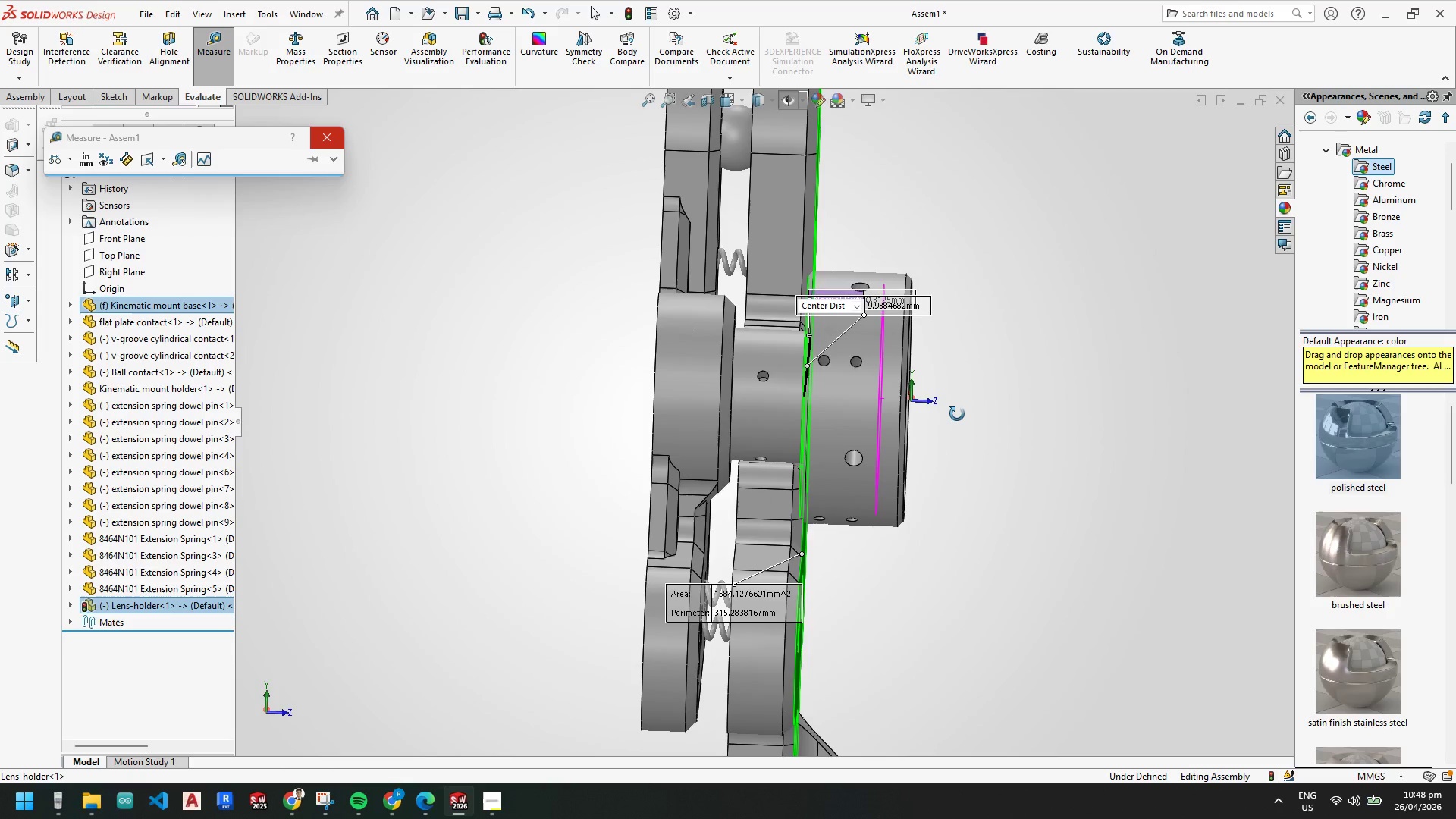 
key(Escape)
 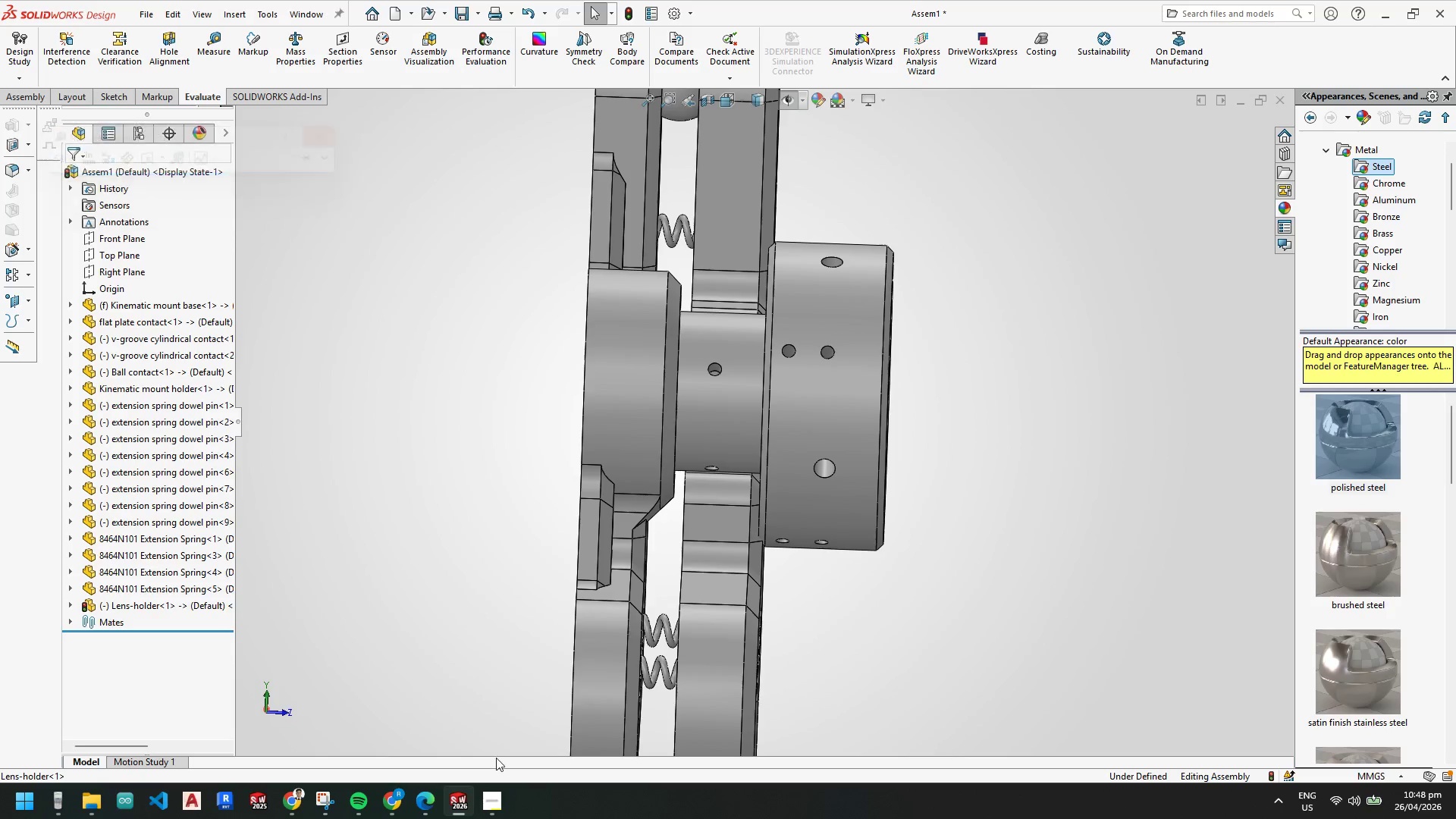 
key(Escape)
 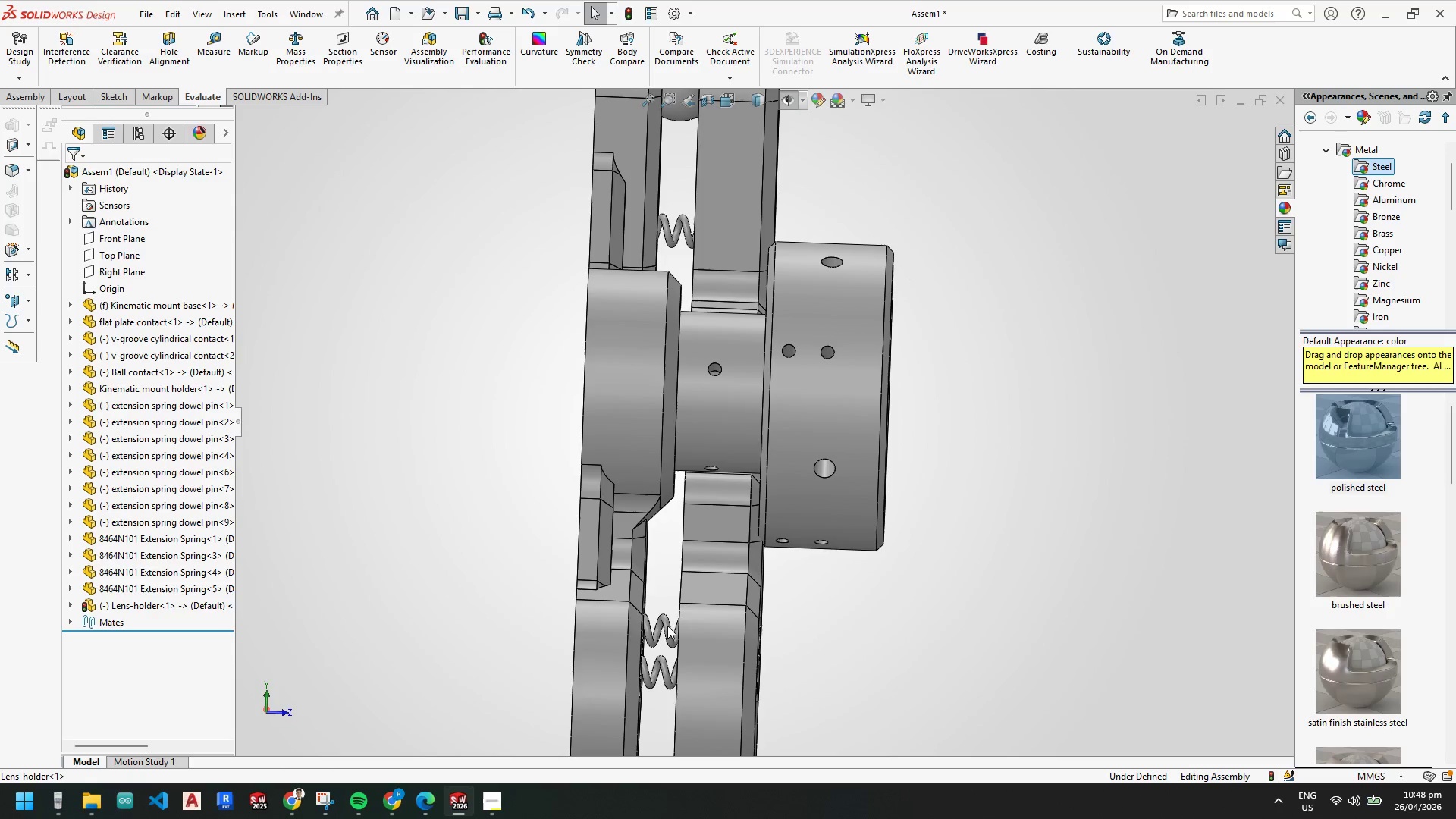 
scroll: coordinate [958, 415], scroll_direction: down, amount: 1.0
 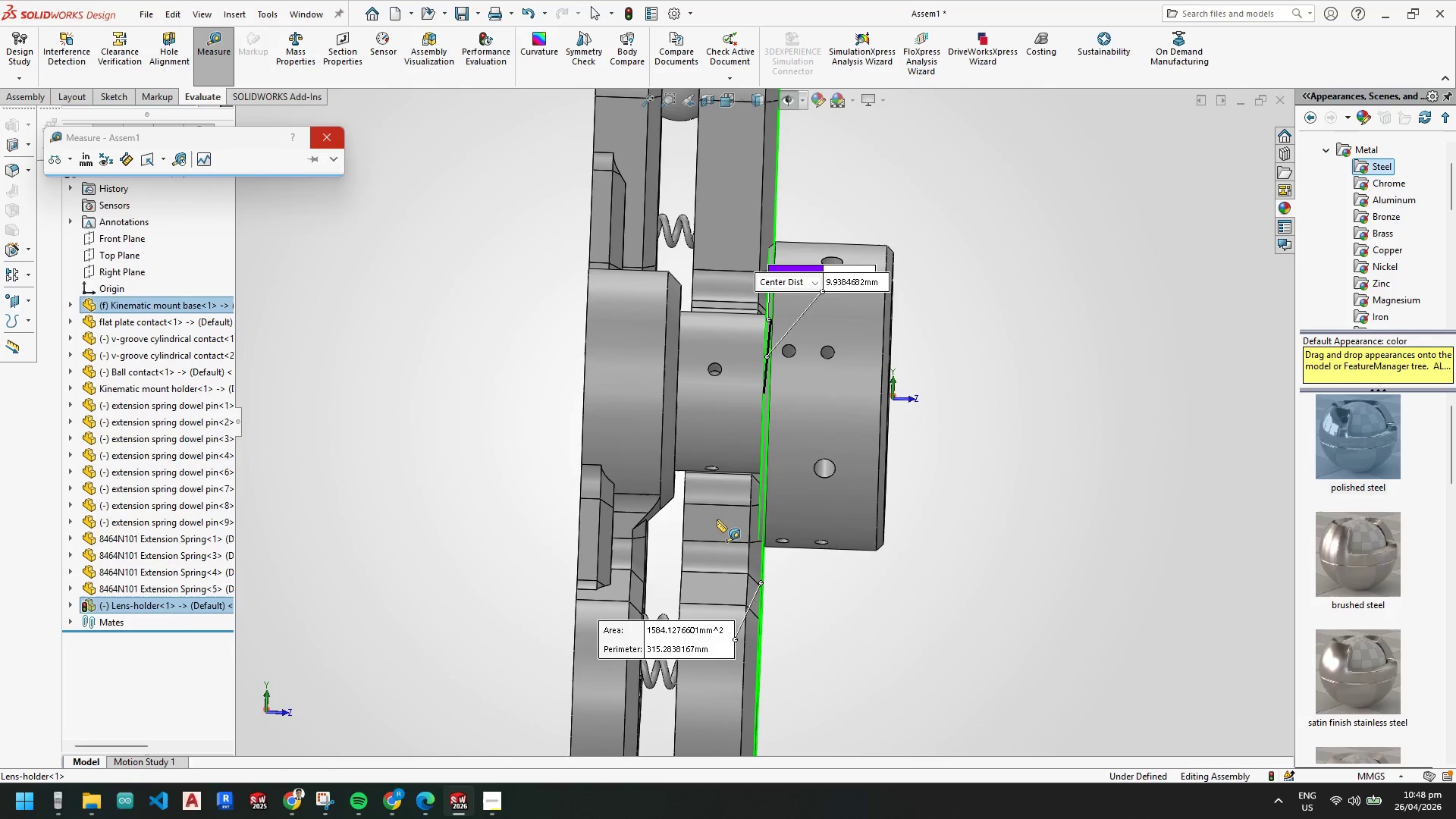 
right_click([666, 626])
 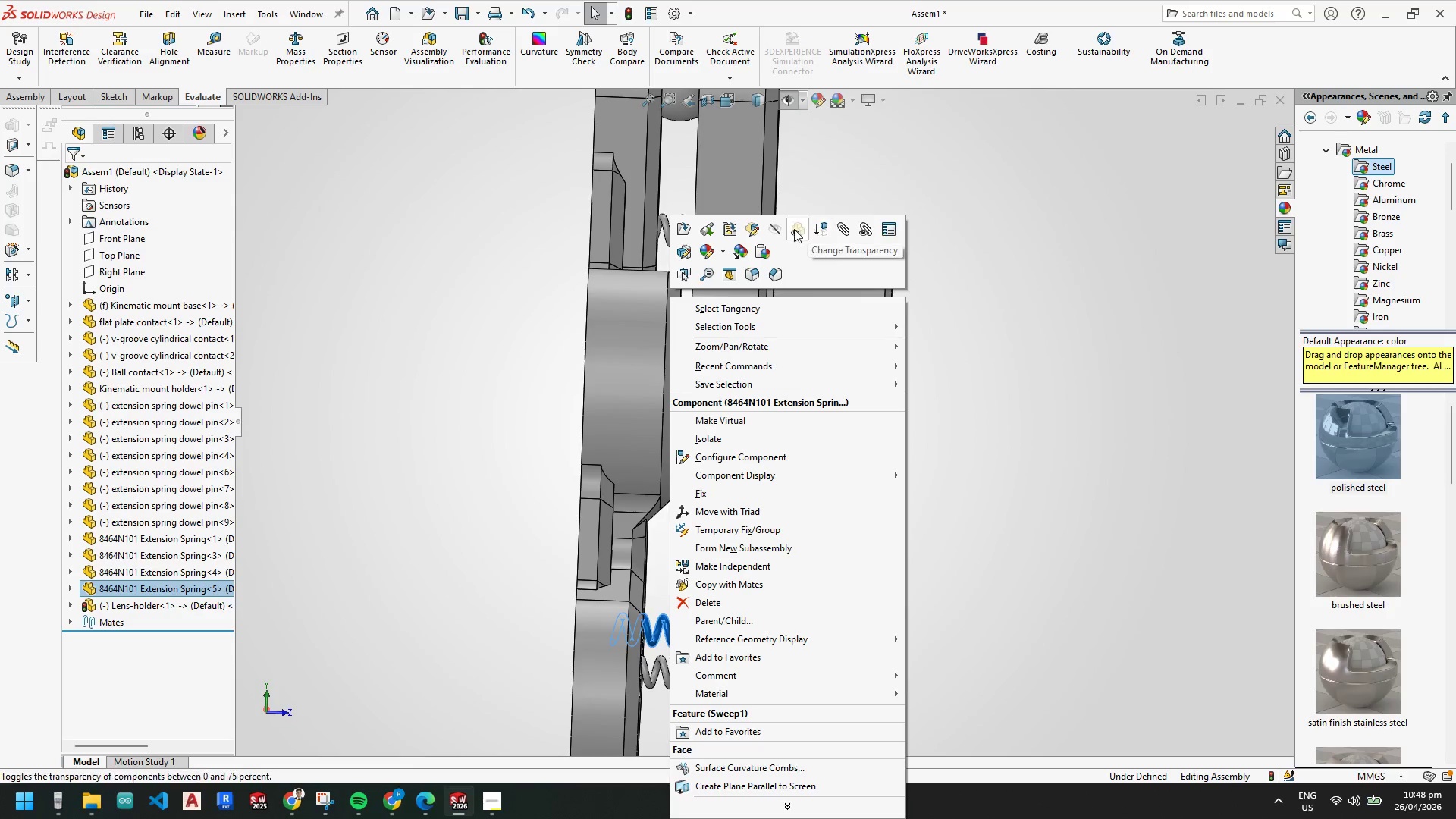 
left_click([686, 226])
 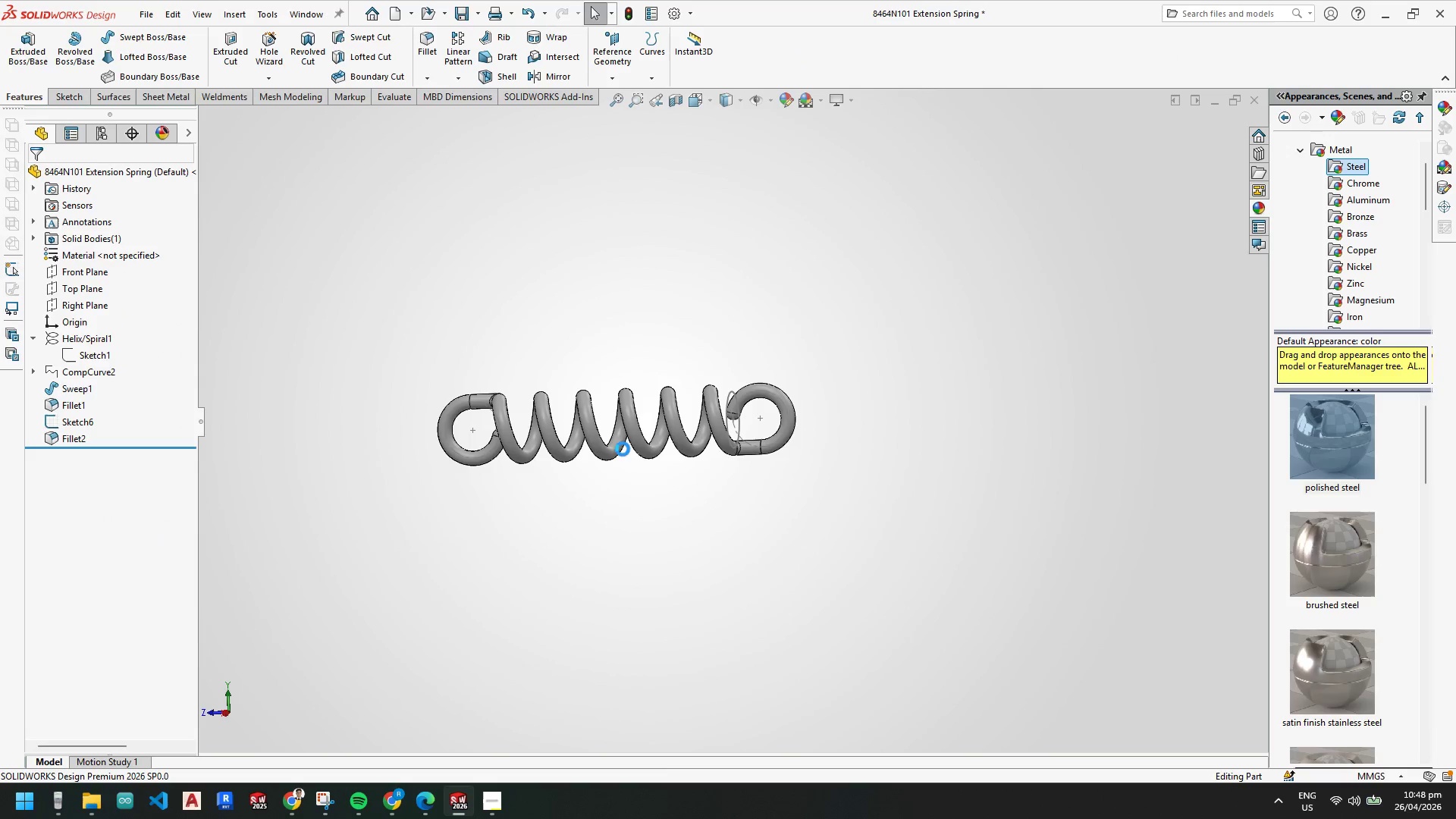 
left_click([74, 337])
 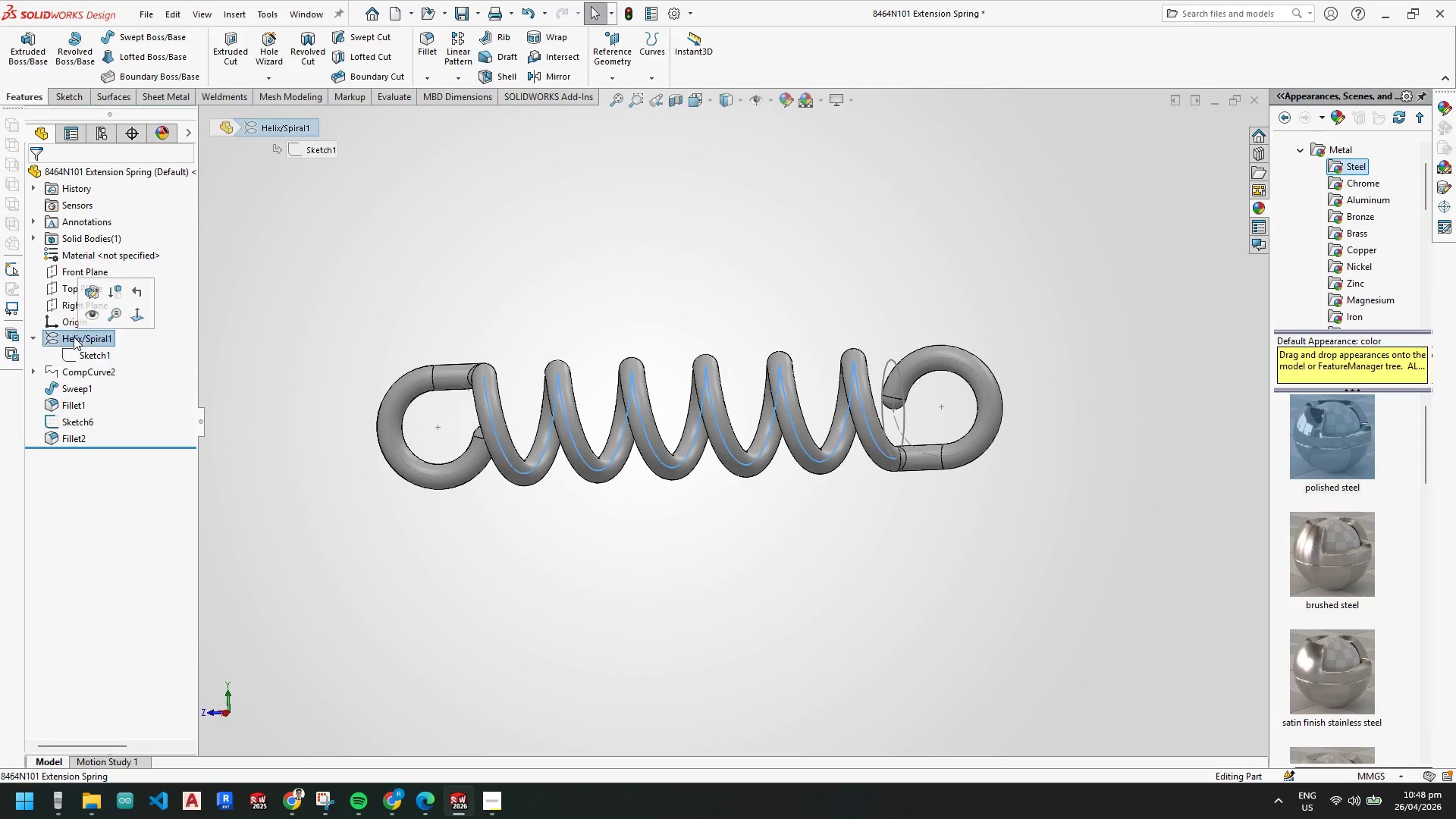 
right_click([74, 337])
 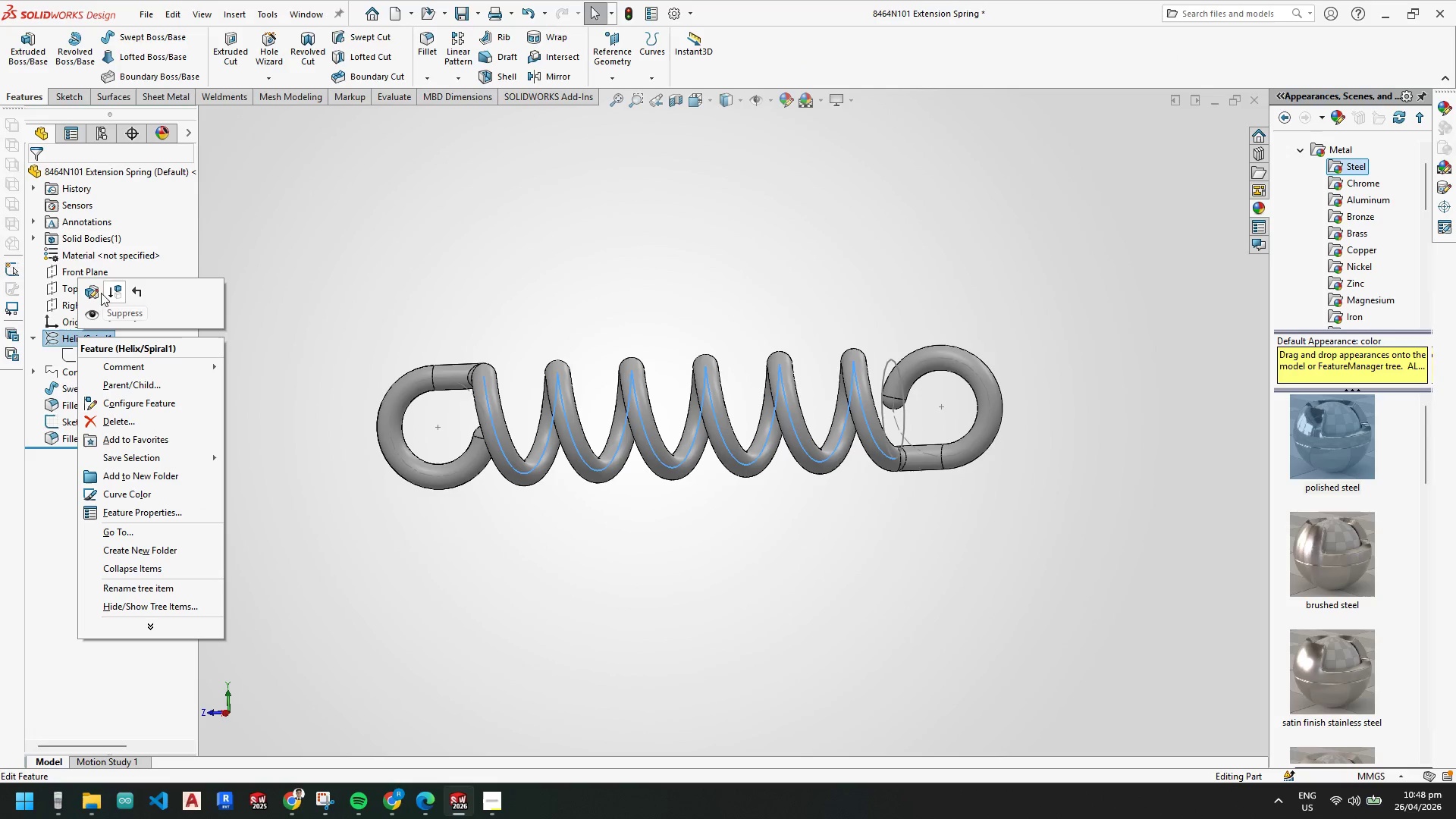 
scroll: coordinate [560, 431], scroll_direction: down, amount: 3.0
 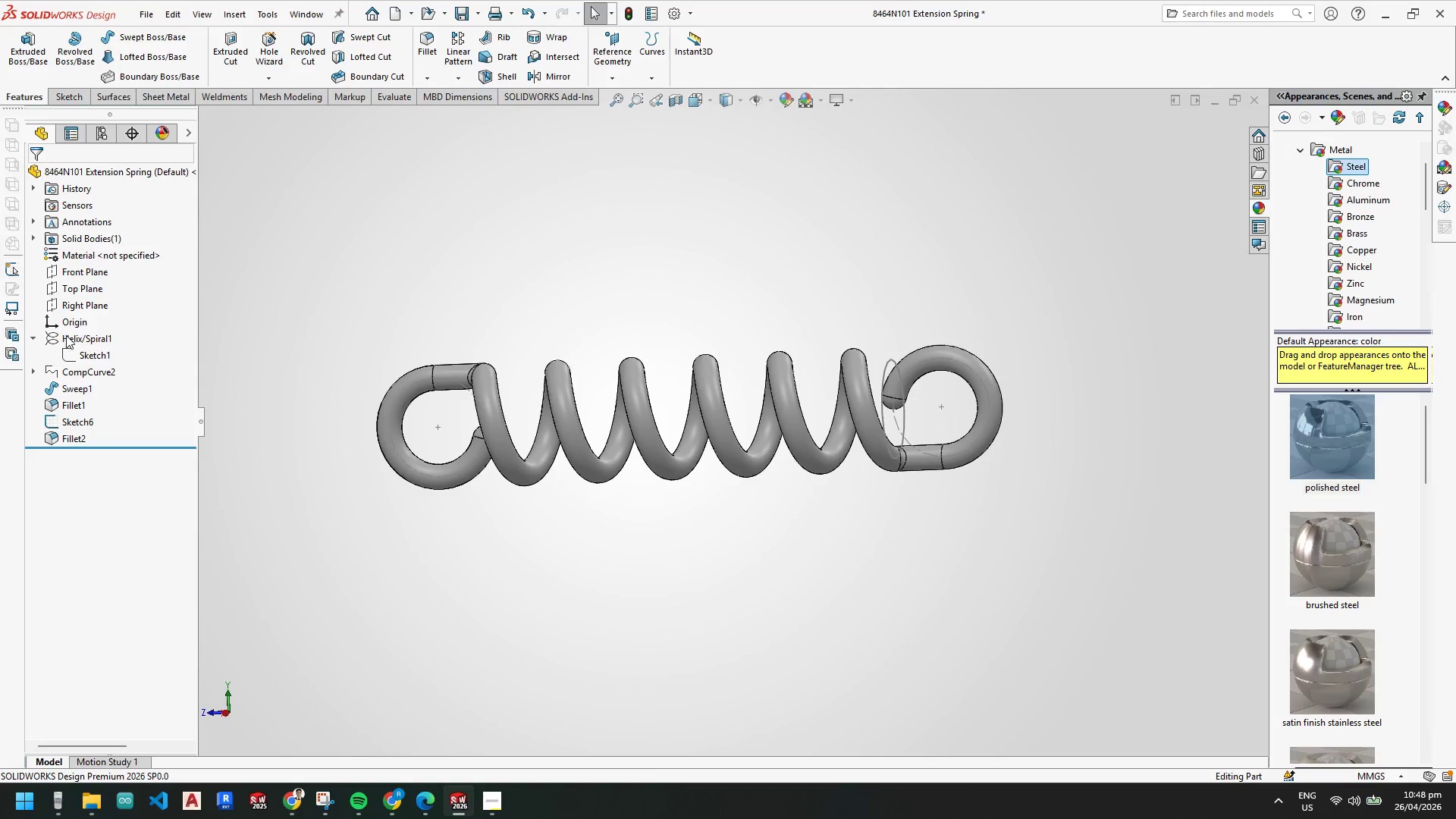 
left_click([94, 293])
 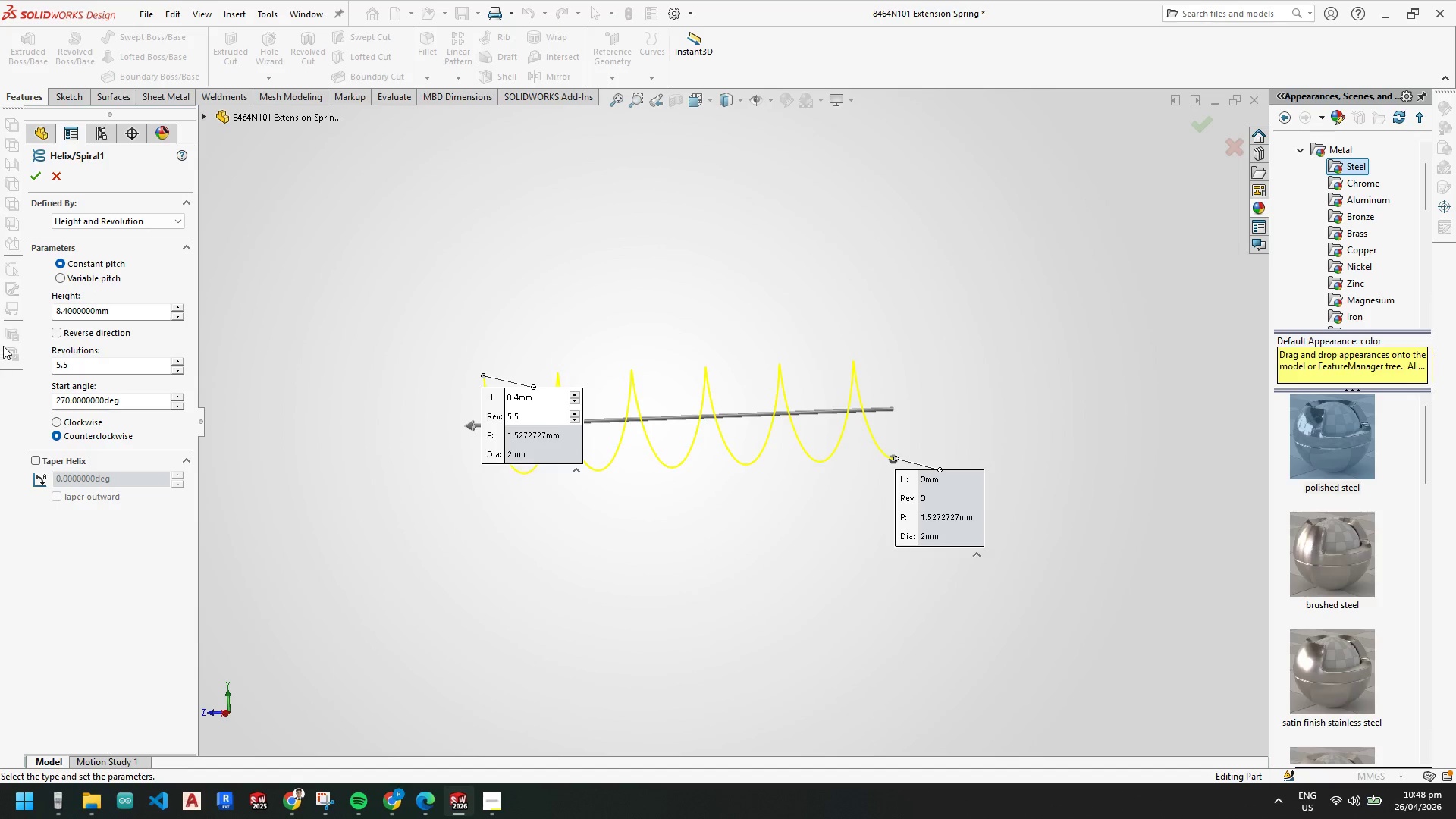 
left_click_drag(start_coordinate=[150, 311], to_coordinate=[0, 285])
 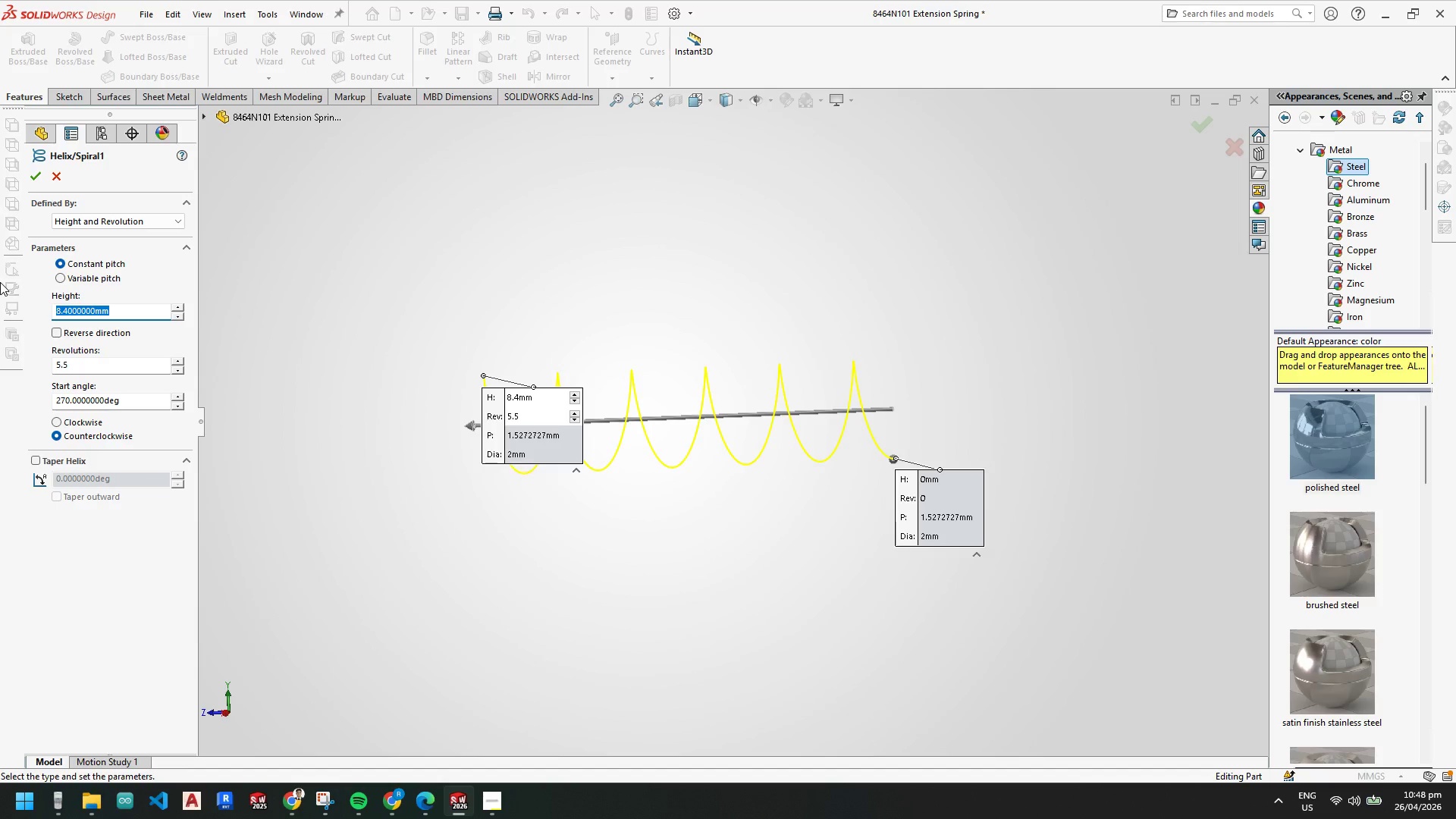 
key(ArrowRight)
 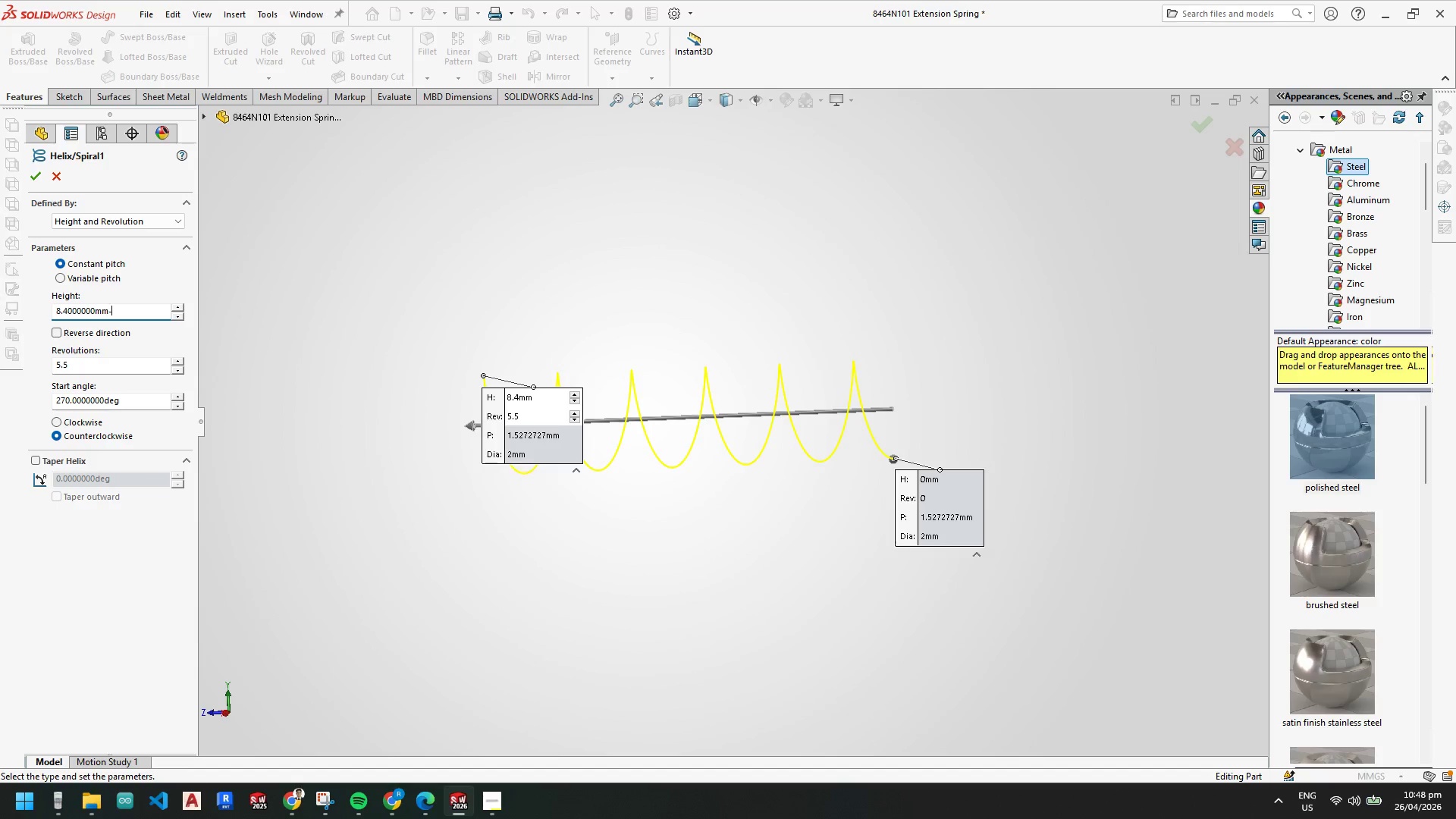 
key(NumpadSubtract)
 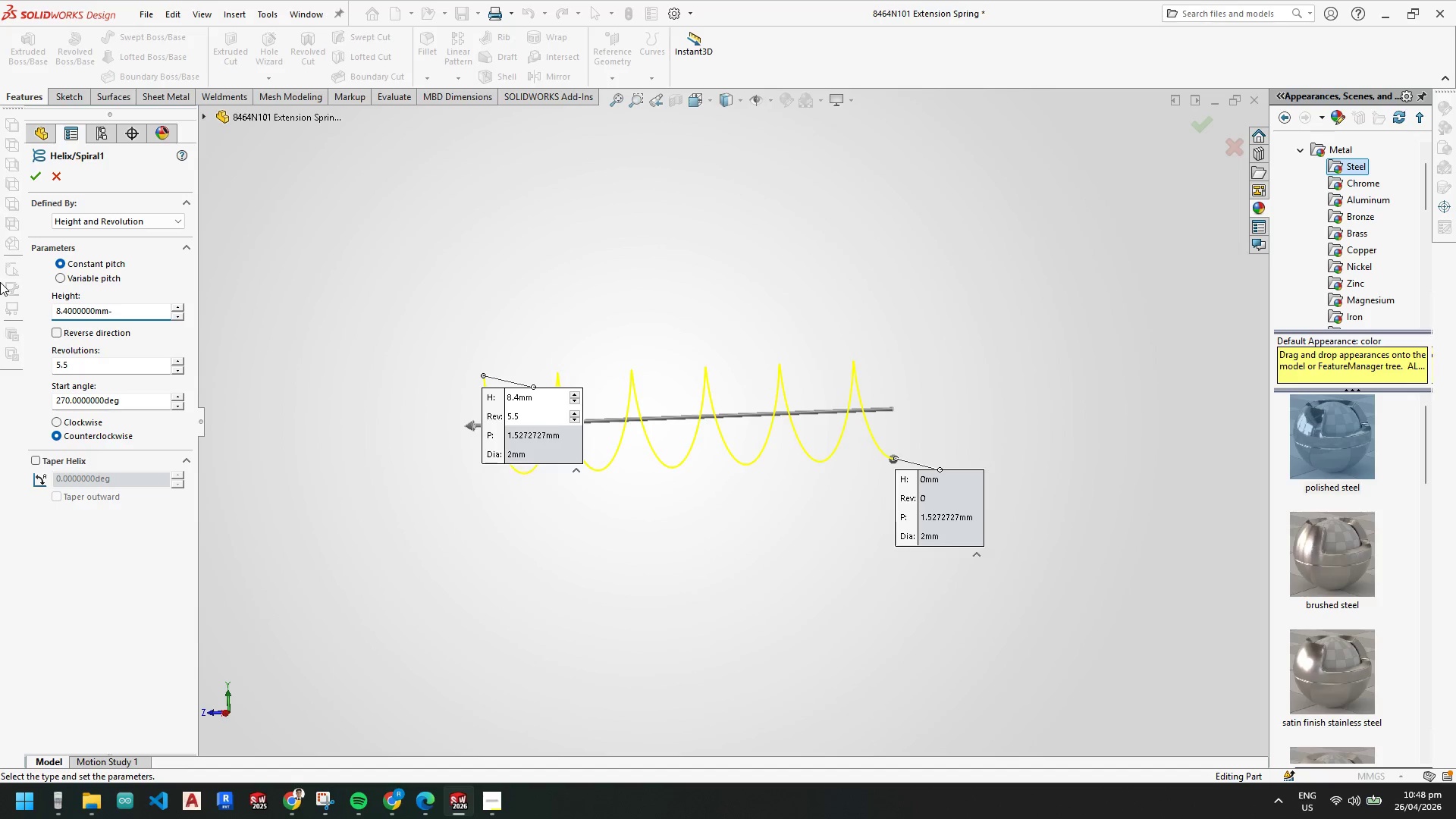 
key(Numpad0)
 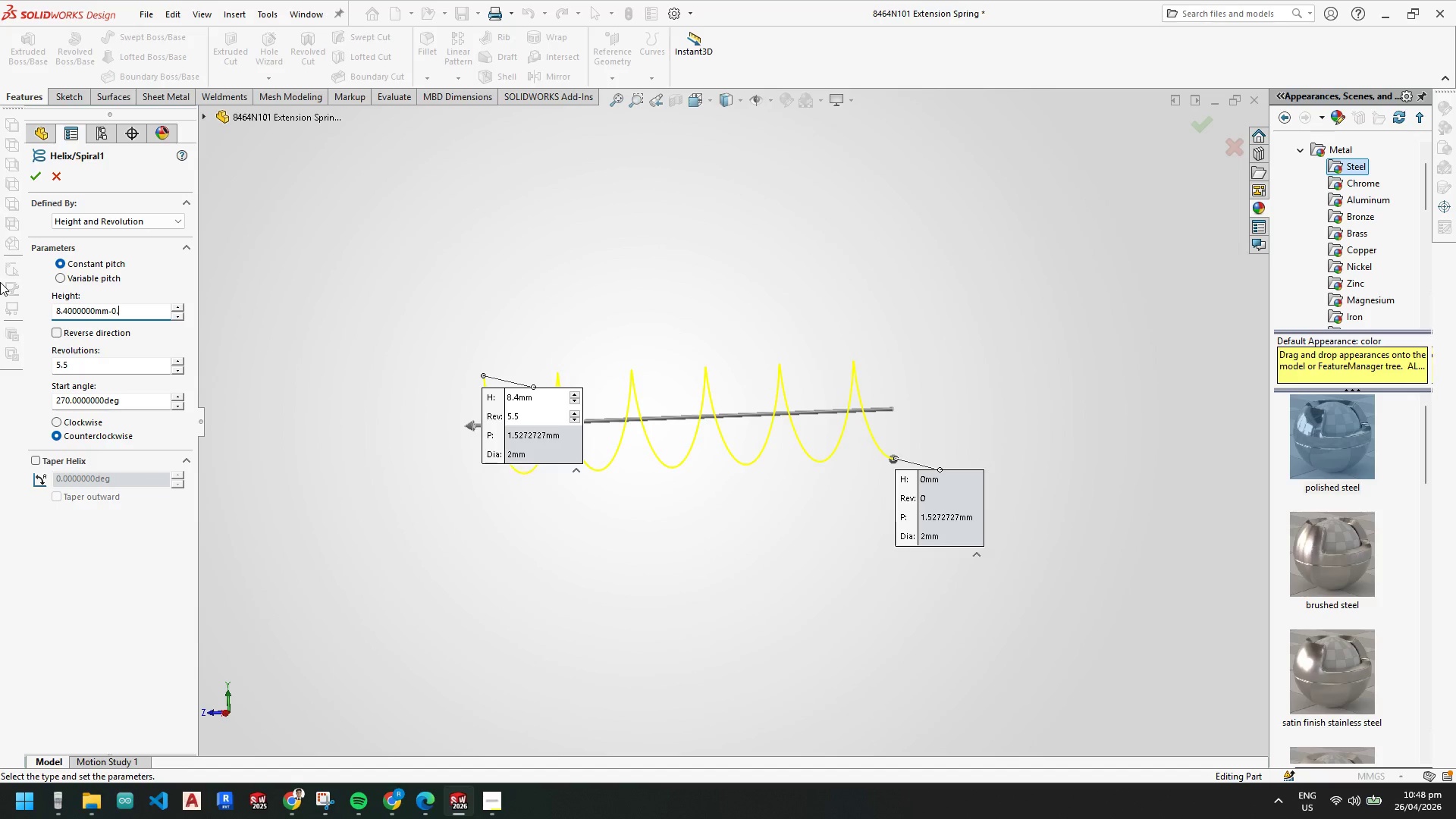 
key(NumpadDecimal)
 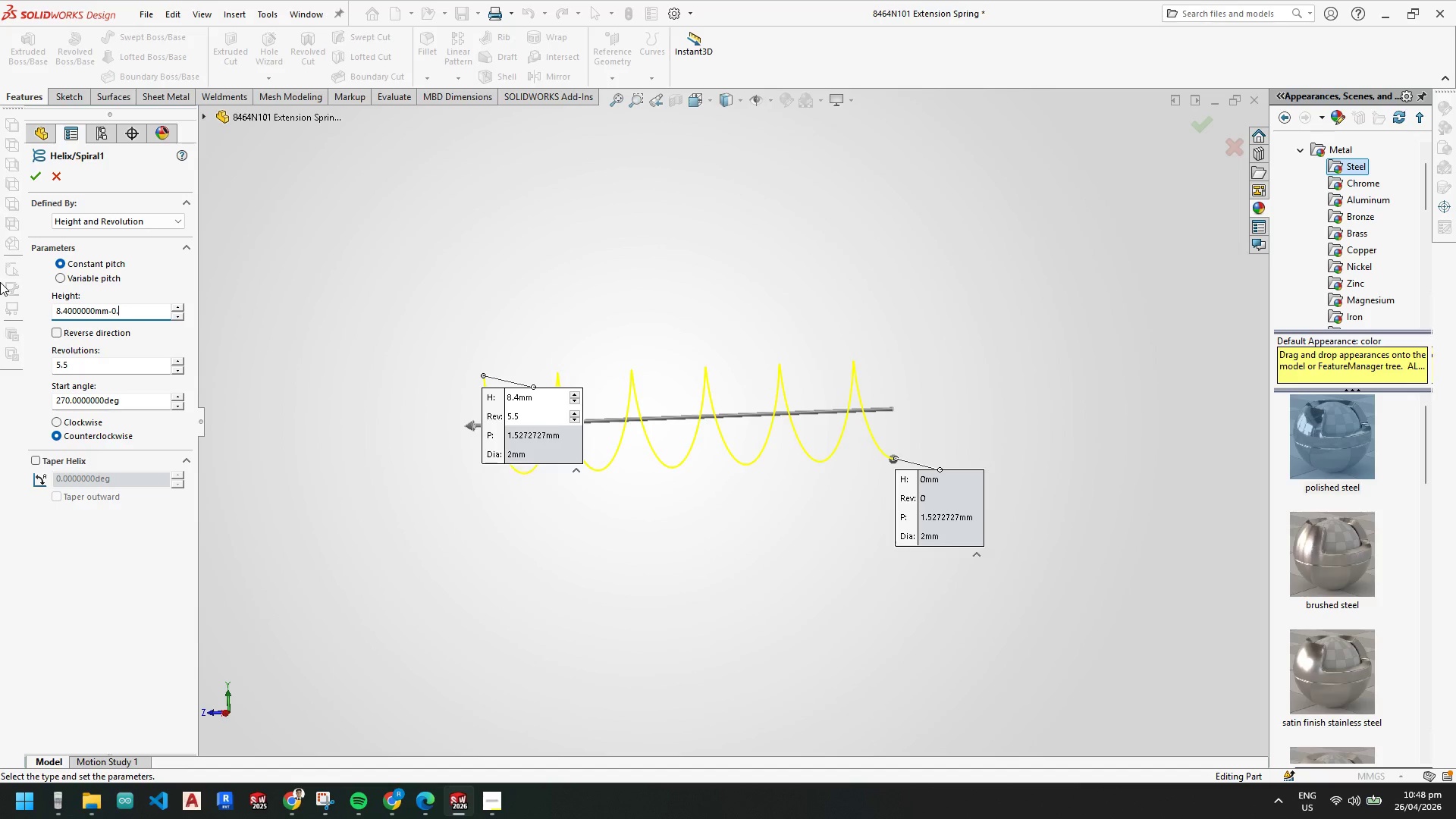 
key(Numpad3)
 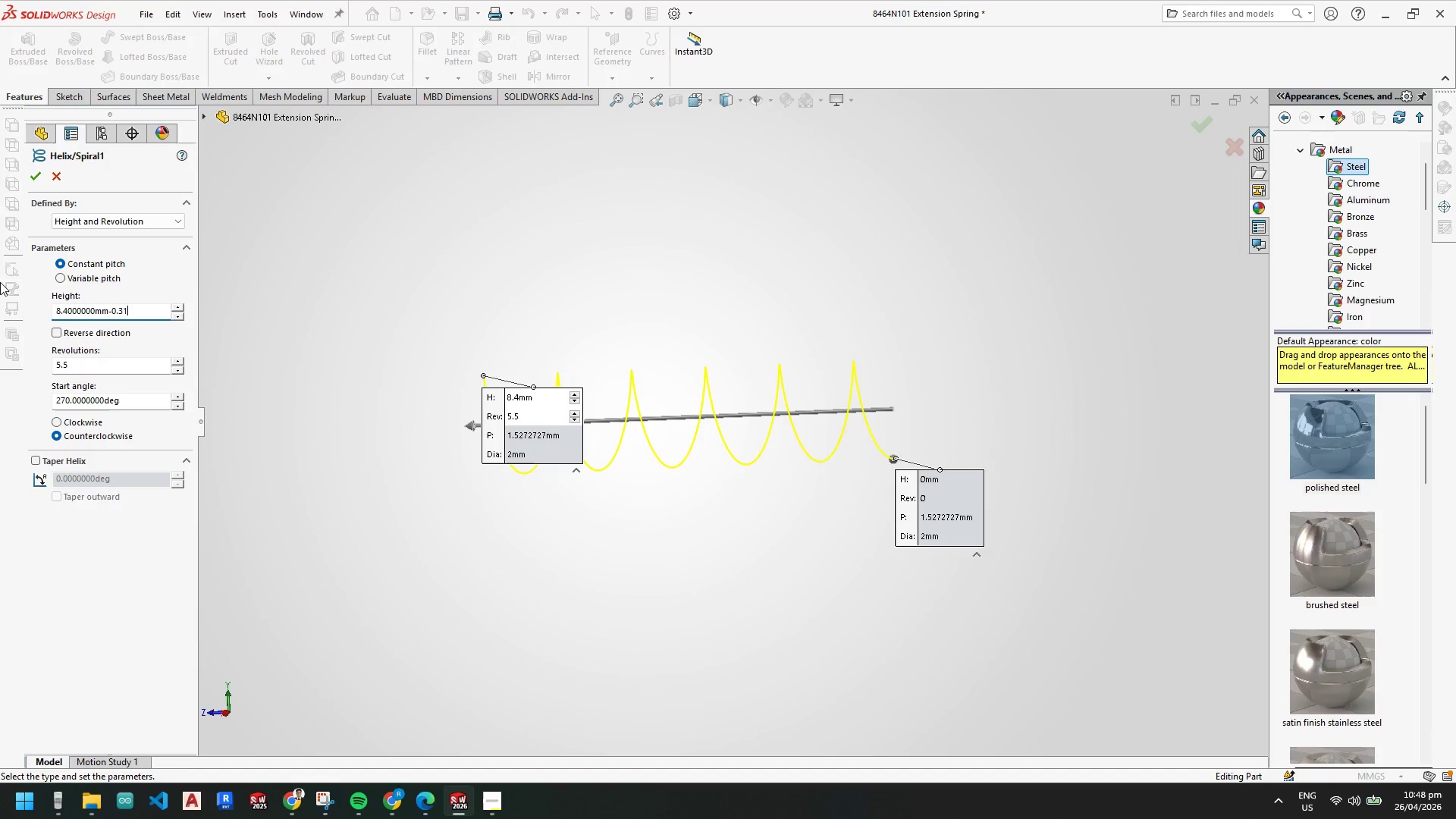 
key(Numpad1)
 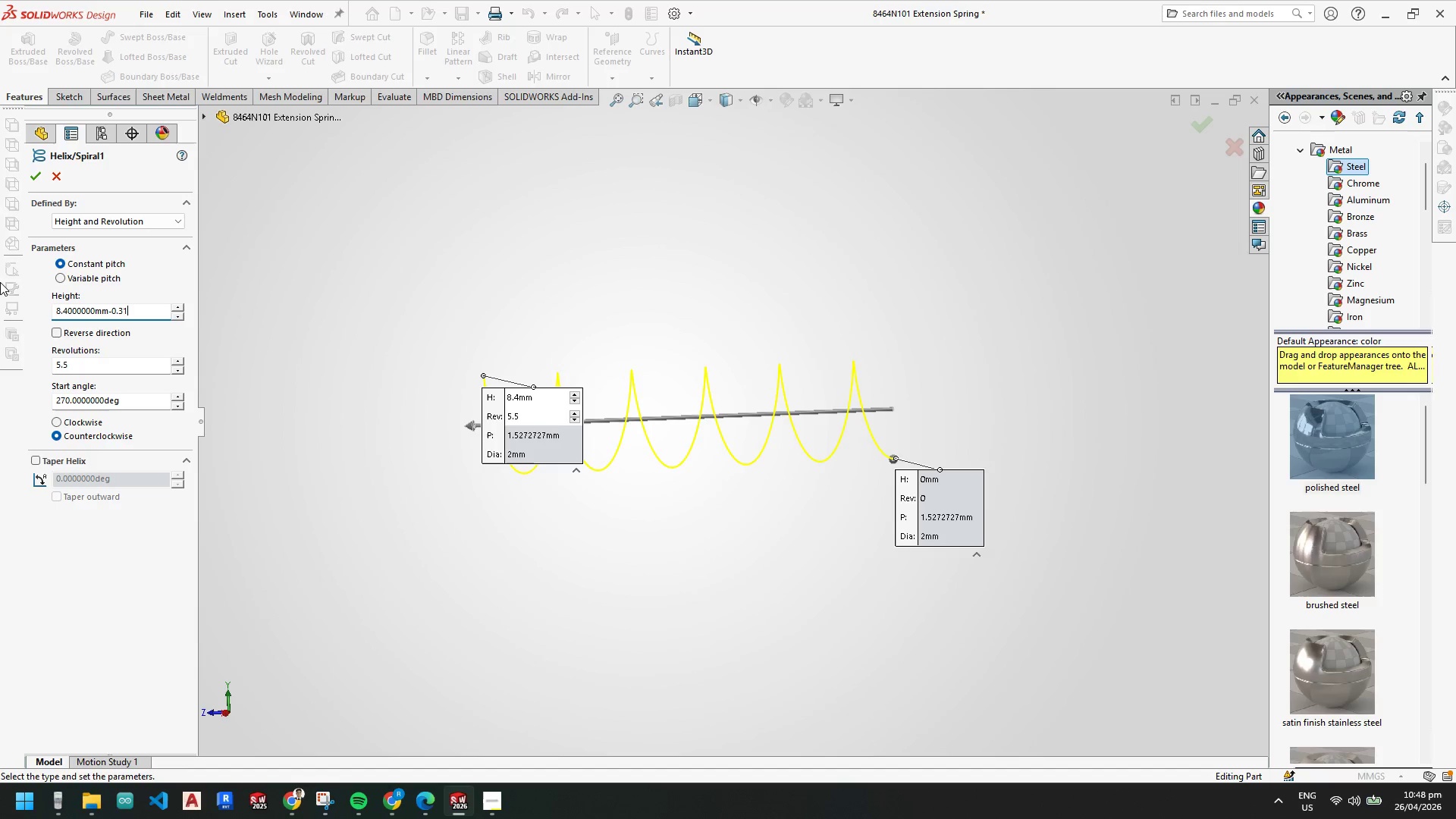 
key(Numpad2)
 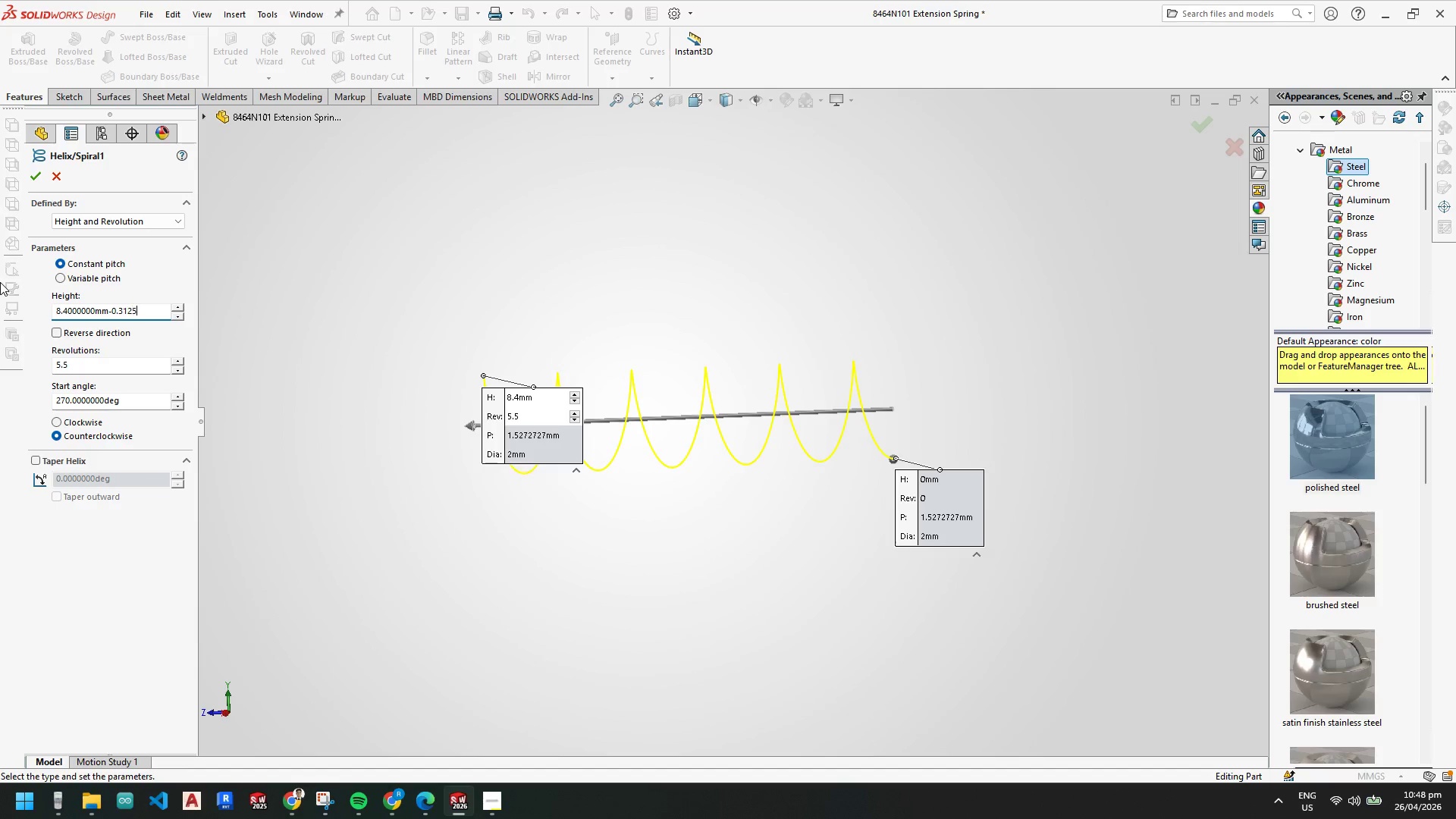 
key(Numpad5)
 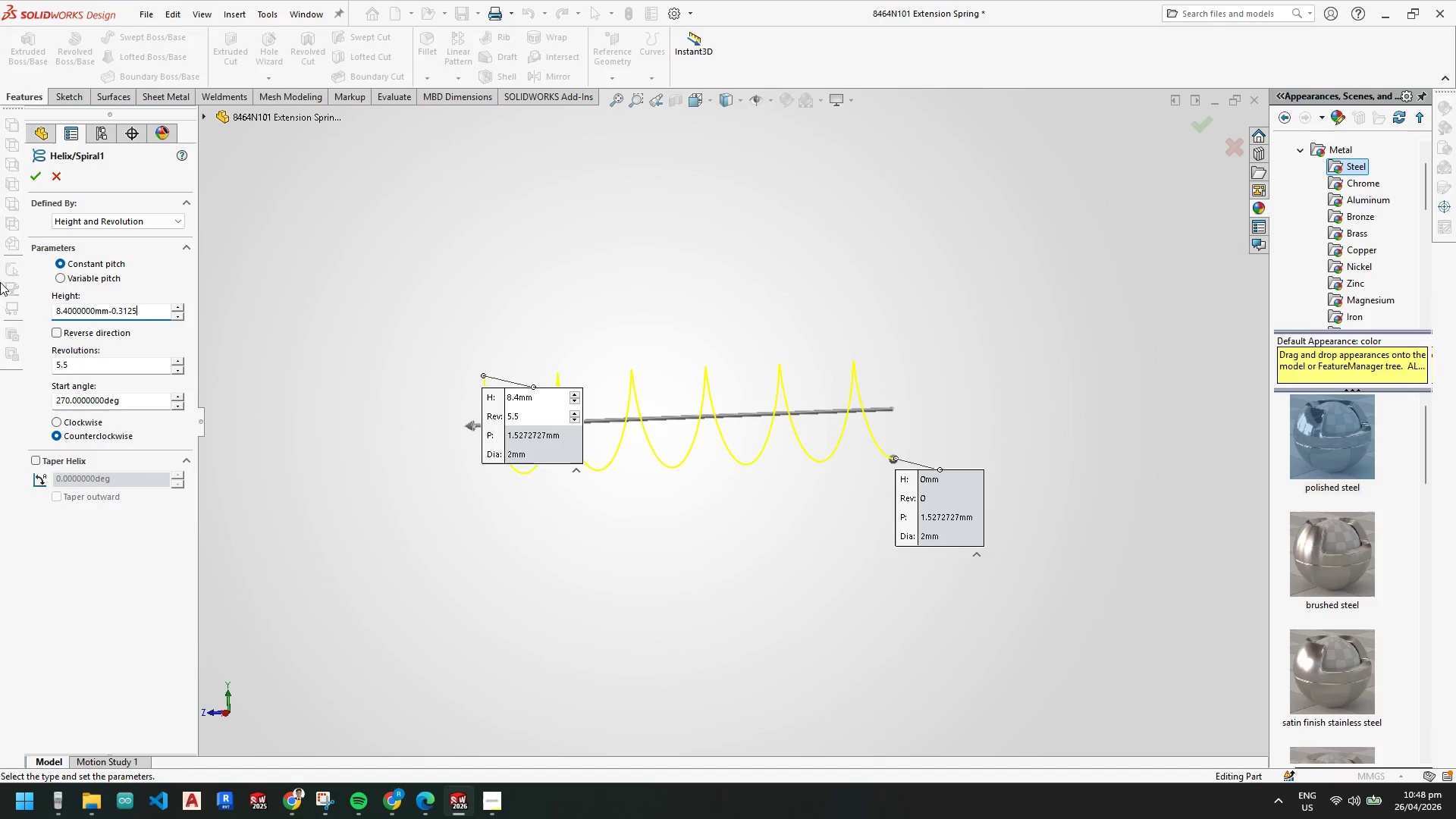 
key(NumpadEnter)
 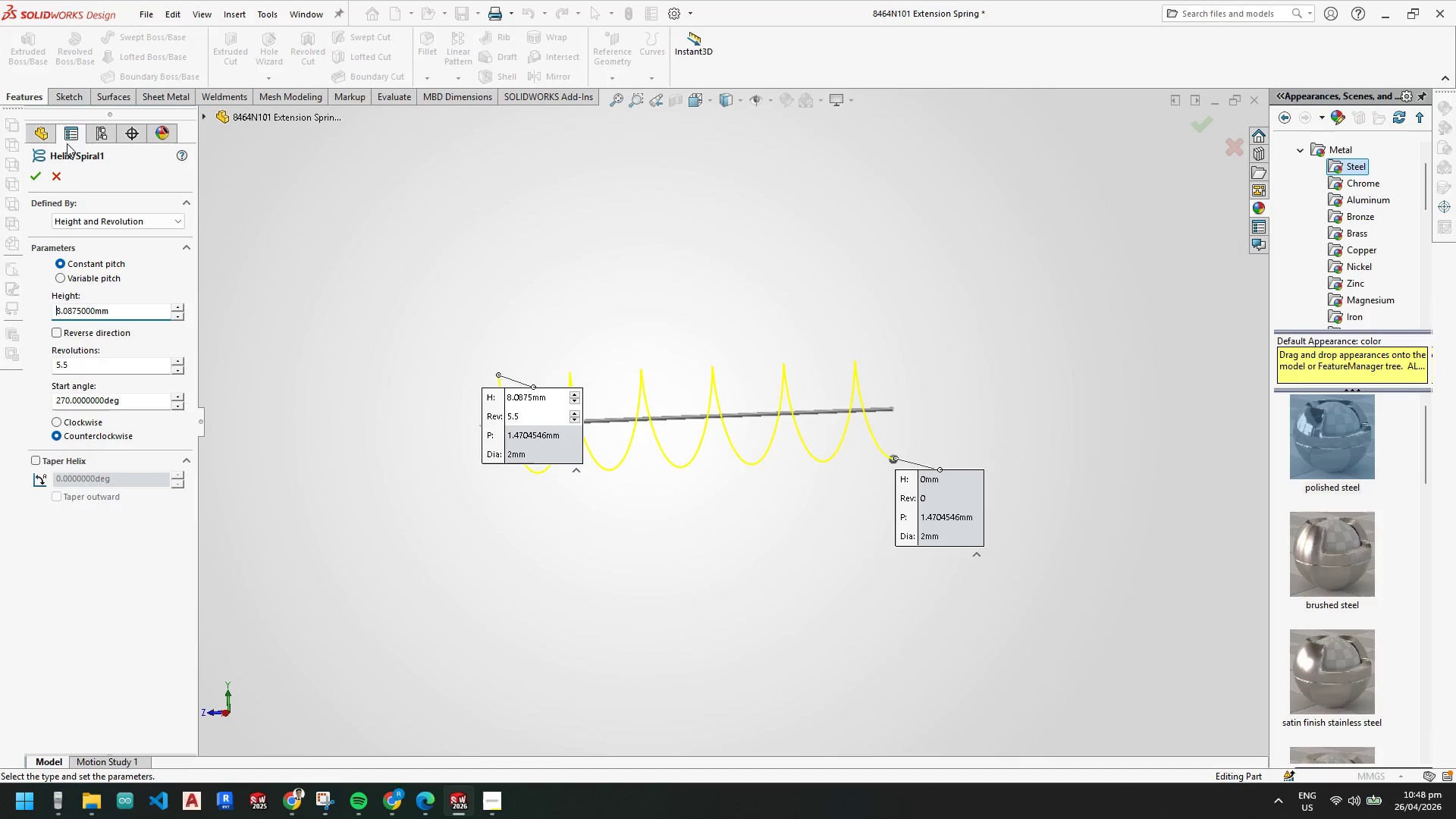 
left_click([32, 180])
 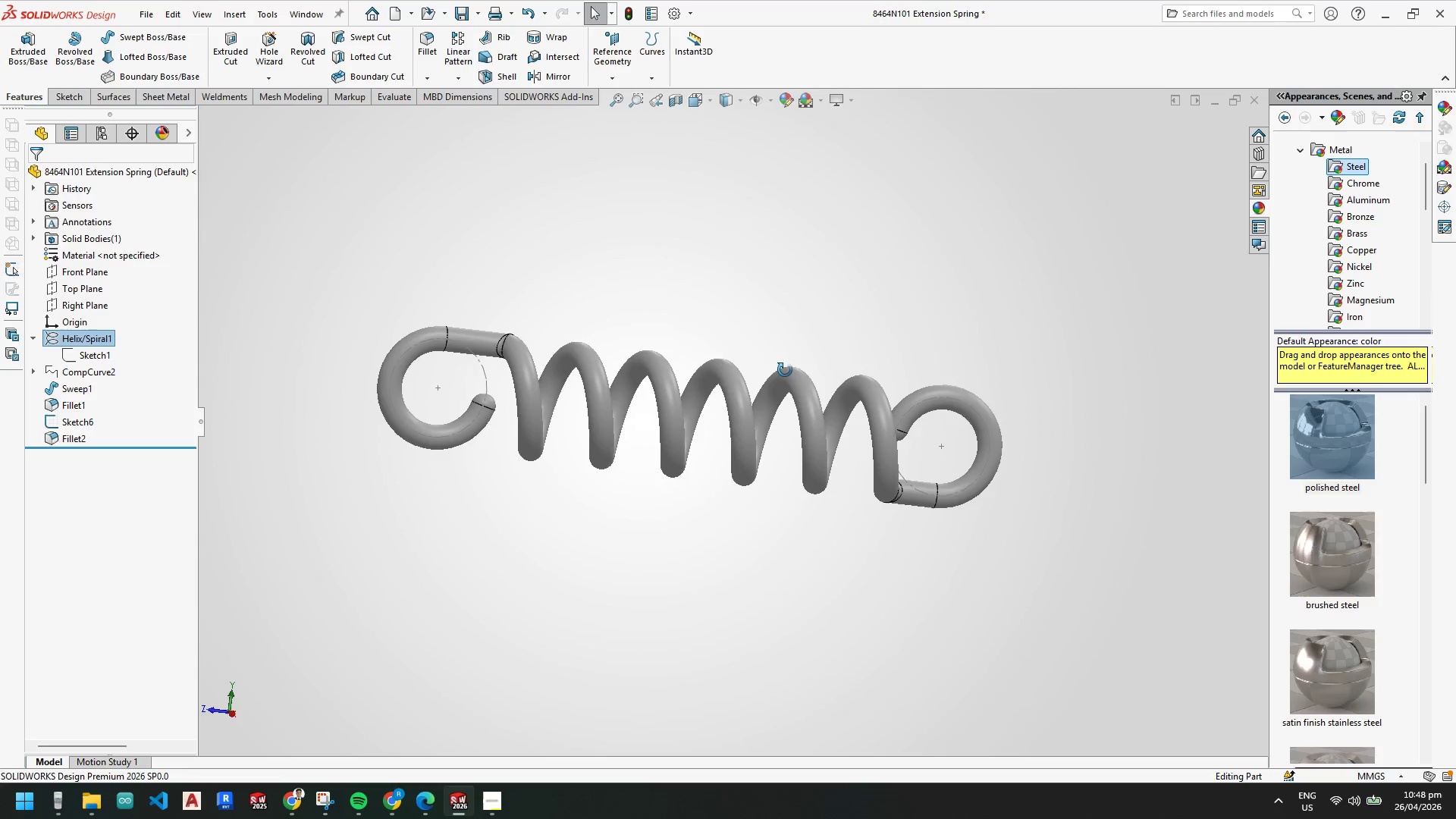 
wait(5.77)
 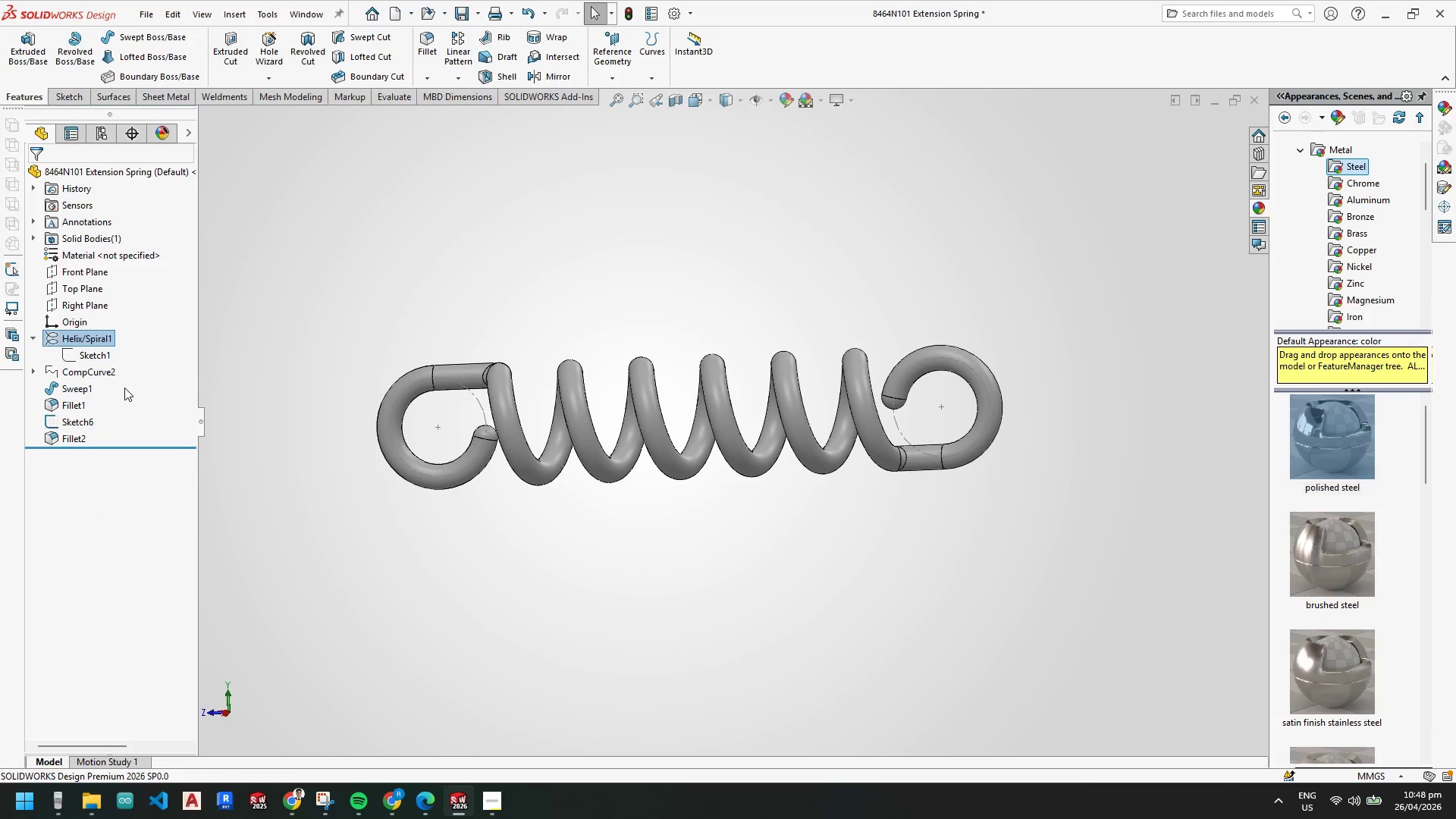 
left_click([89, 356])
 